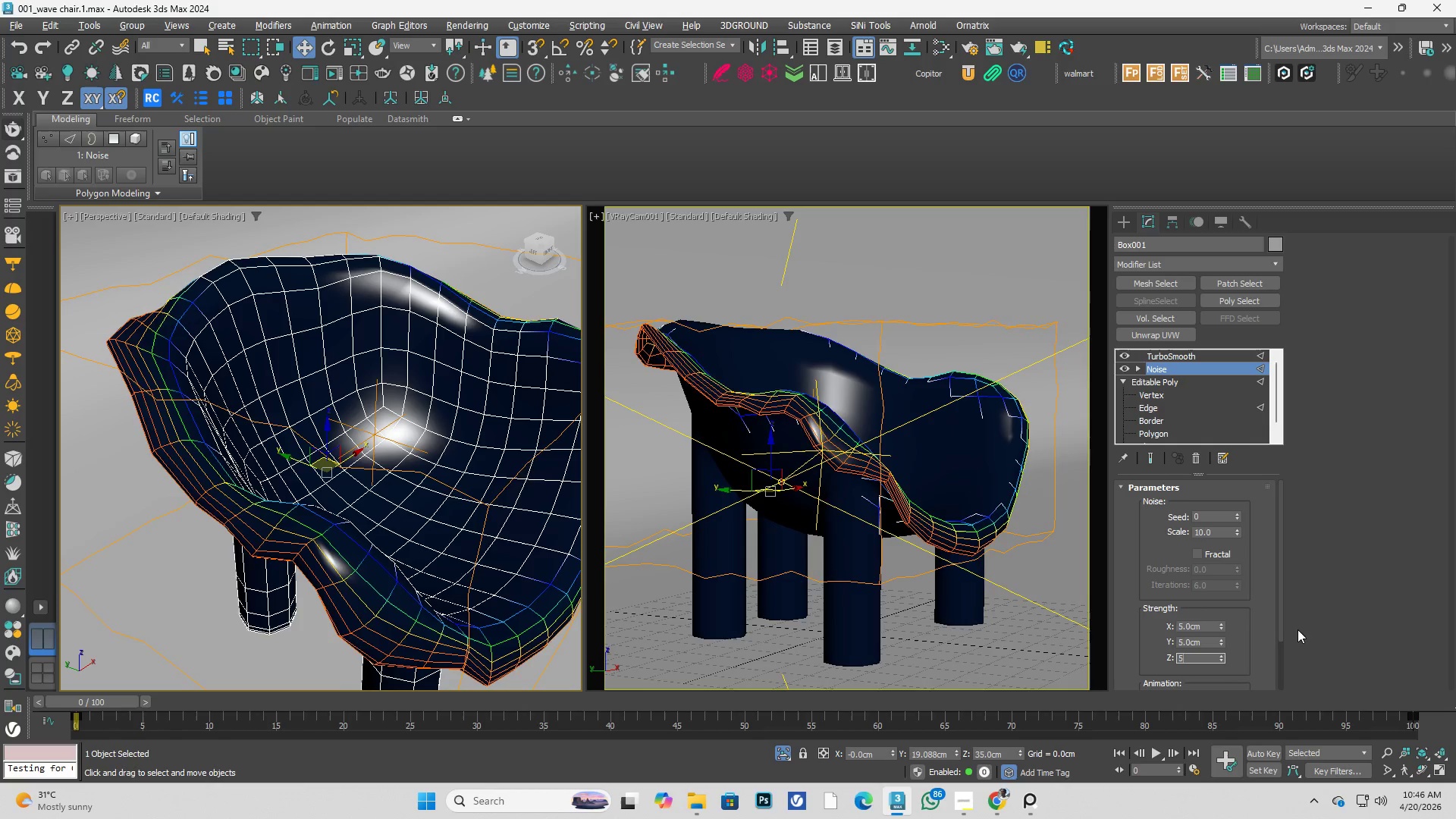 
left_click([1301, 628])
 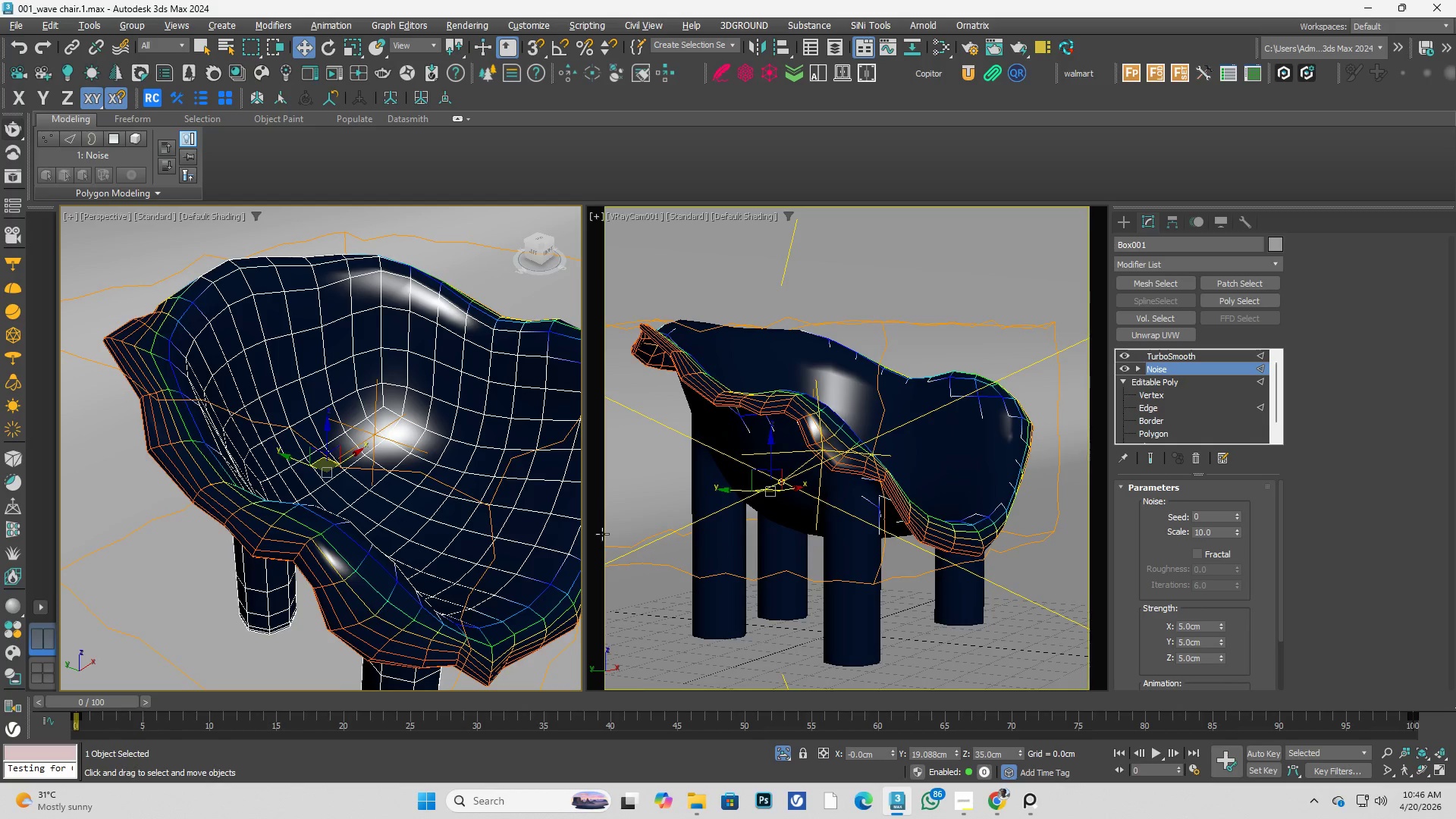 
hold_key(key=AltLeft, duration=0.91)
 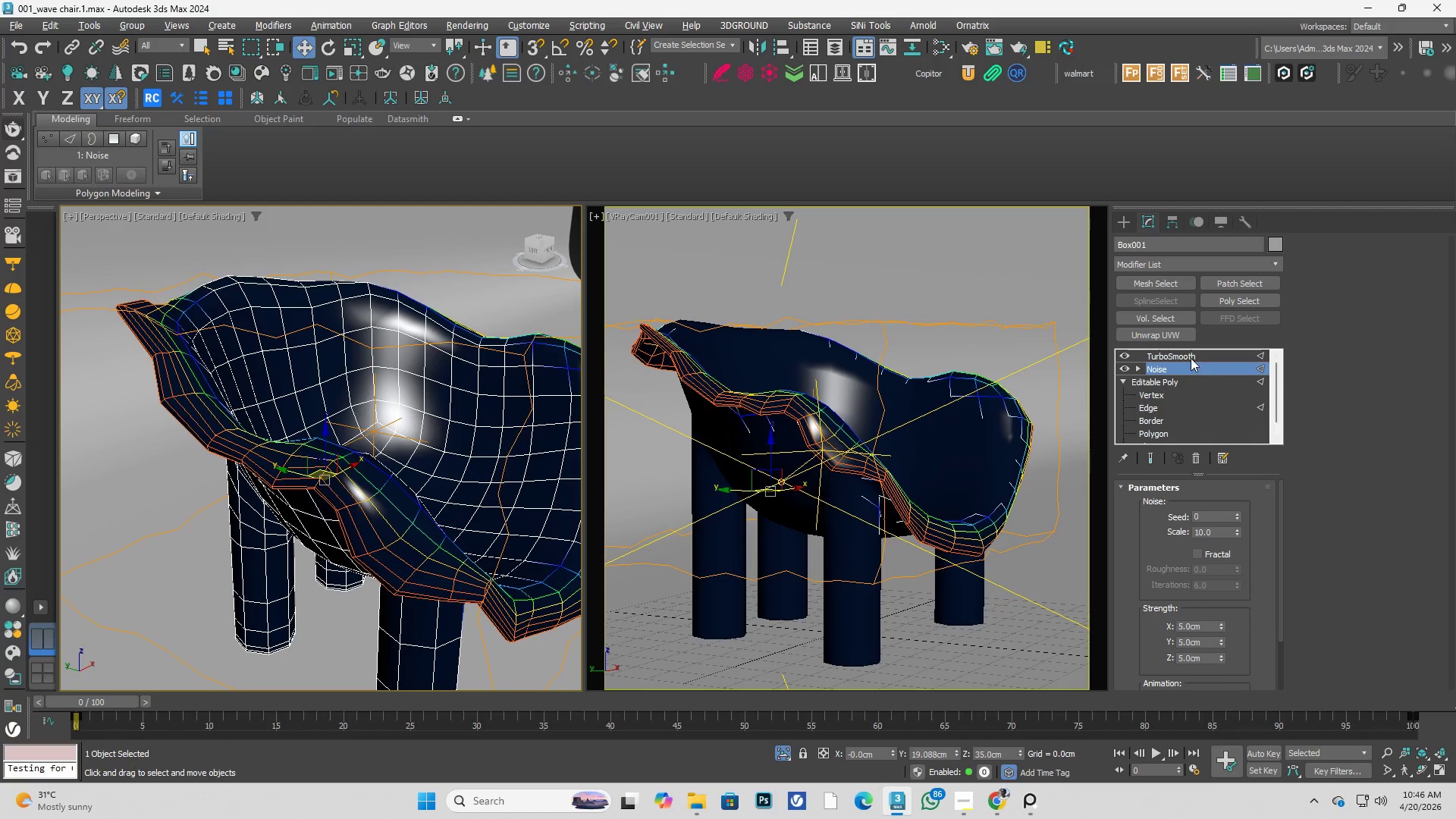 
left_click([1188, 356])
 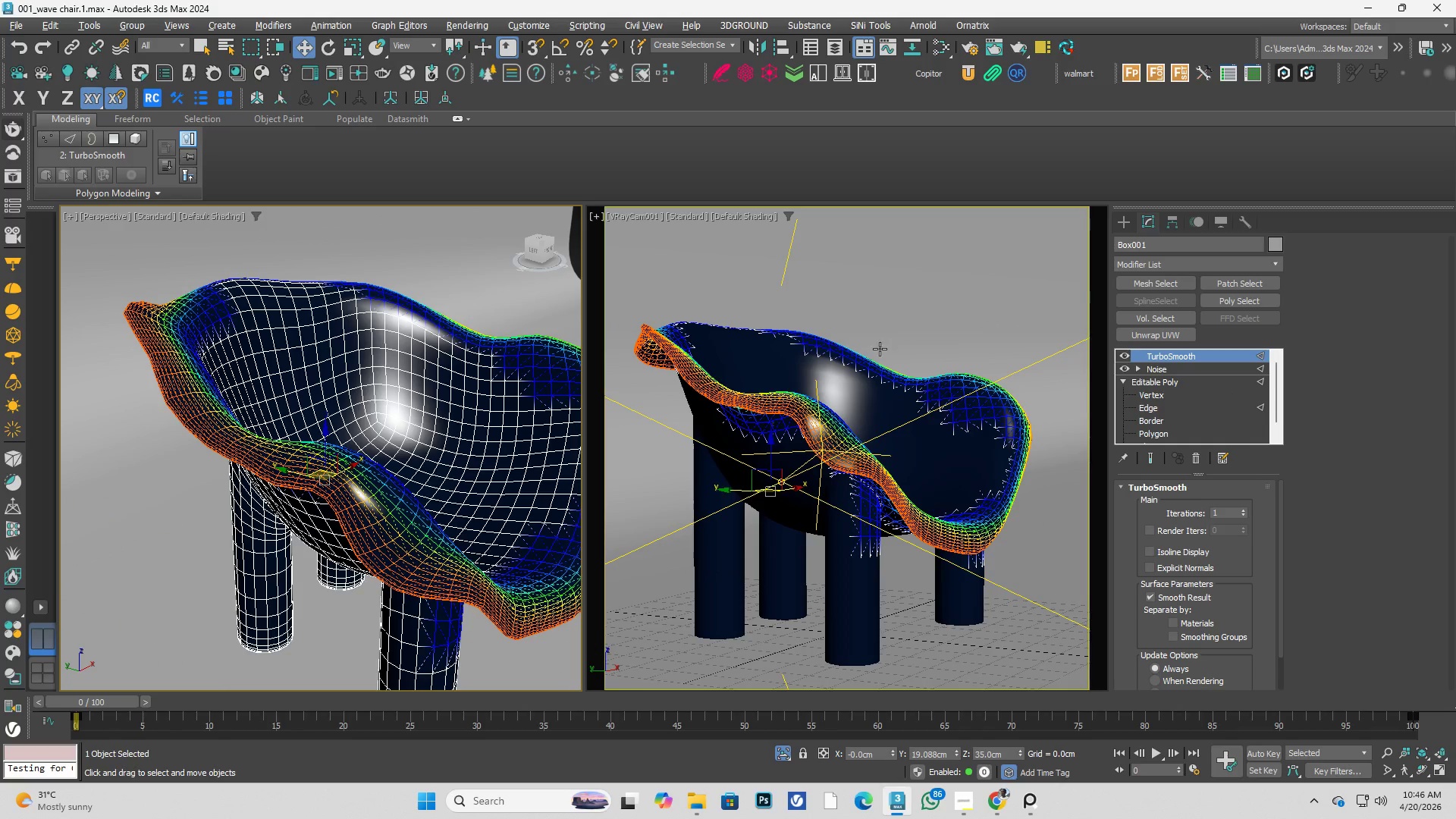 
left_click([861, 286])
 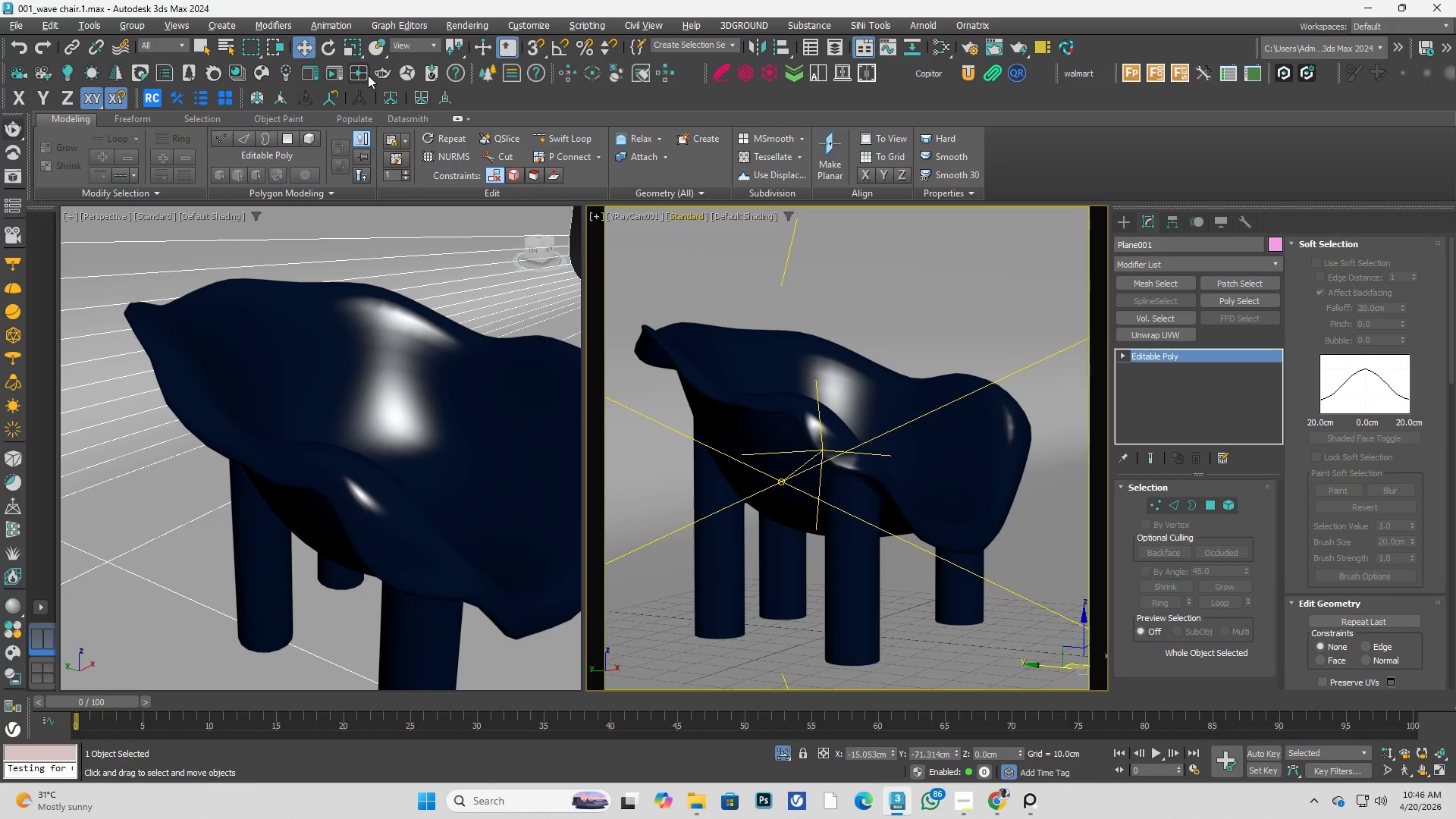 
left_click([339, 74])
 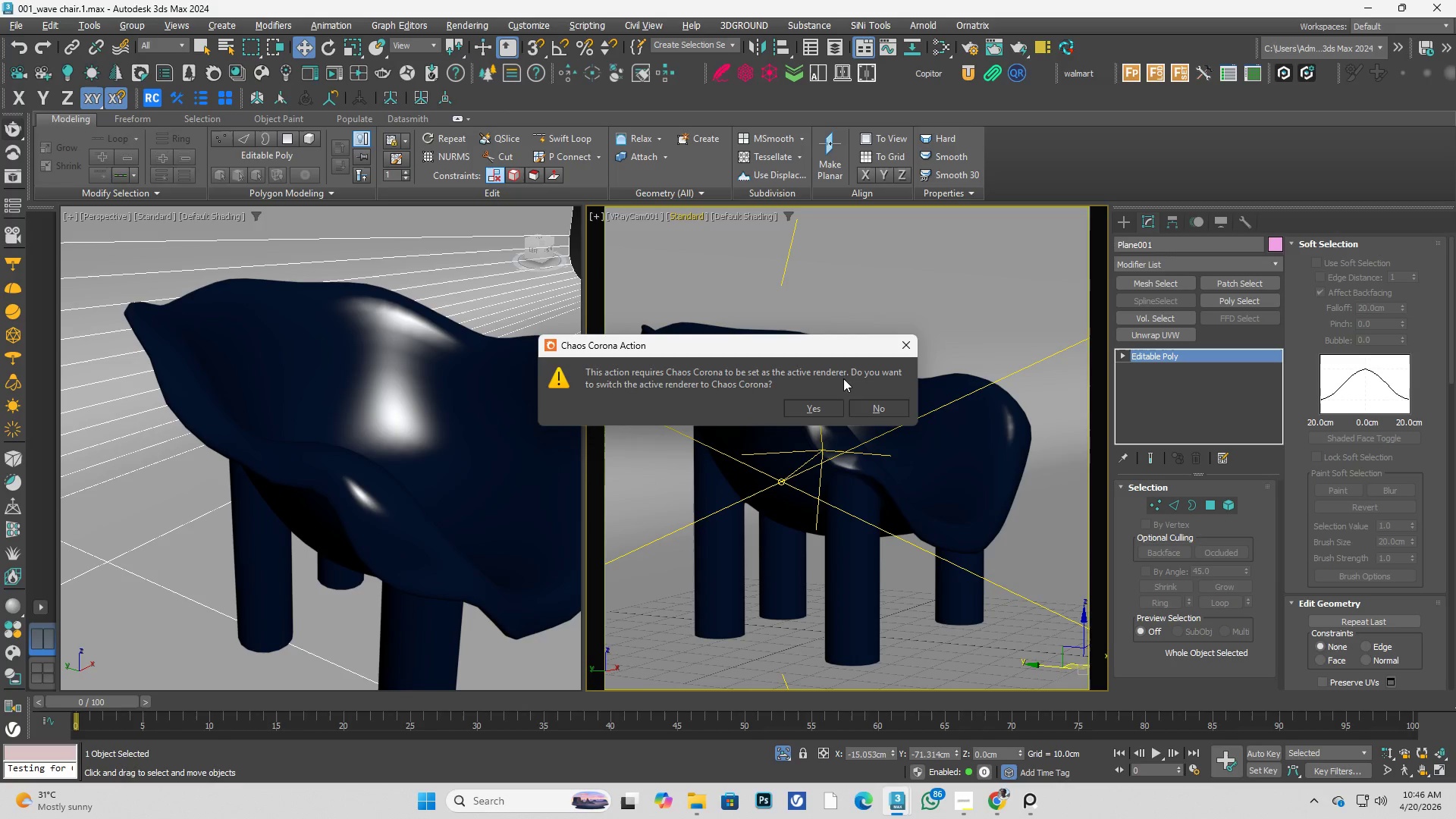 
left_click([873, 410])
 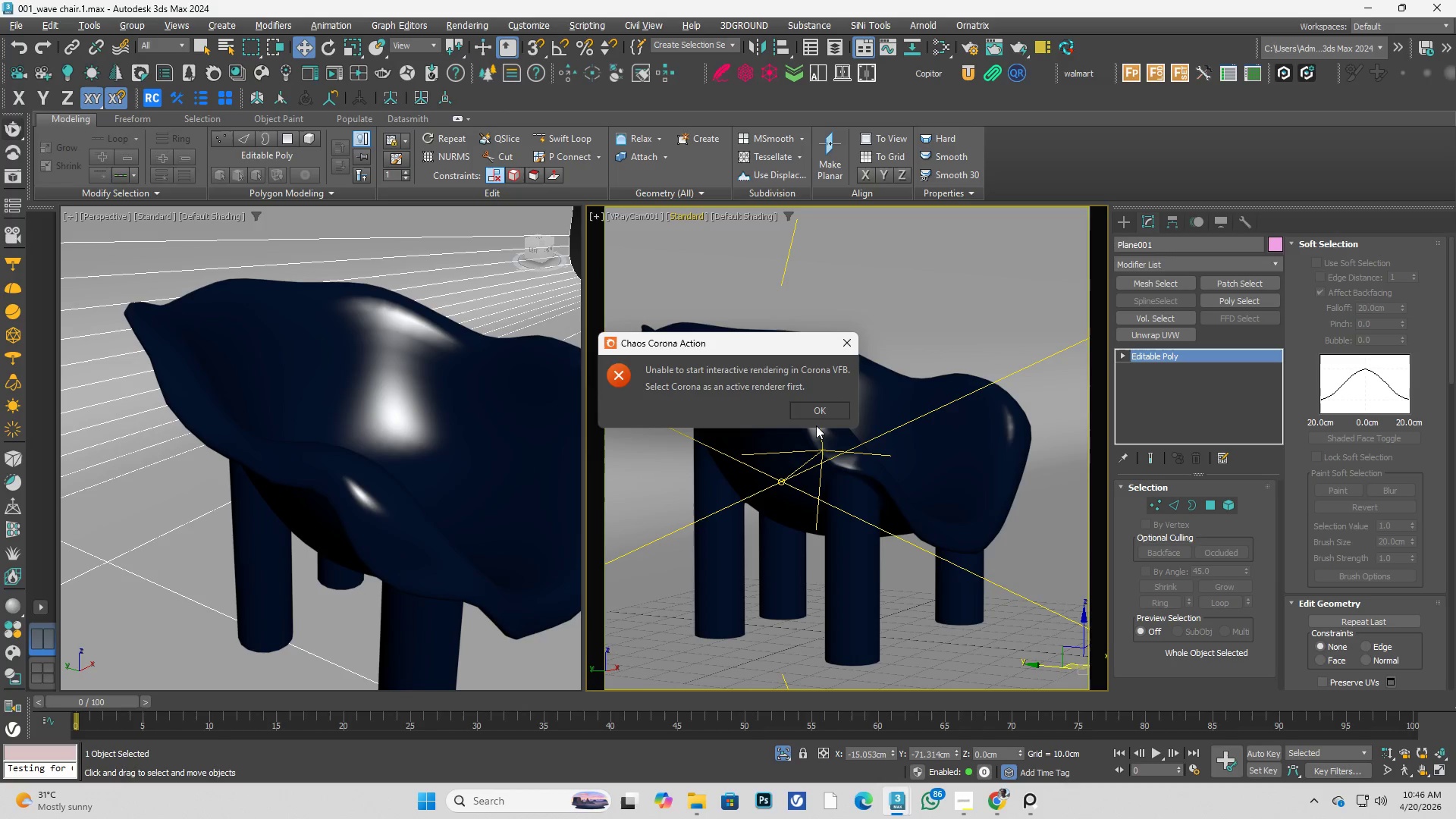 
left_click([817, 411])
 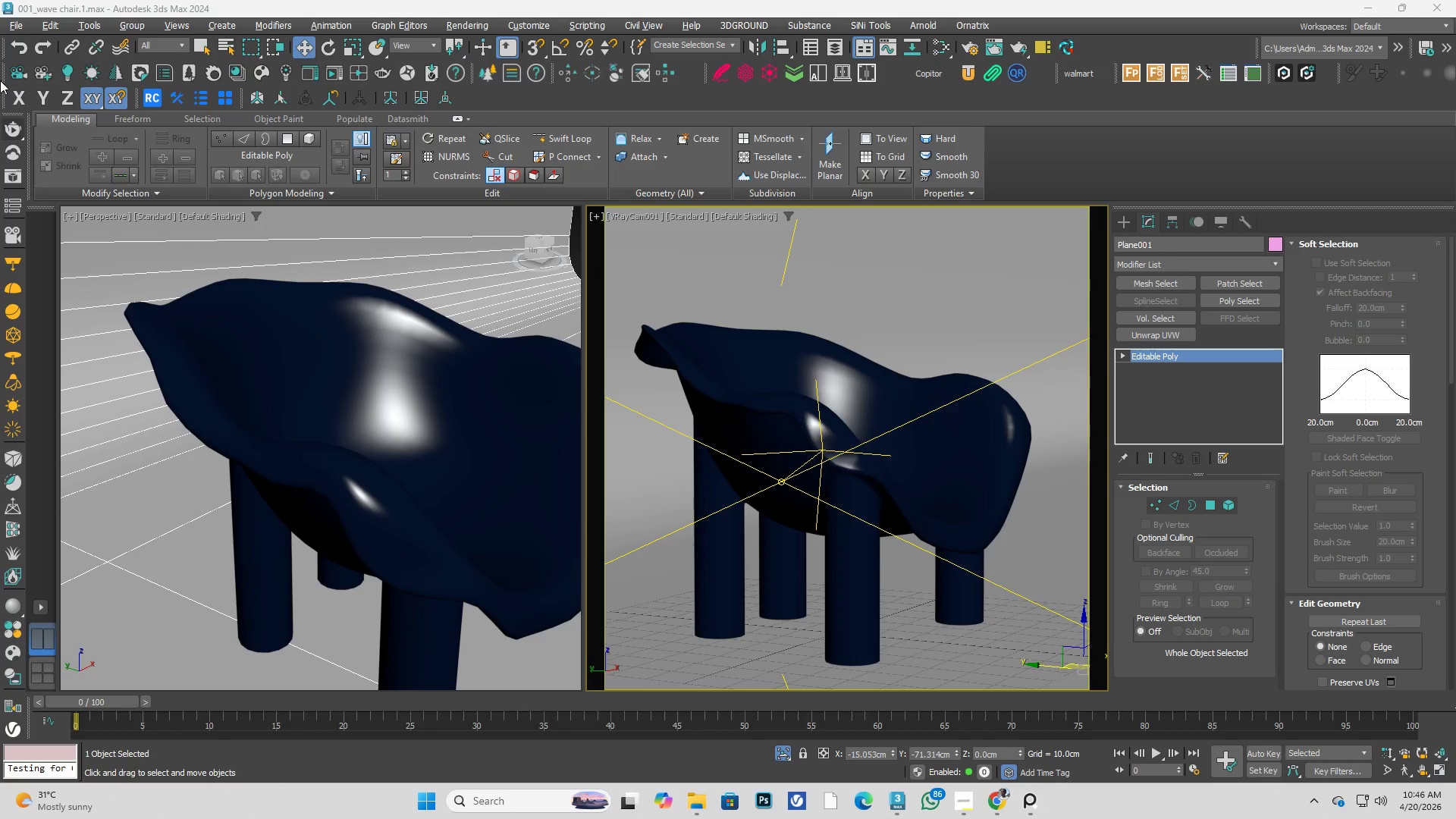 
right_click([0, 67])
 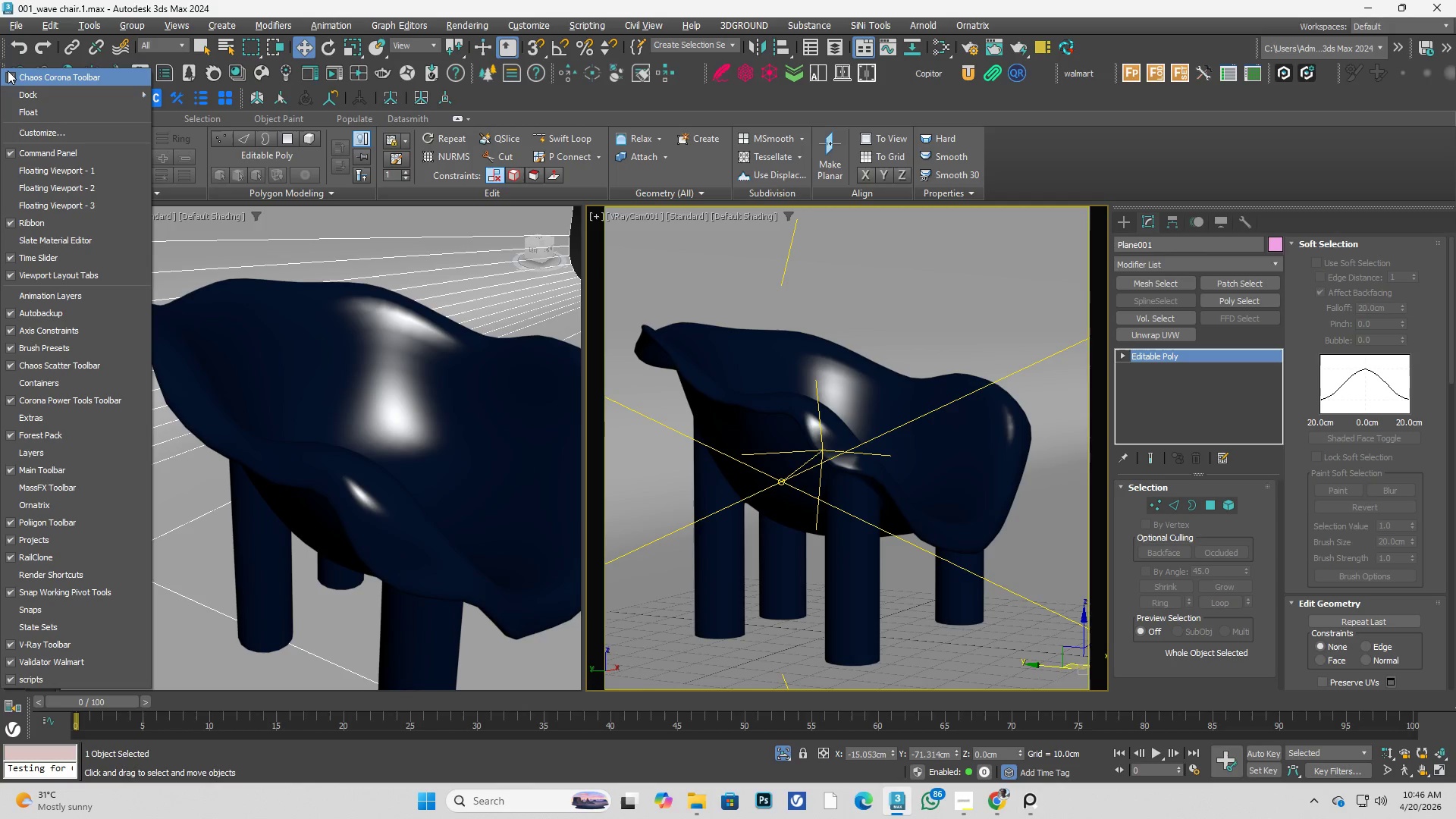 
left_click([11, 72])
 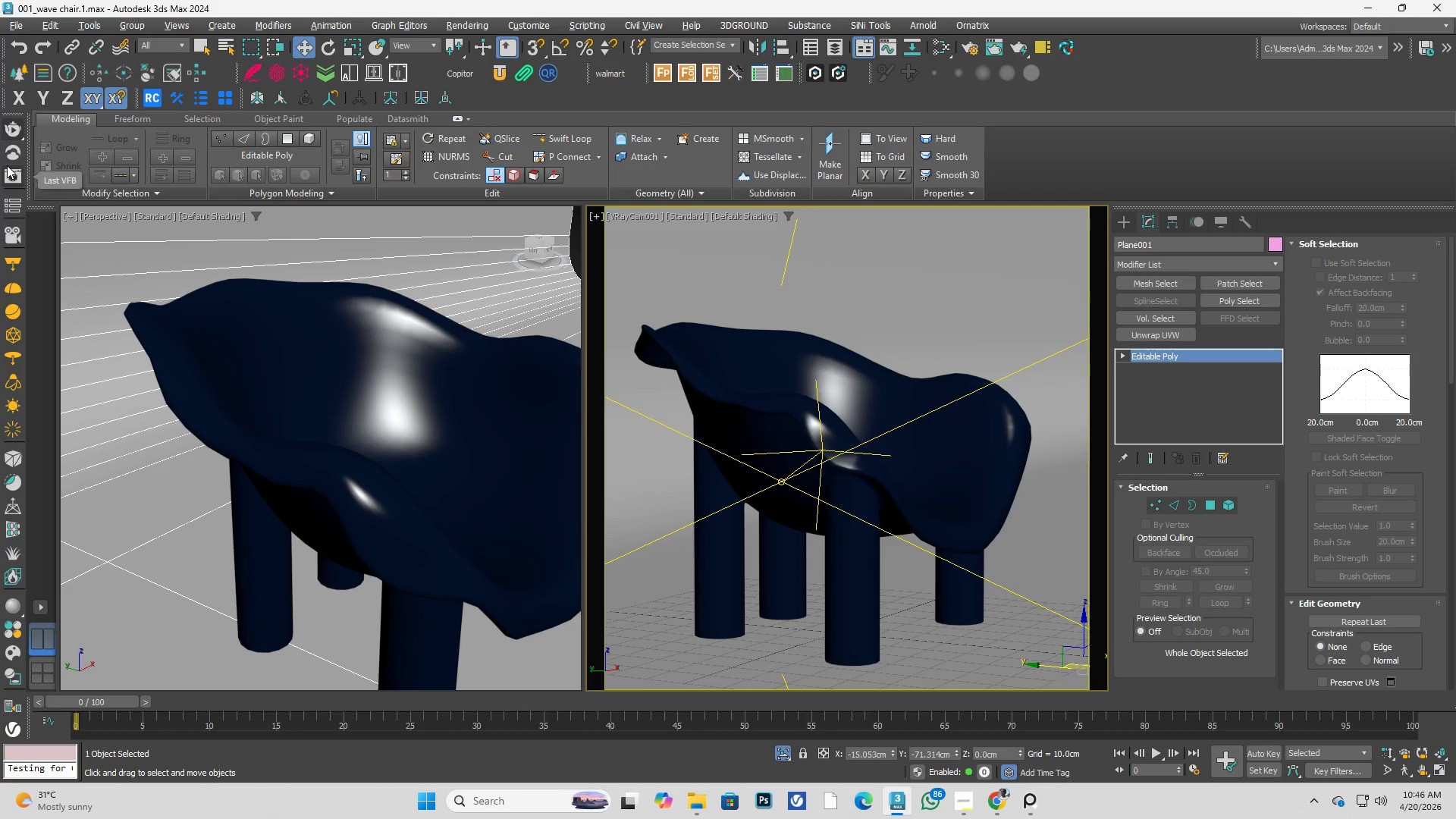 
left_click([8, 127])
 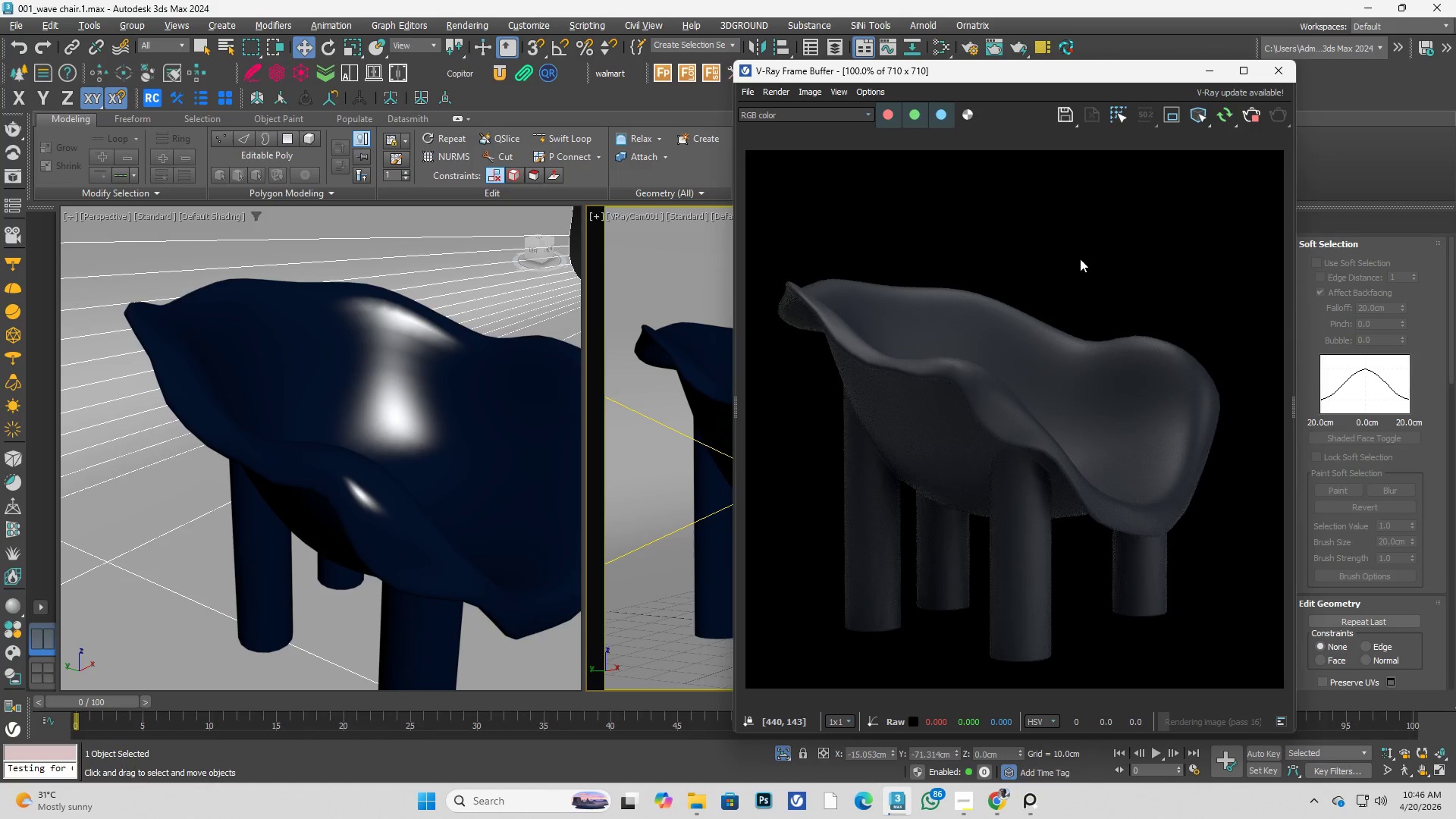 
left_click_drag(start_coordinate=[1094, 78], to_coordinate=[533, 73])
 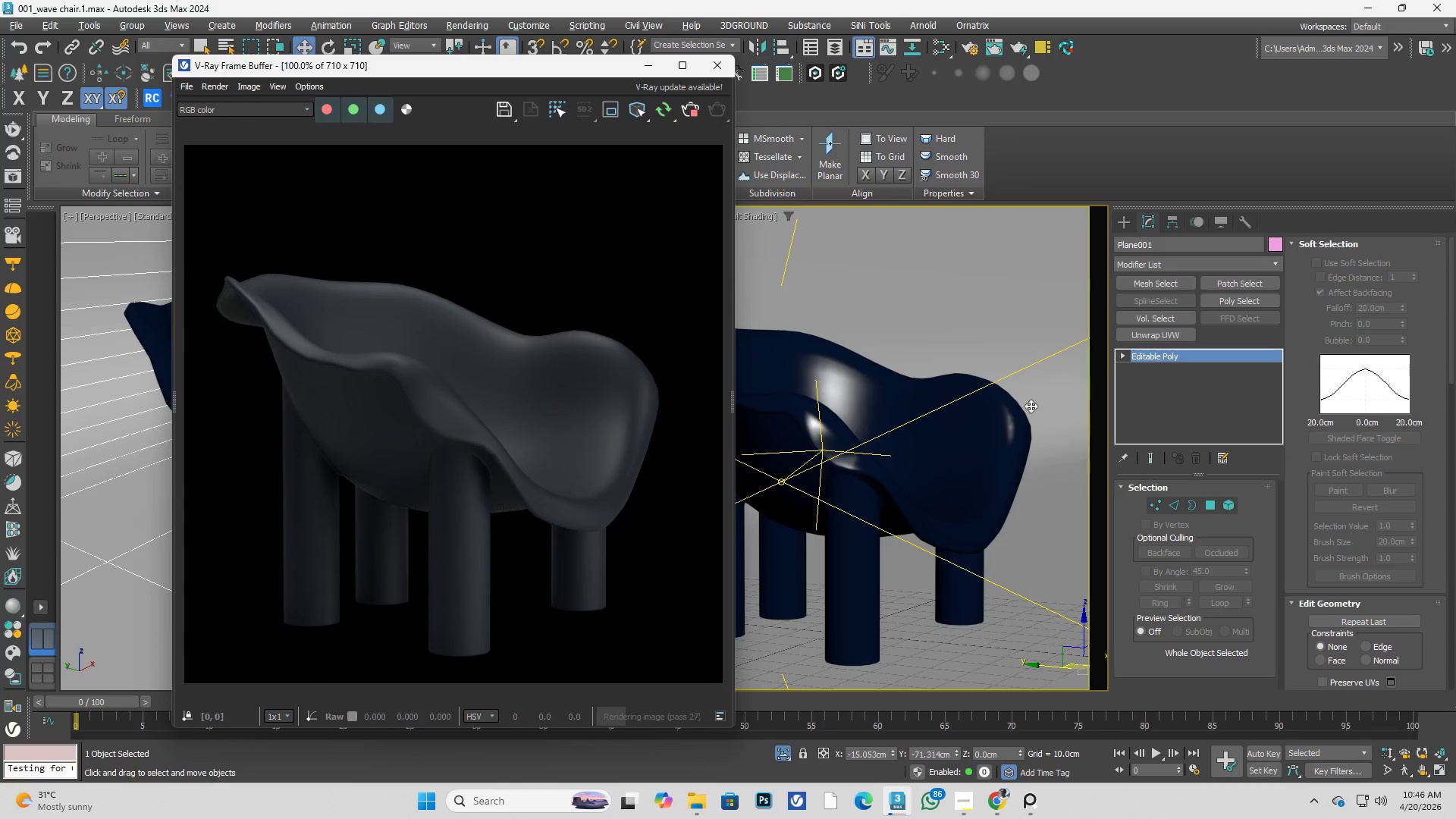 
left_click([998, 431])
 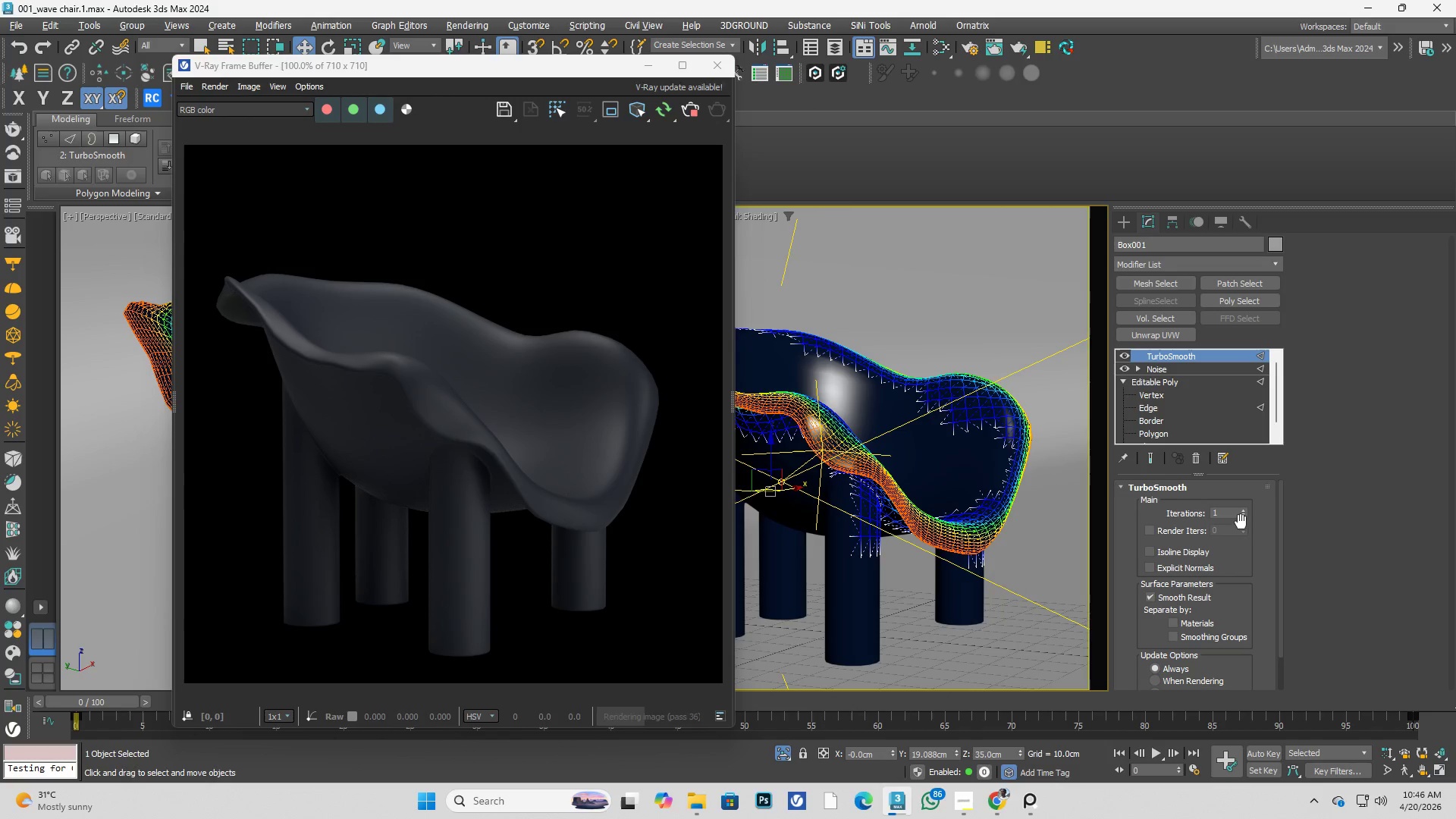 
left_click([1244, 509])
 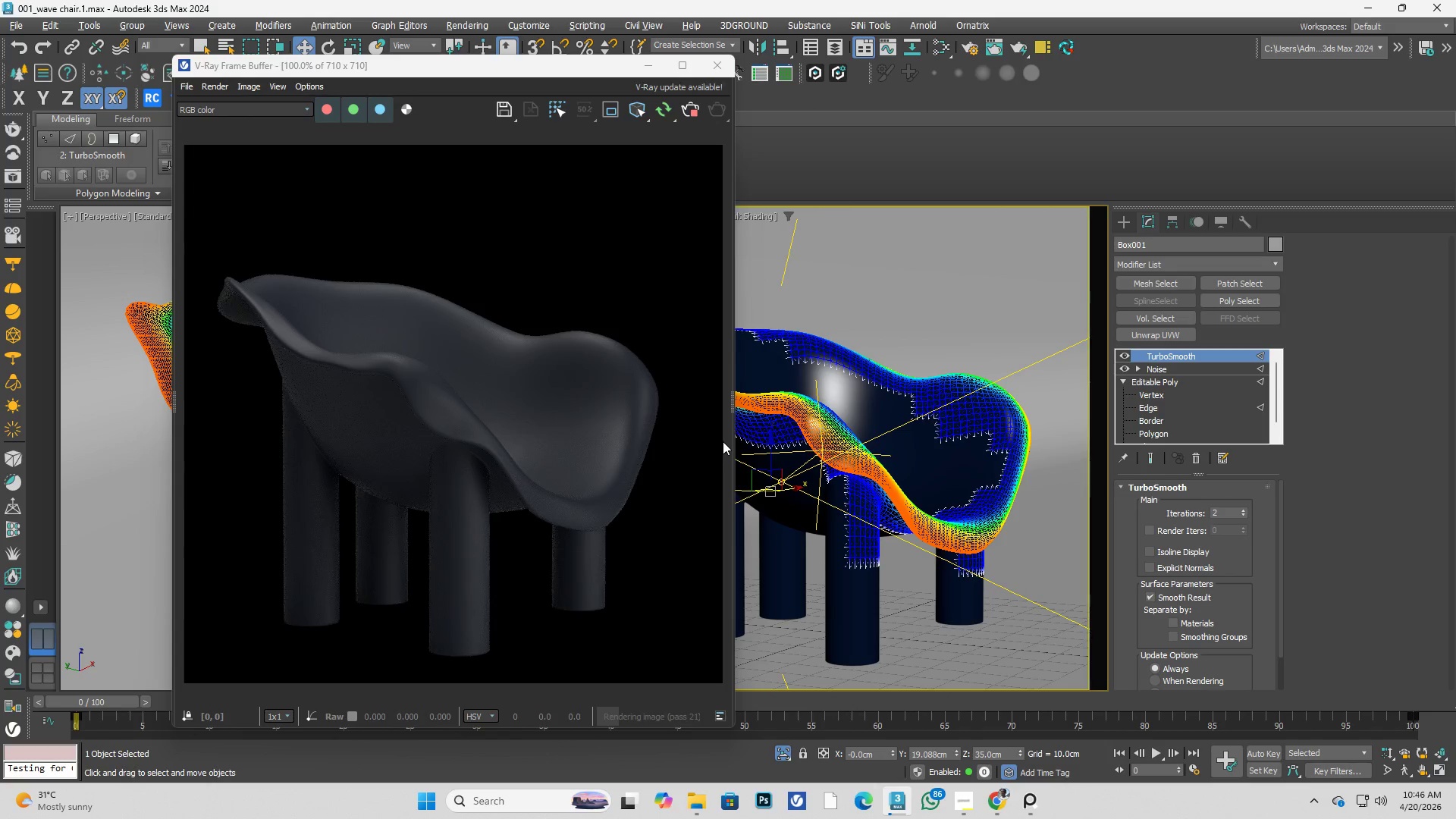 
wait(8.99)
 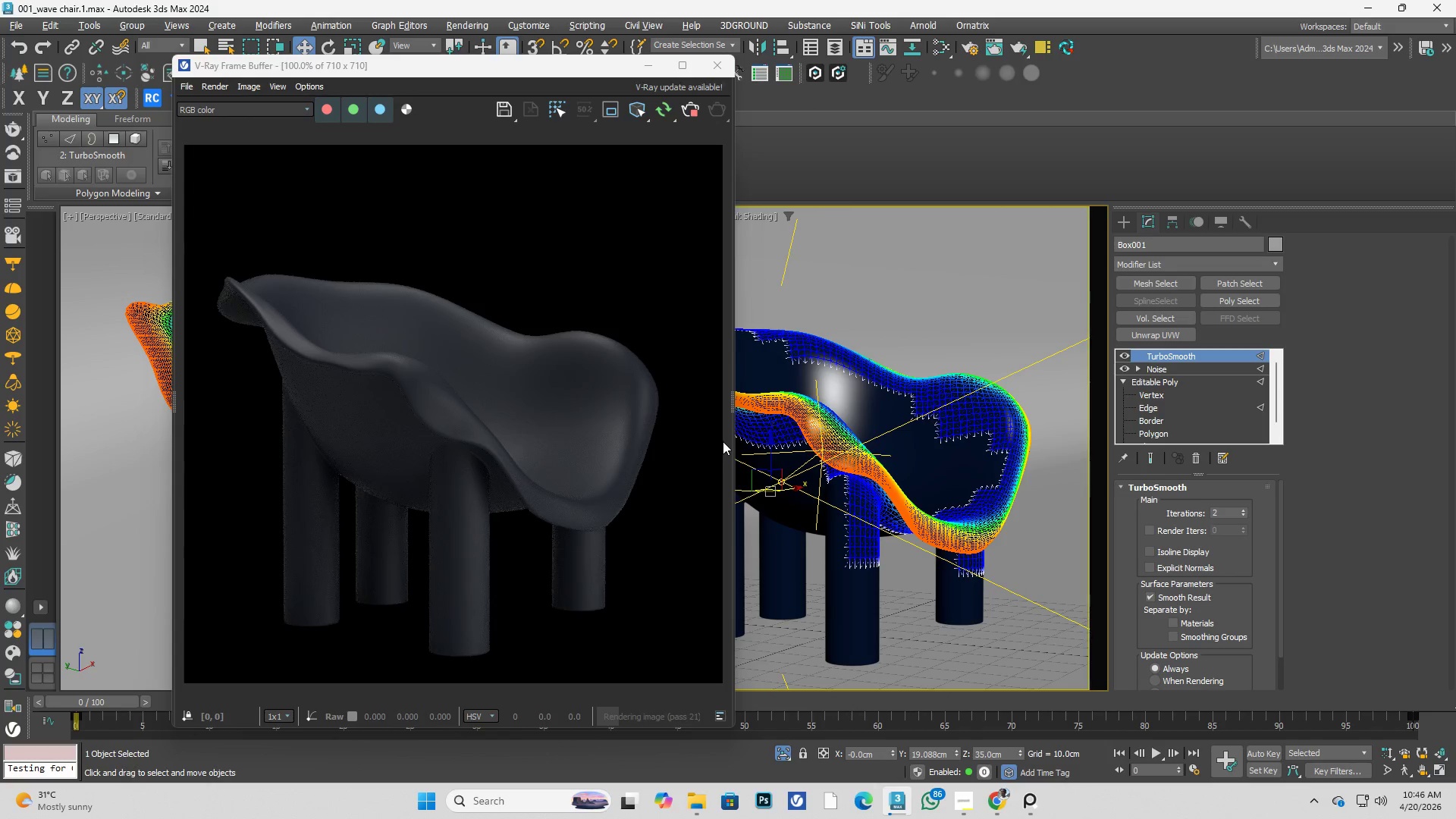 
left_click([1192, 367])
 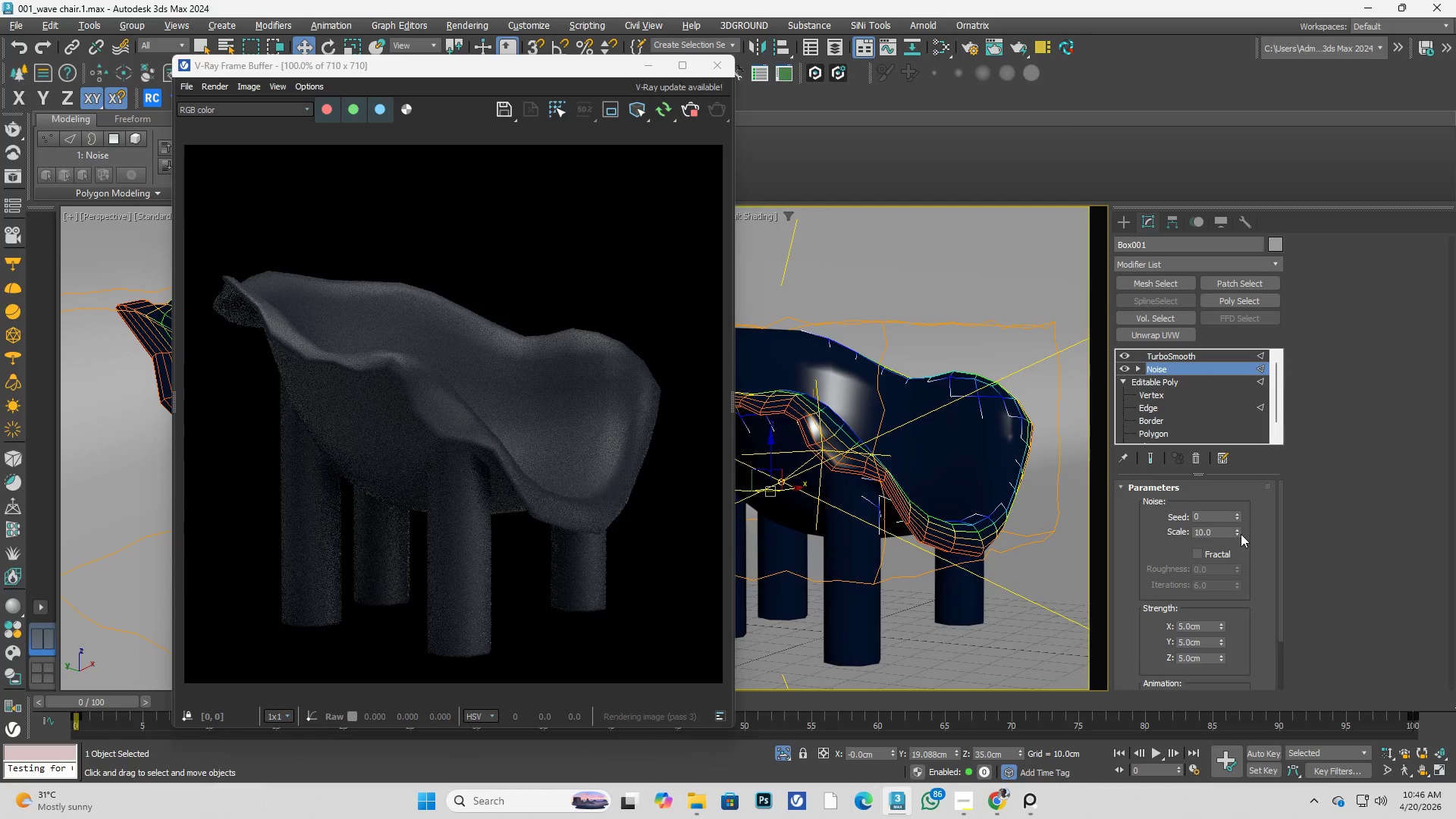 
left_click_drag(start_coordinate=[1238, 534], to_coordinate=[1246, 522])
 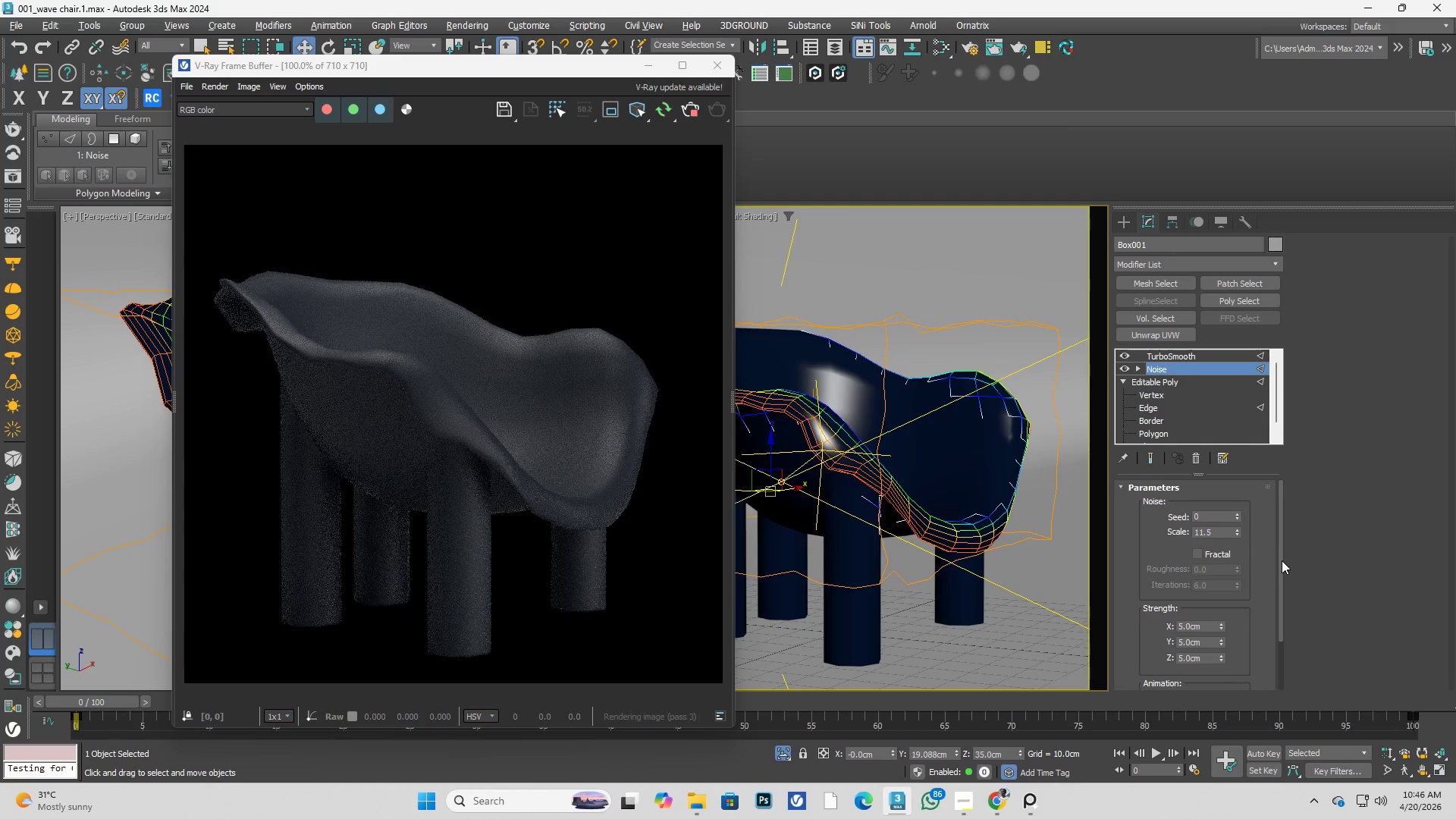 
scroll: coordinate [1276, 569], scroll_direction: down, amount: 1.0
 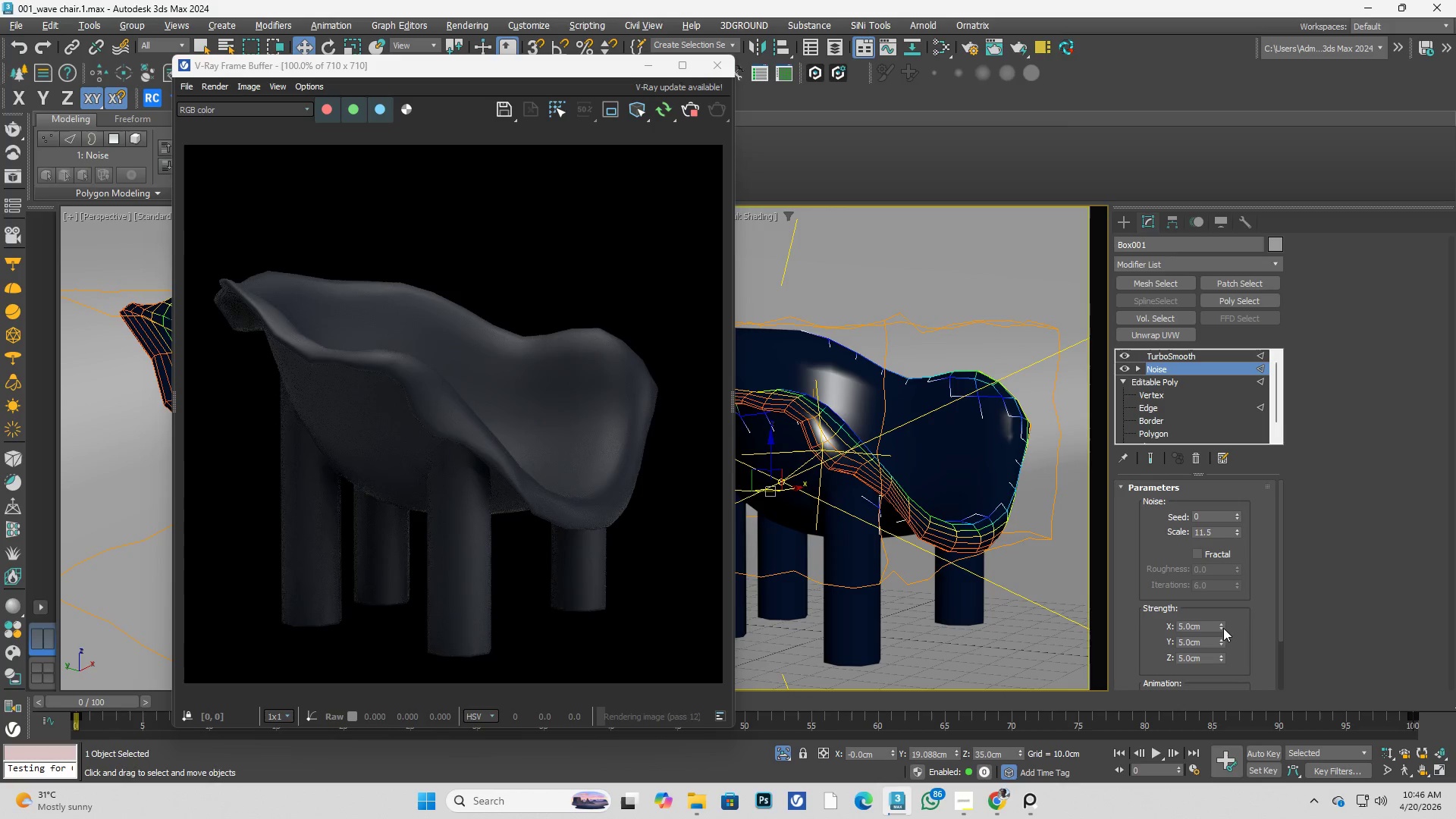 
left_click_drag(start_coordinate=[1220, 626], to_coordinate=[1225, 591])
 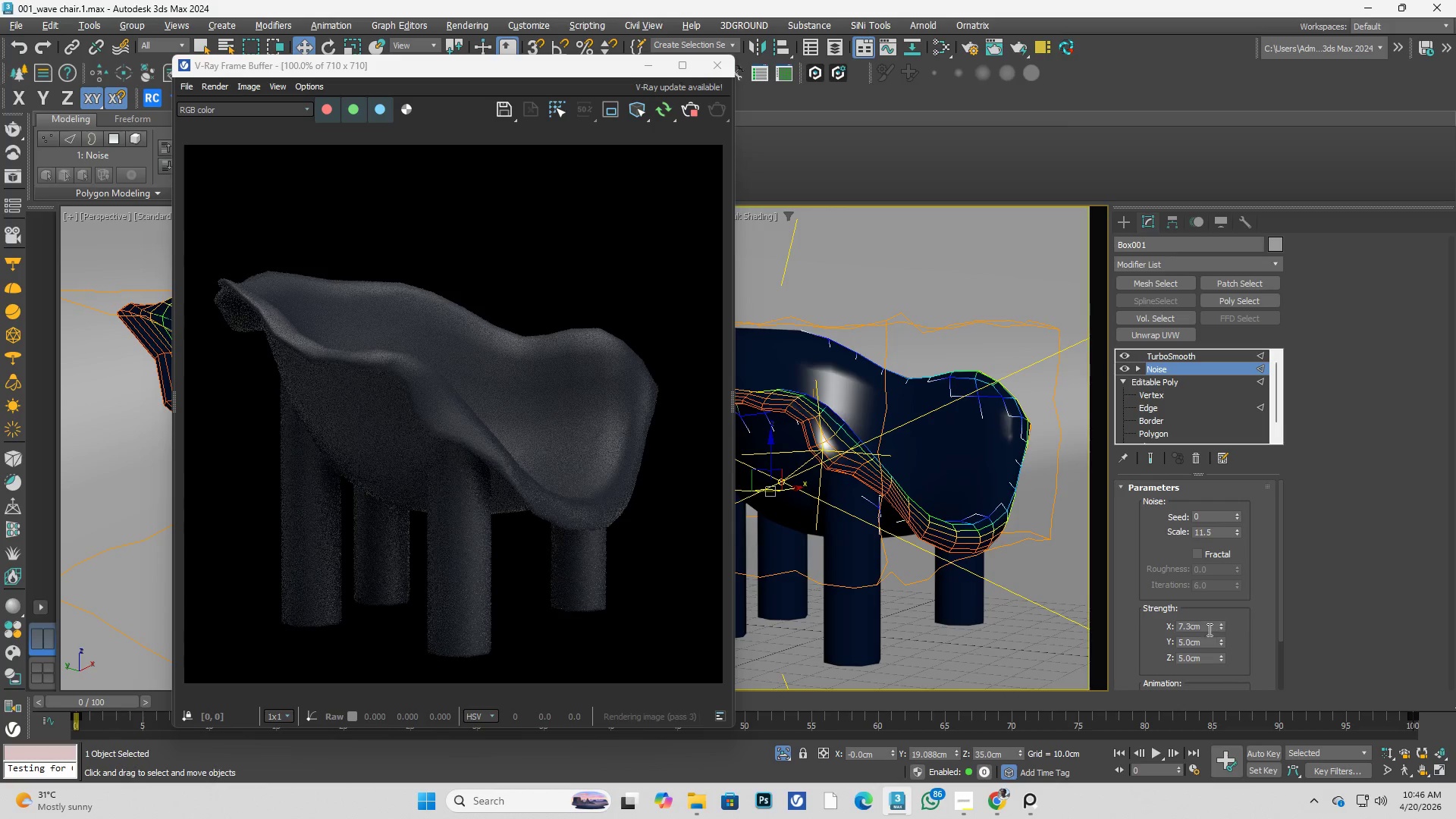 
left_click_drag(start_coordinate=[1208, 629], to_coordinate=[1100, 614])
 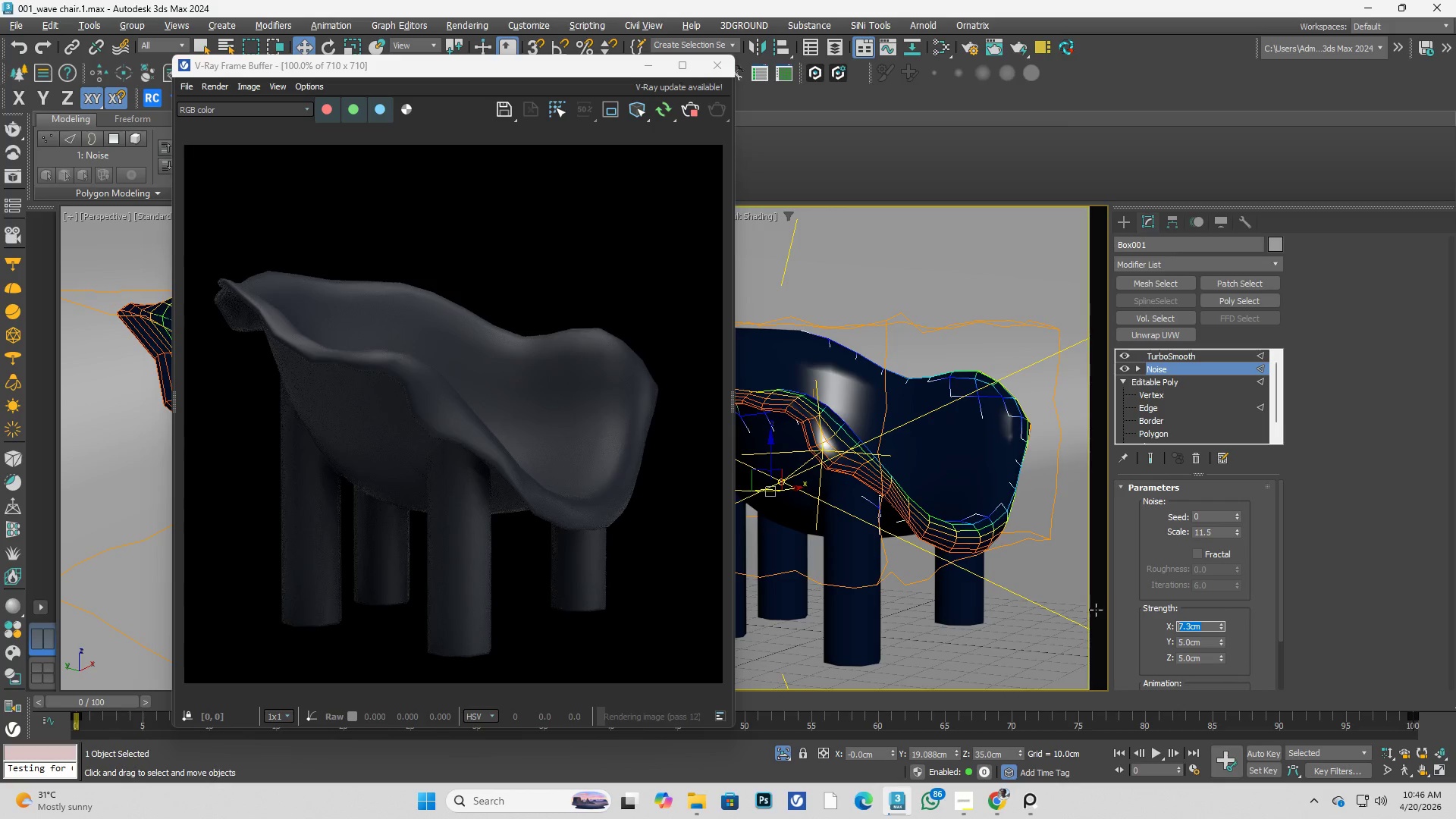 
key(Numpad1)
 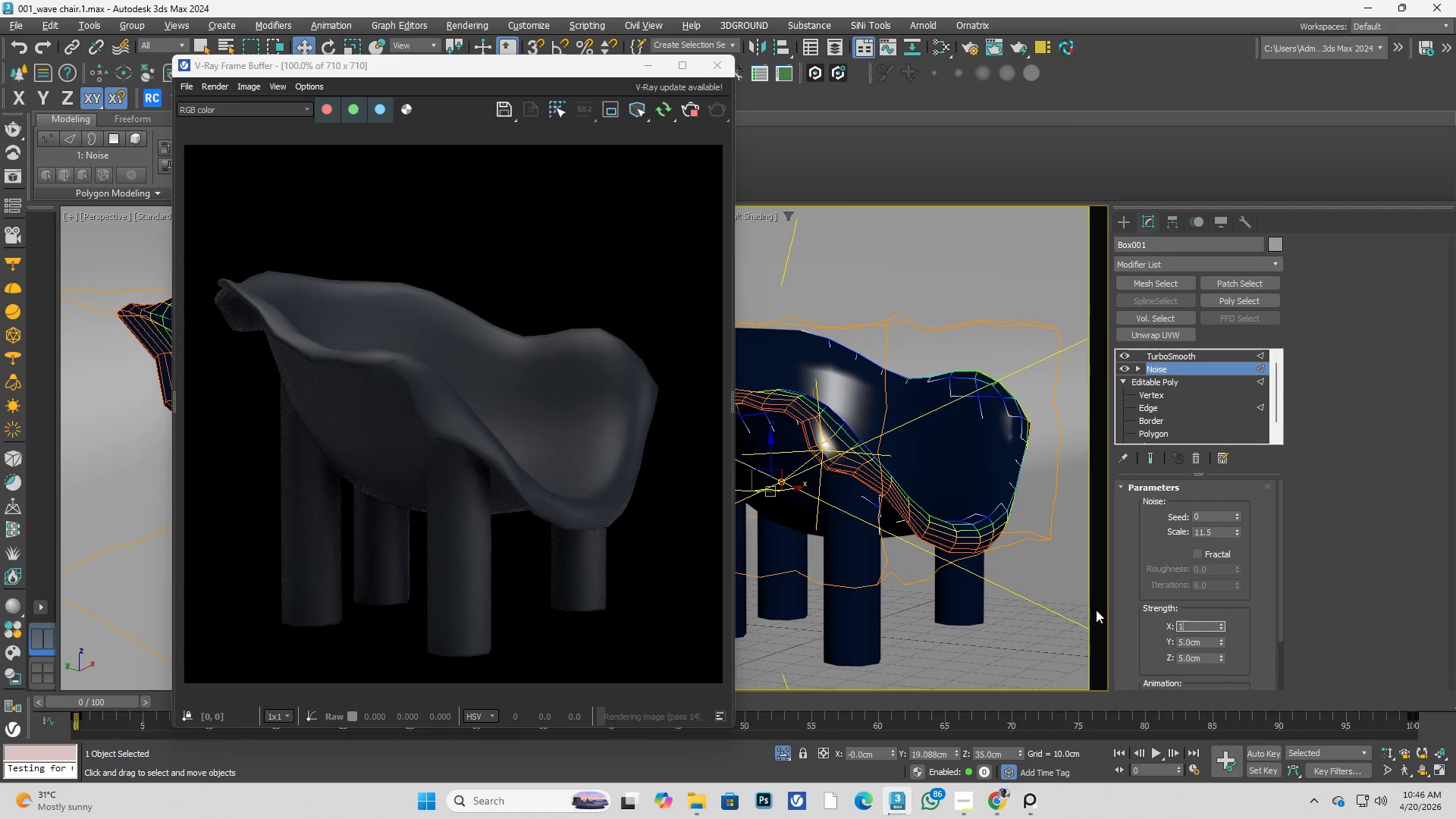 
key(Numpad0)
 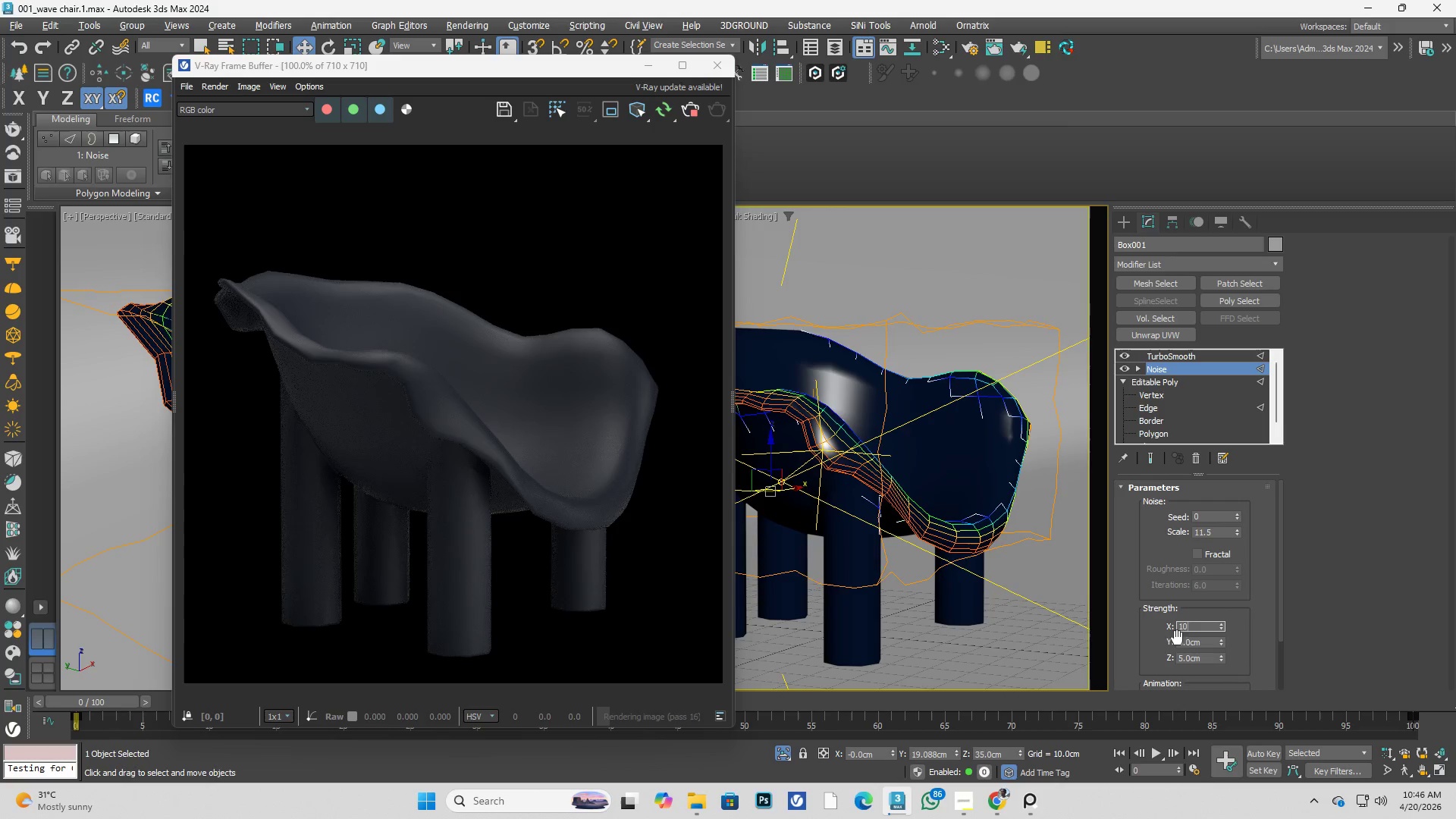 
left_click([1185, 638])
 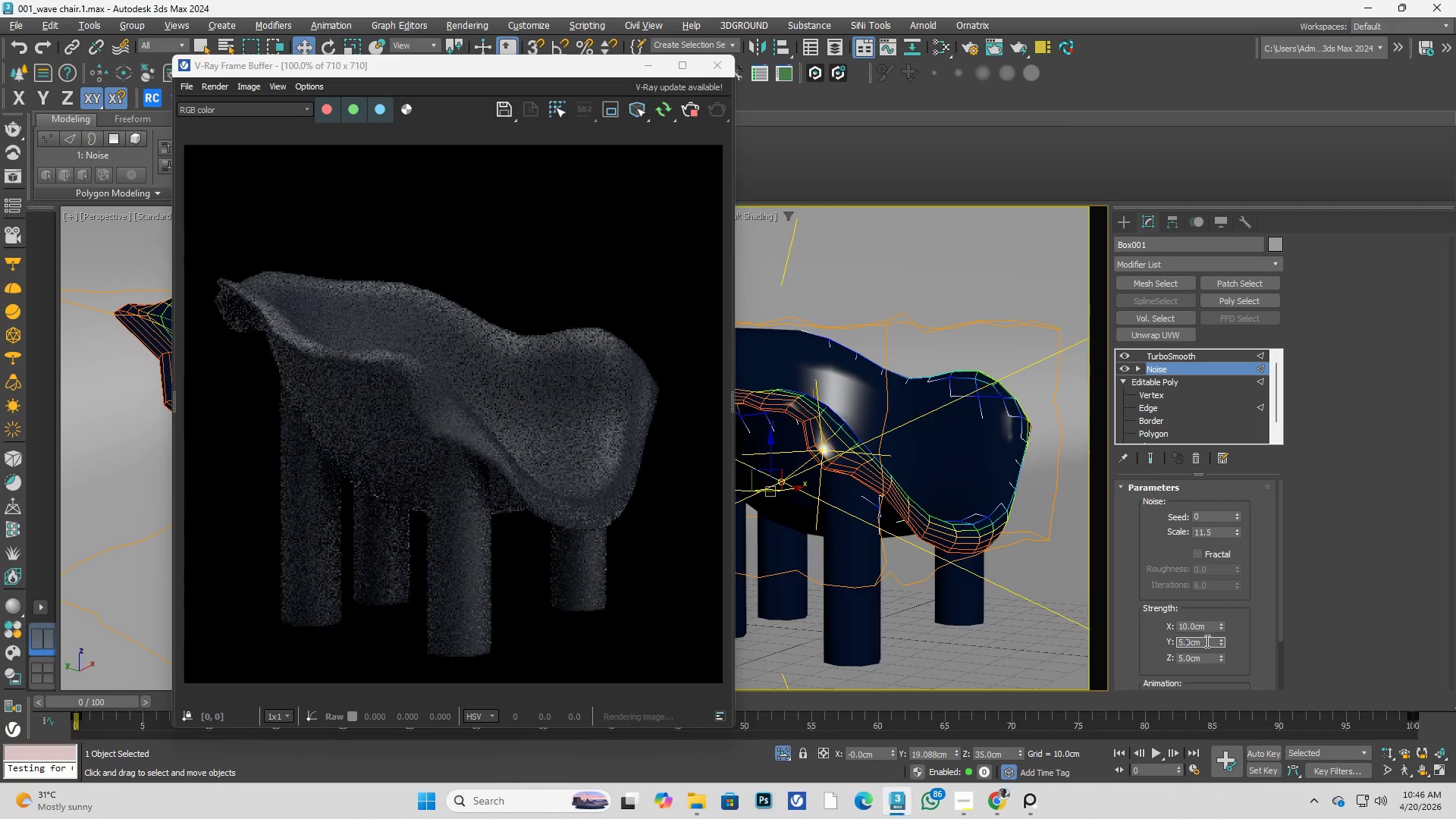 
left_click_drag(start_coordinate=[1206, 641], to_coordinate=[1139, 641])
 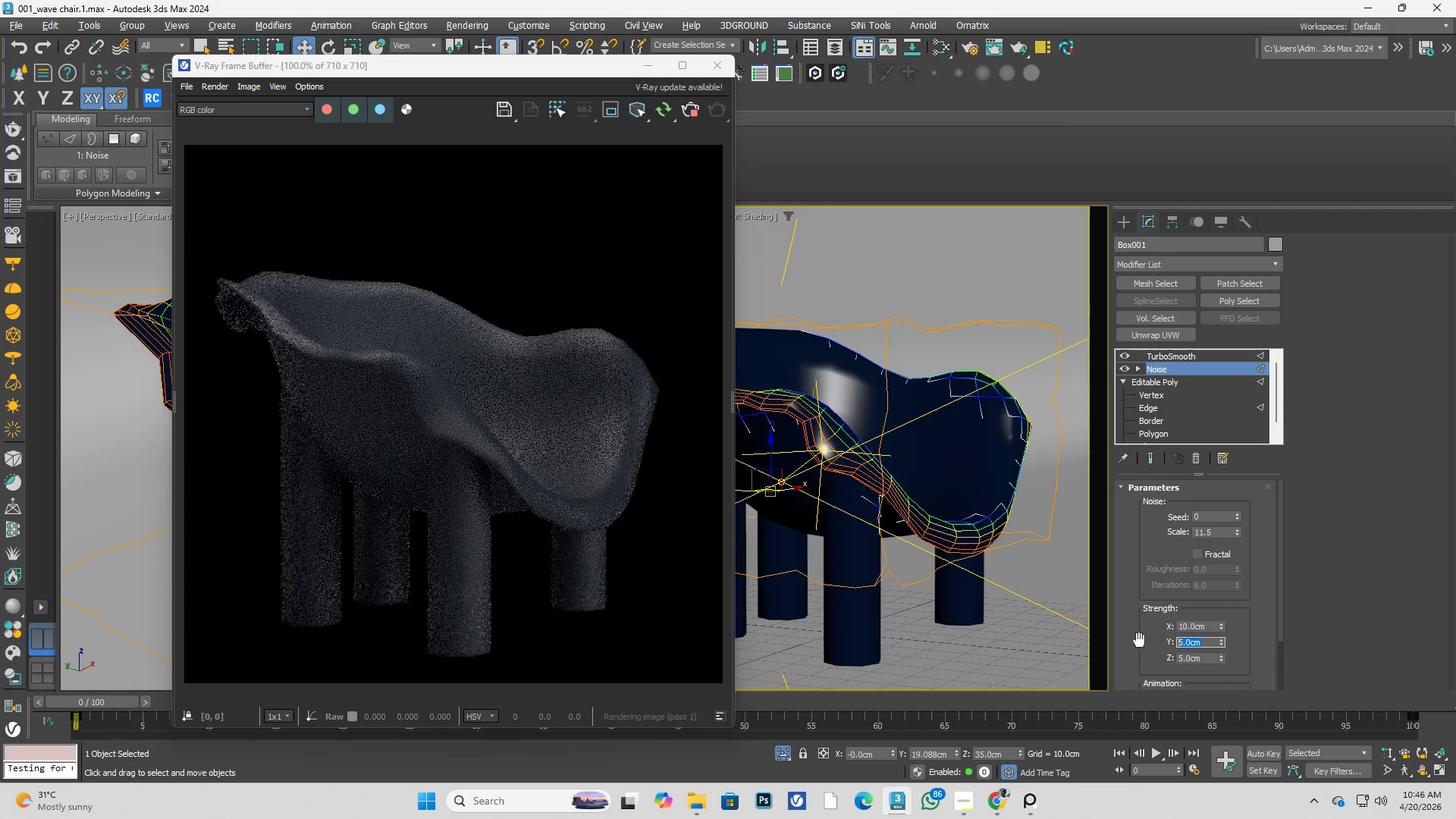 
key(Numpad1)
 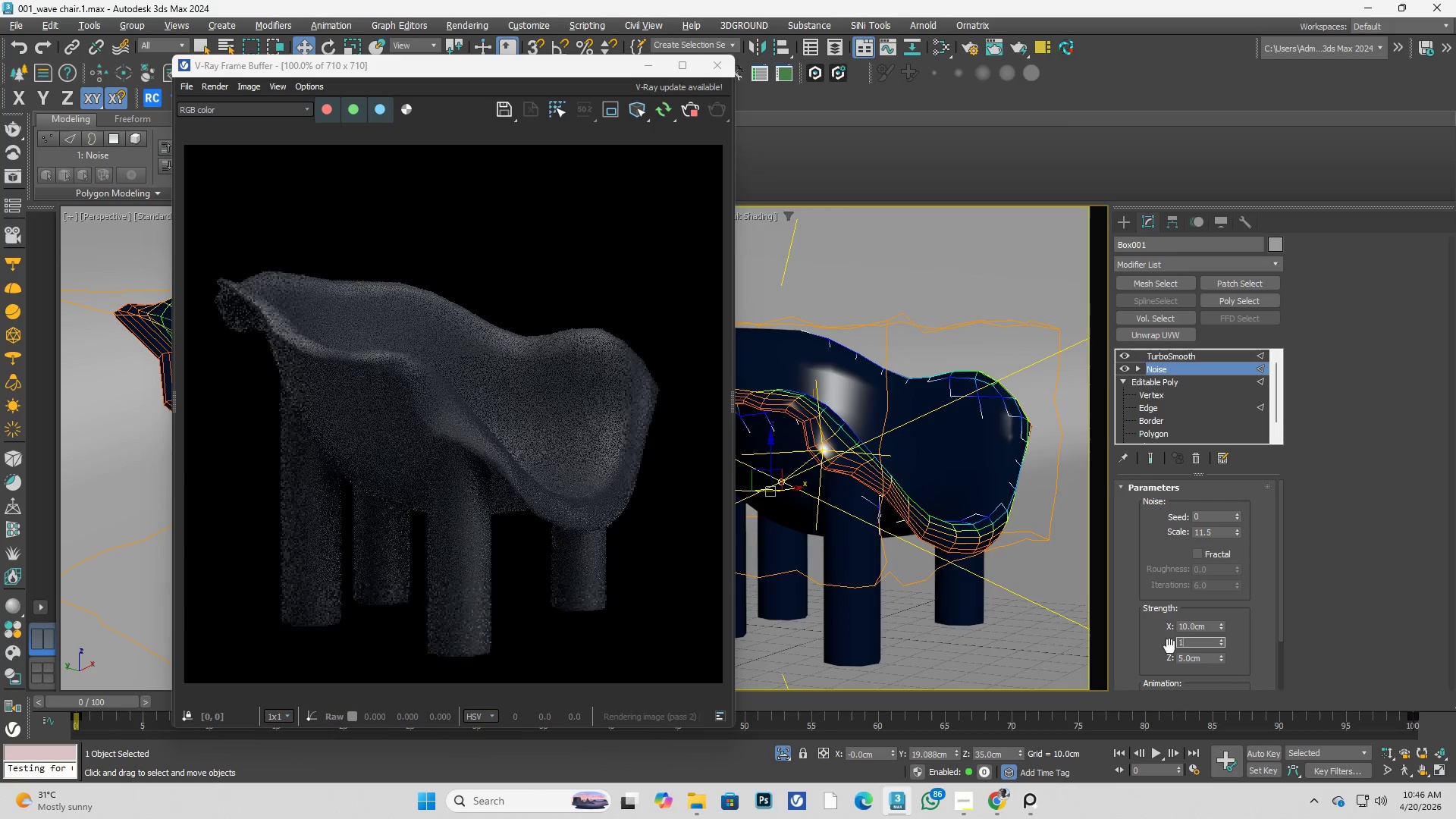 
key(Numpad0)
 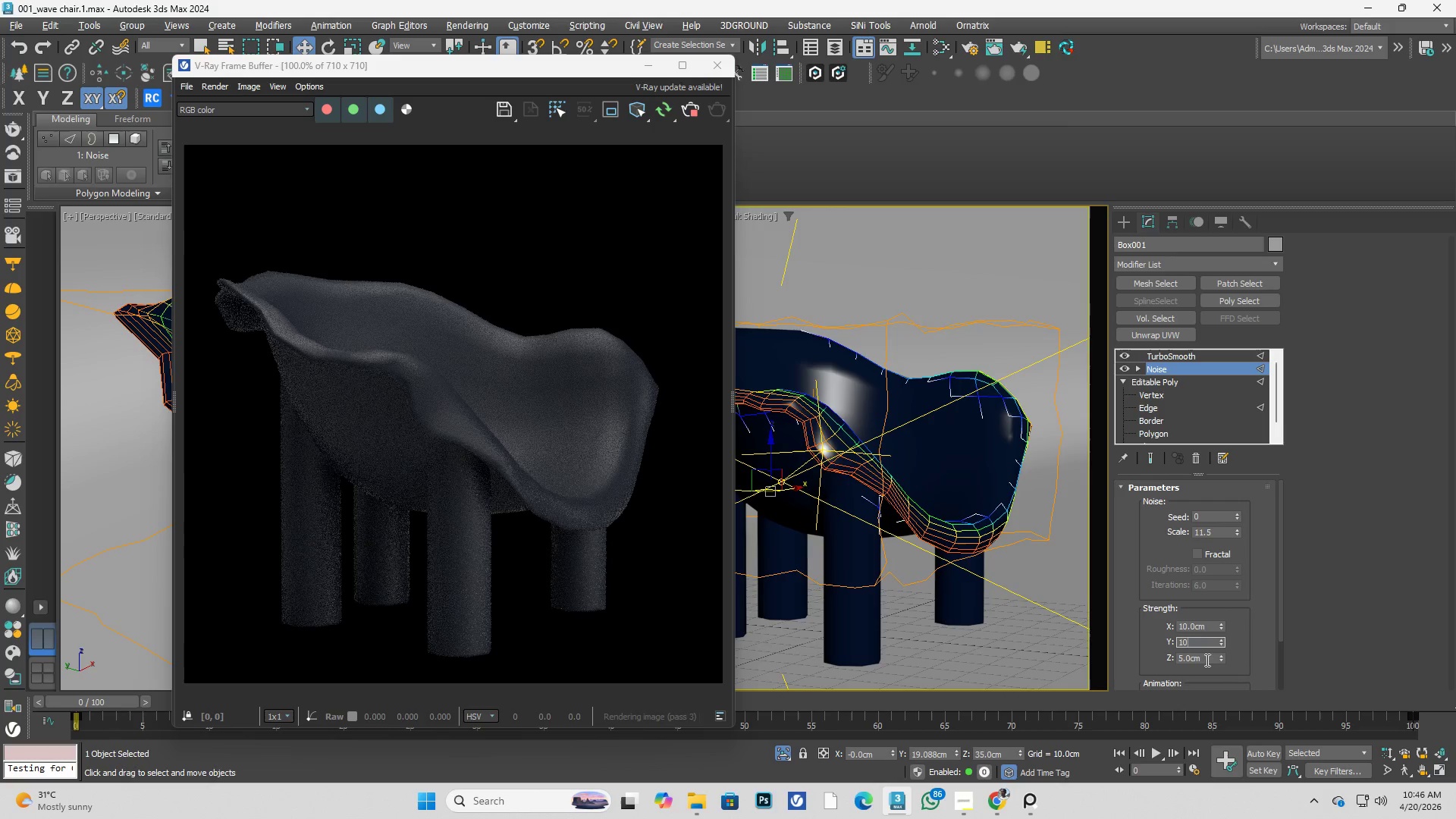 
left_click([1206, 660])
 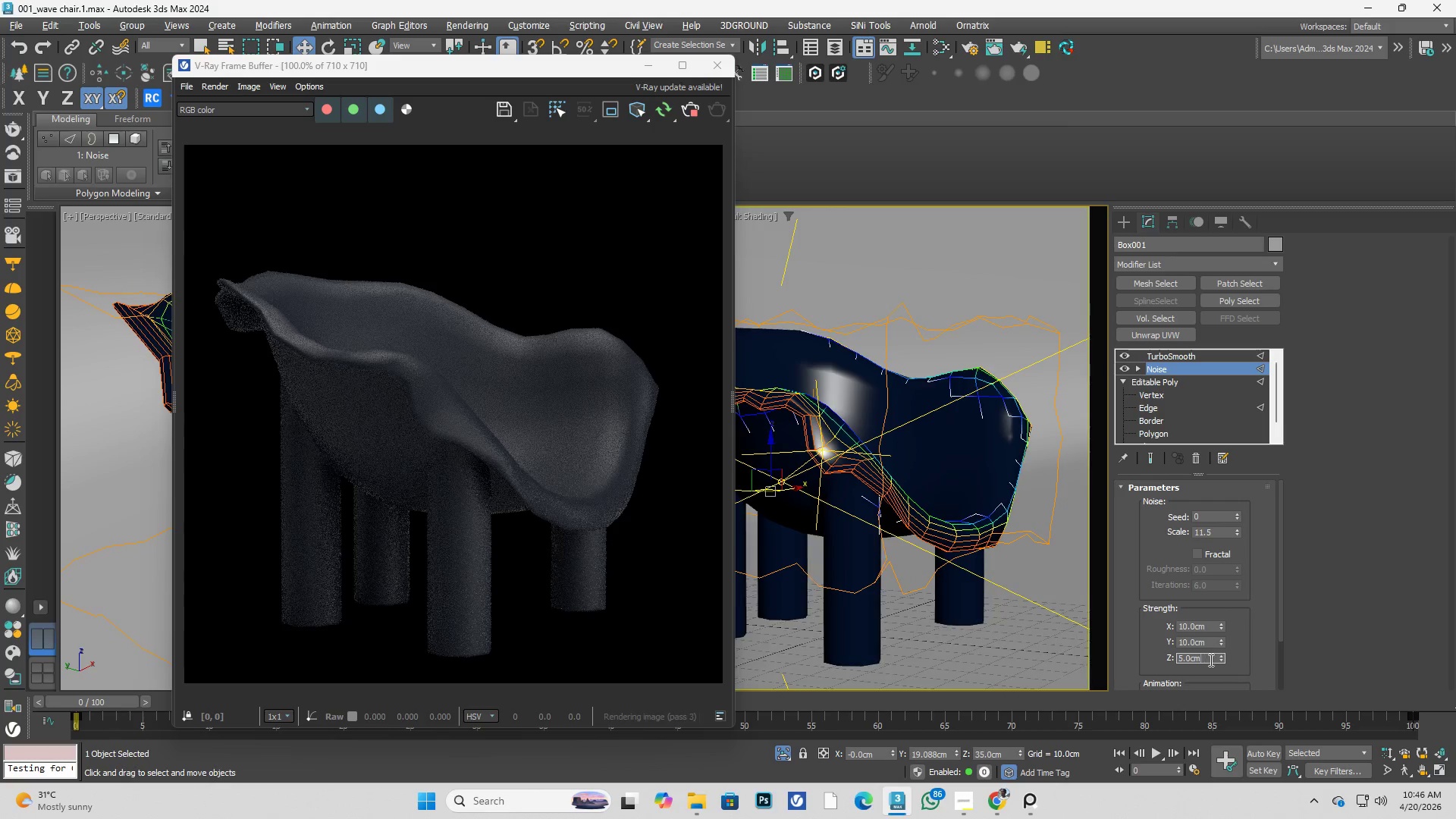 
left_click_drag(start_coordinate=[1212, 660], to_coordinate=[1156, 660])
 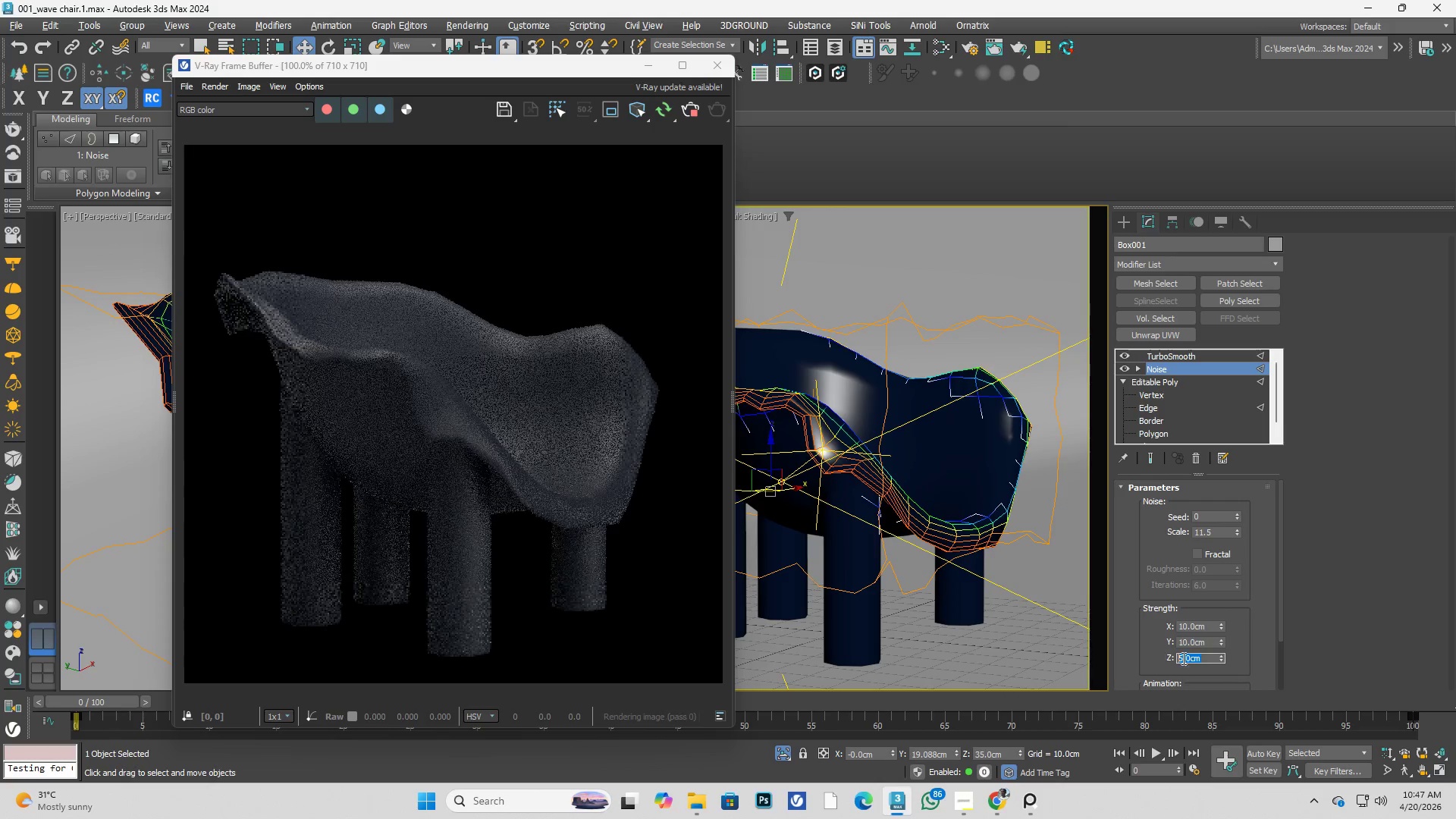 
key(Numpad1)
 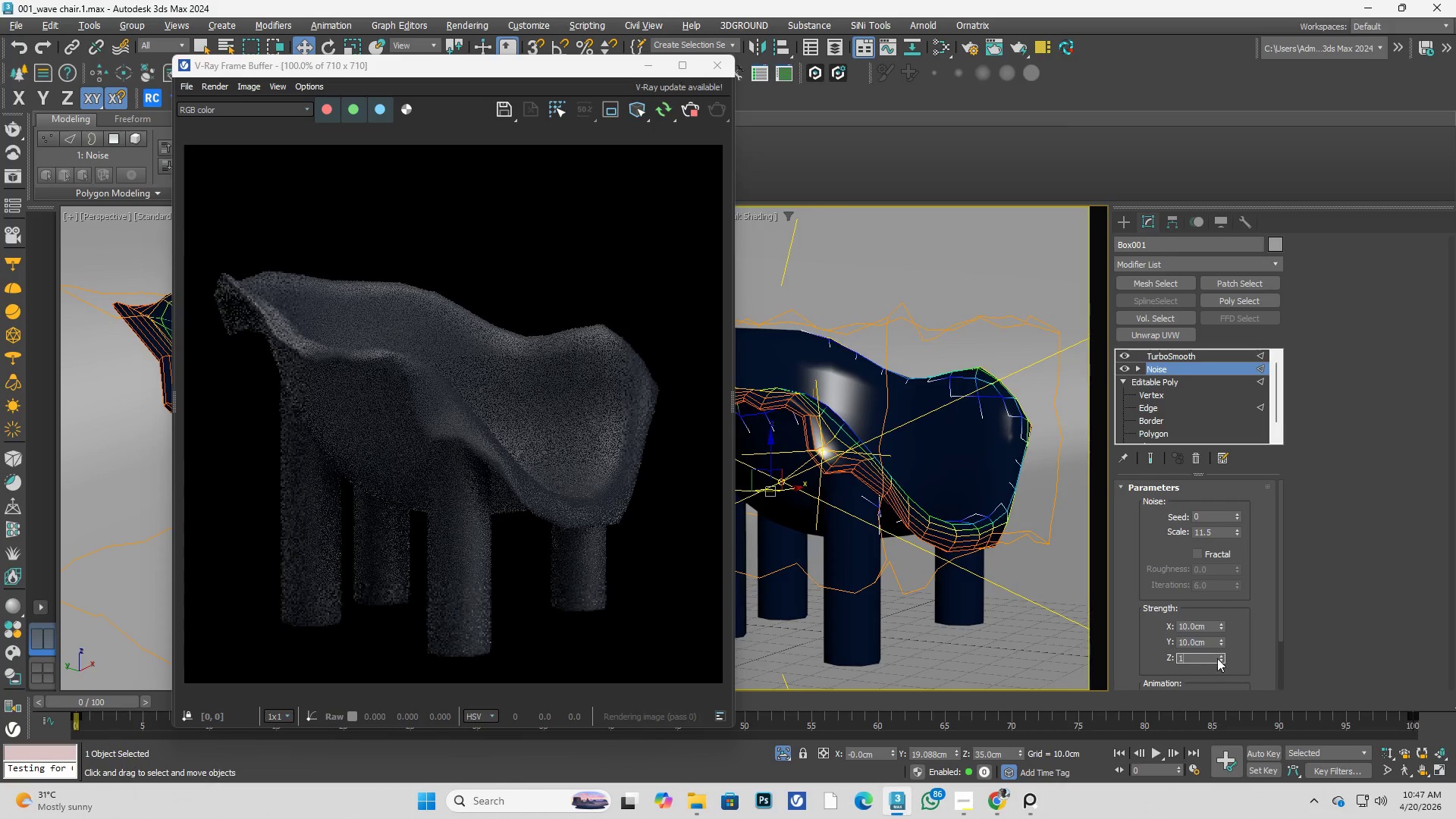 
key(Numpad0)
 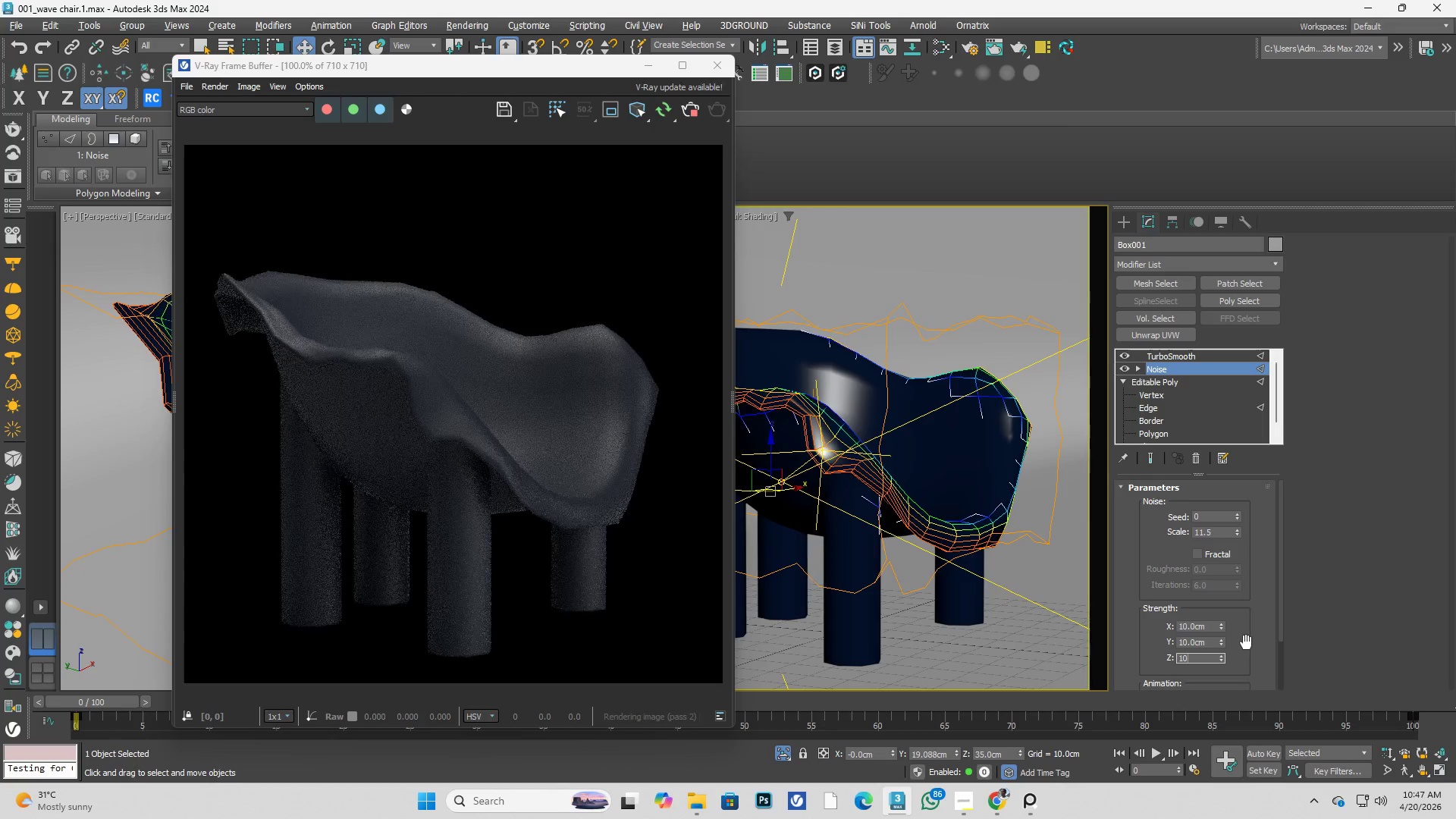 
left_click([1247, 640])
 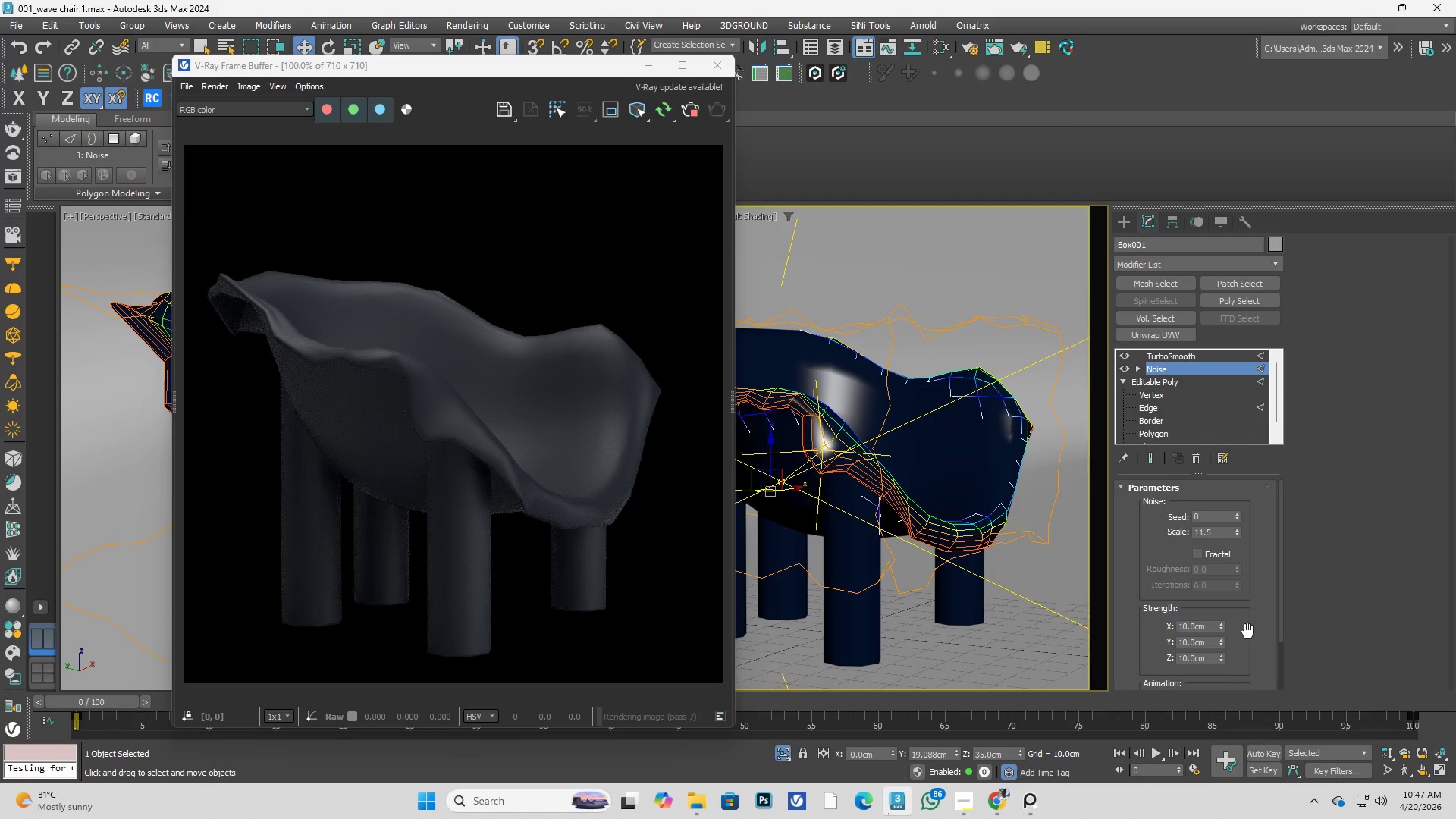 
left_click_drag(start_coordinate=[1207, 624], to_coordinate=[1123, 620])
 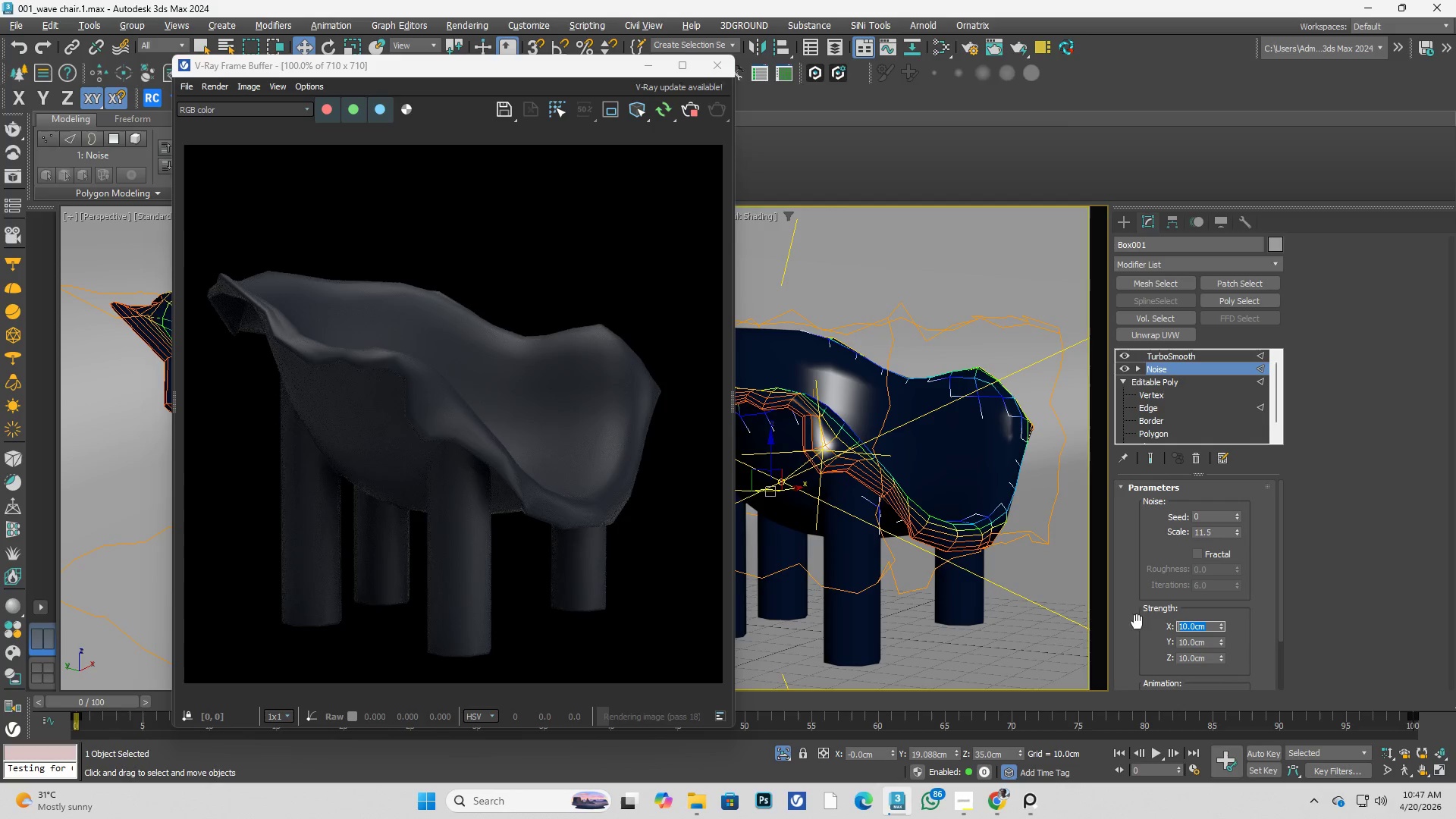 
key(Numpad5)
 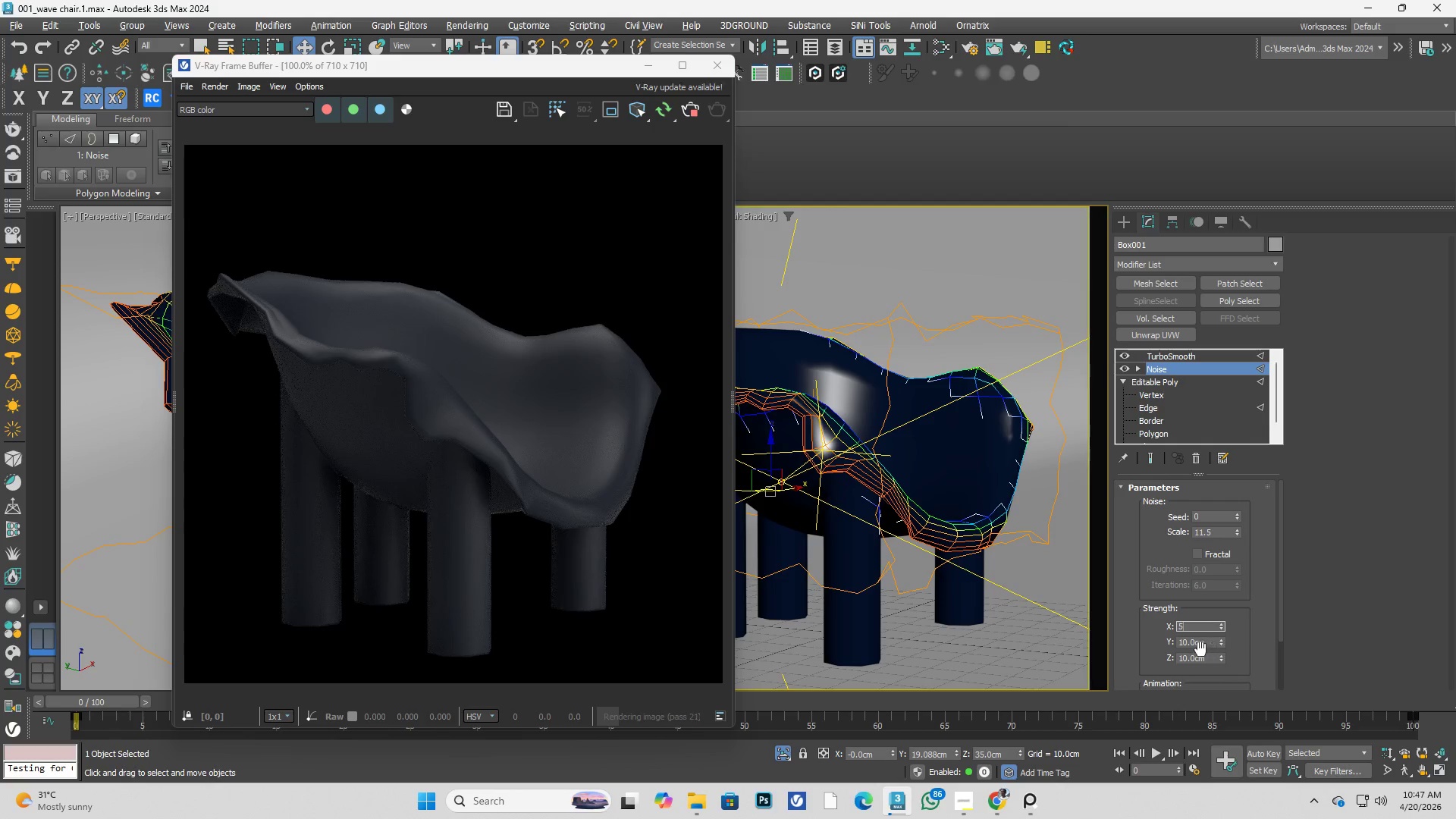 
left_click([1200, 649])
 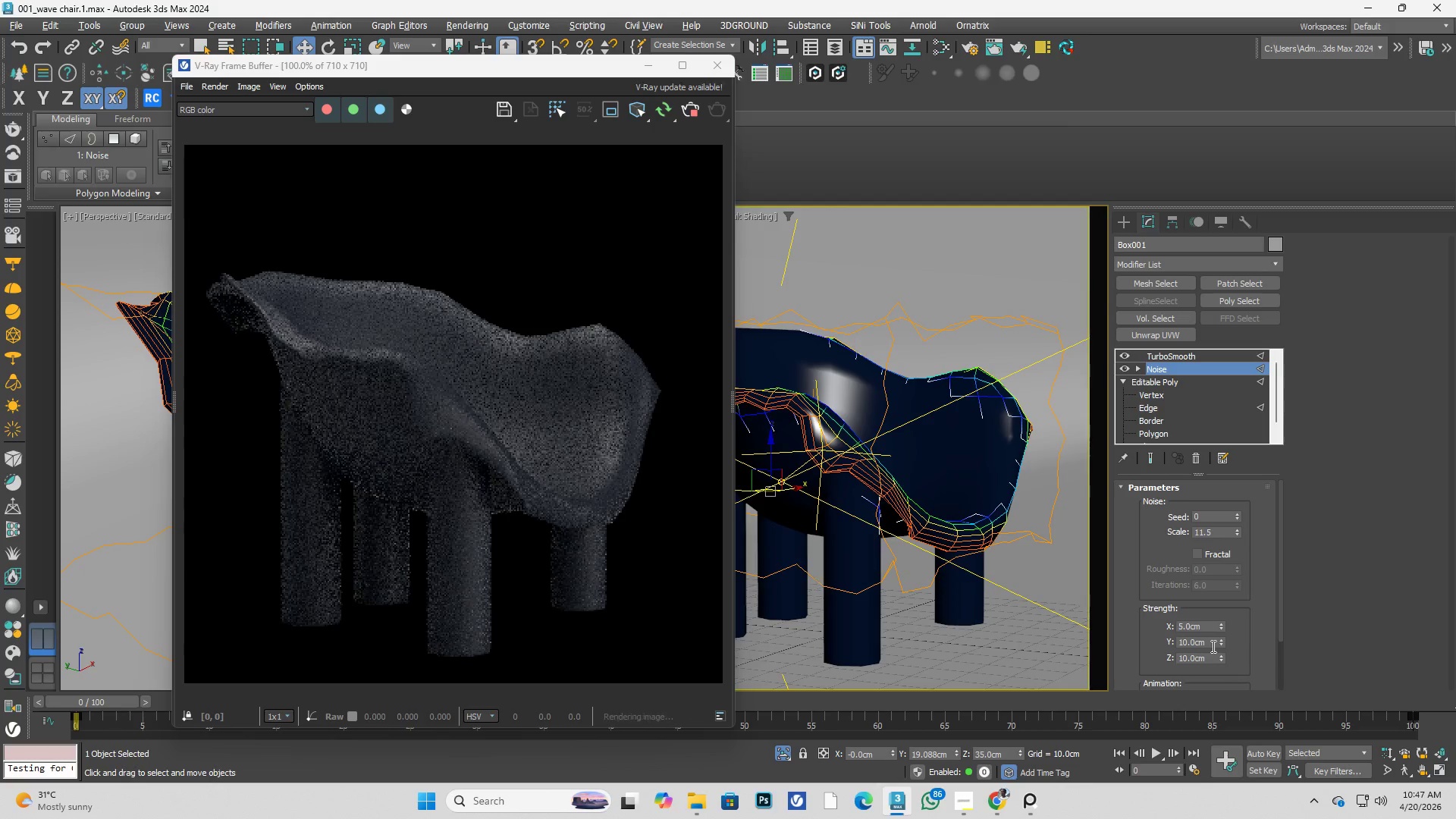 
left_click_drag(start_coordinate=[1210, 645], to_coordinate=[1144, 645])
 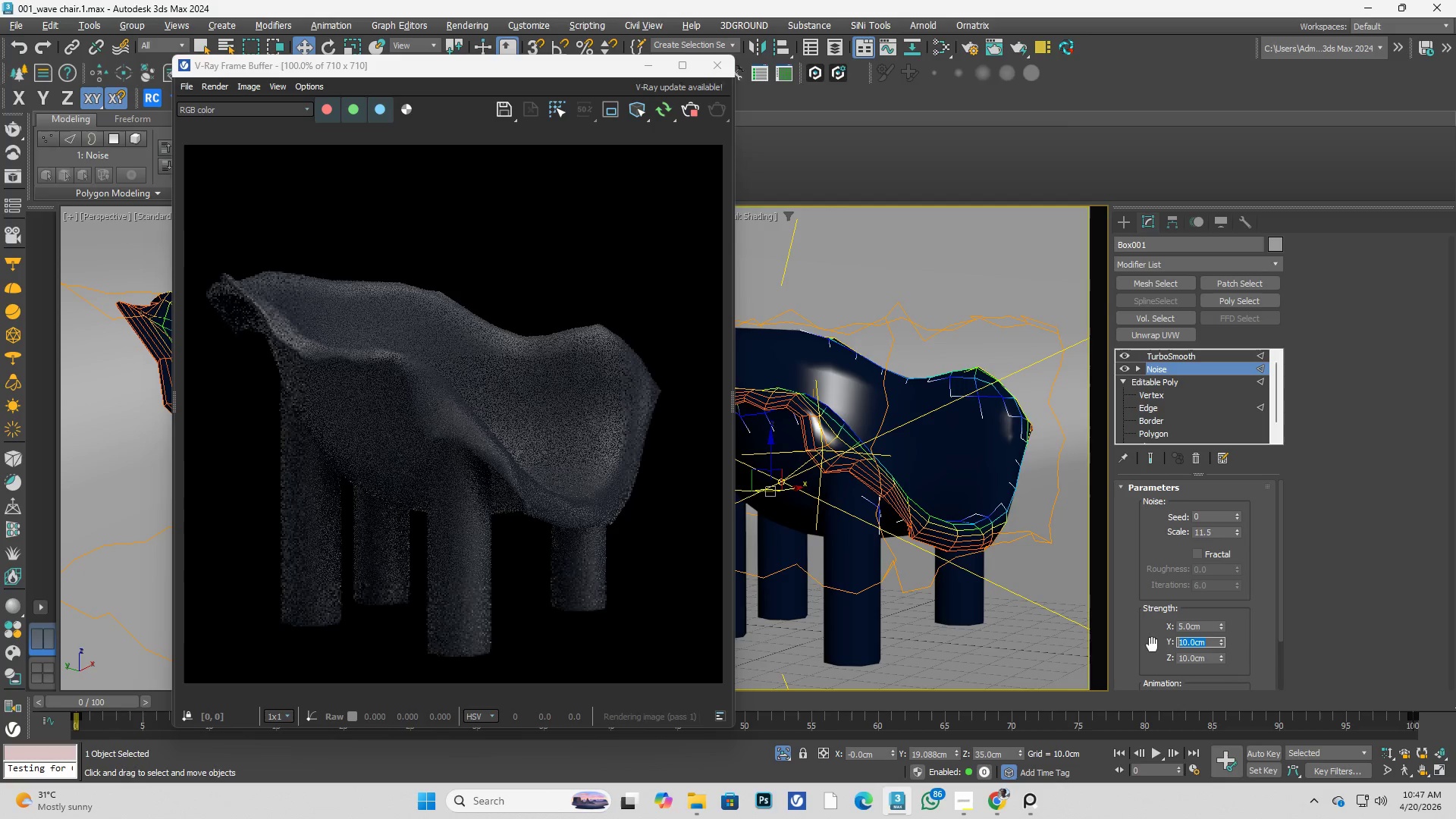 
key(Numpad5)
 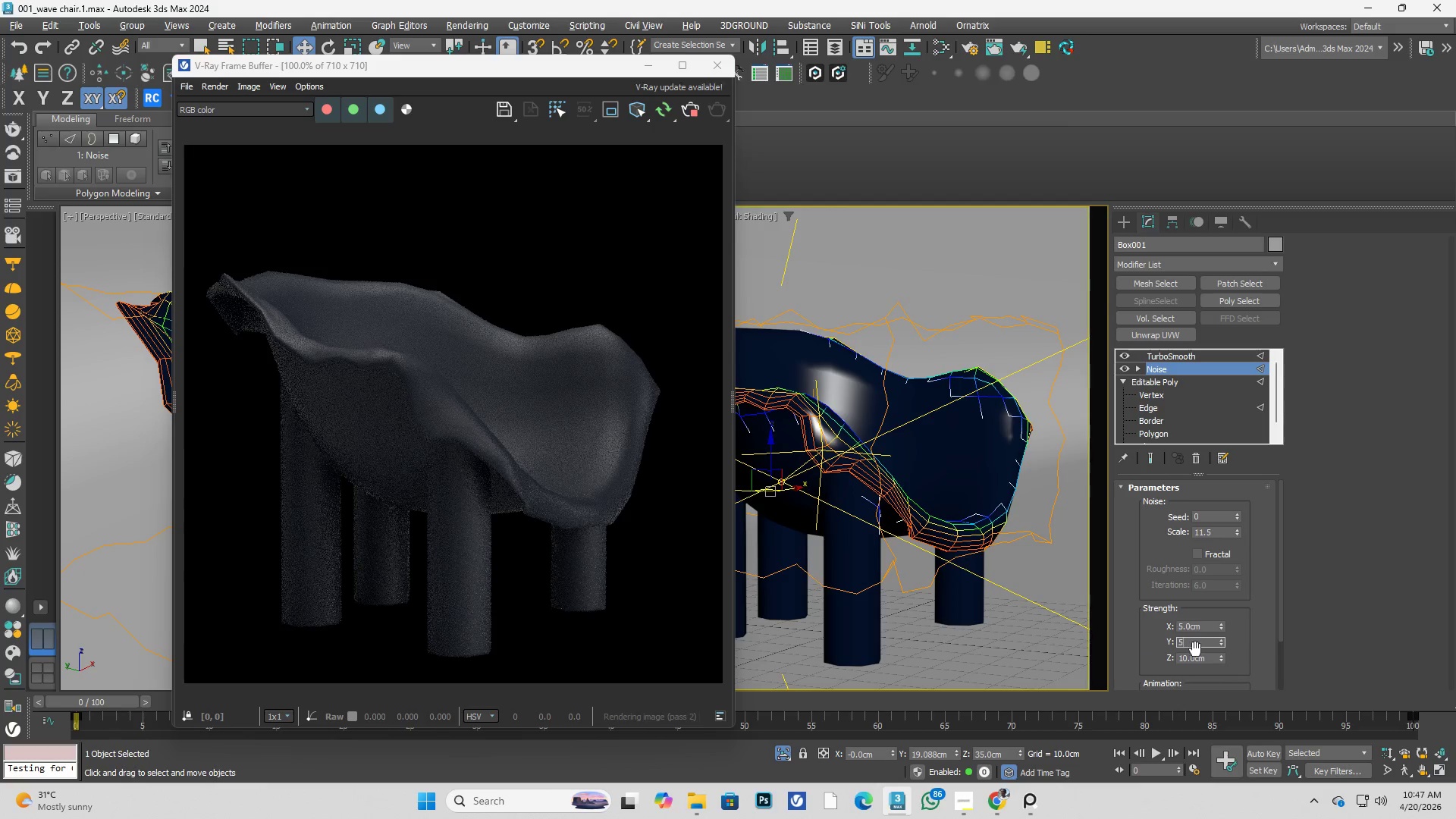 
left_click([1197, 650])
 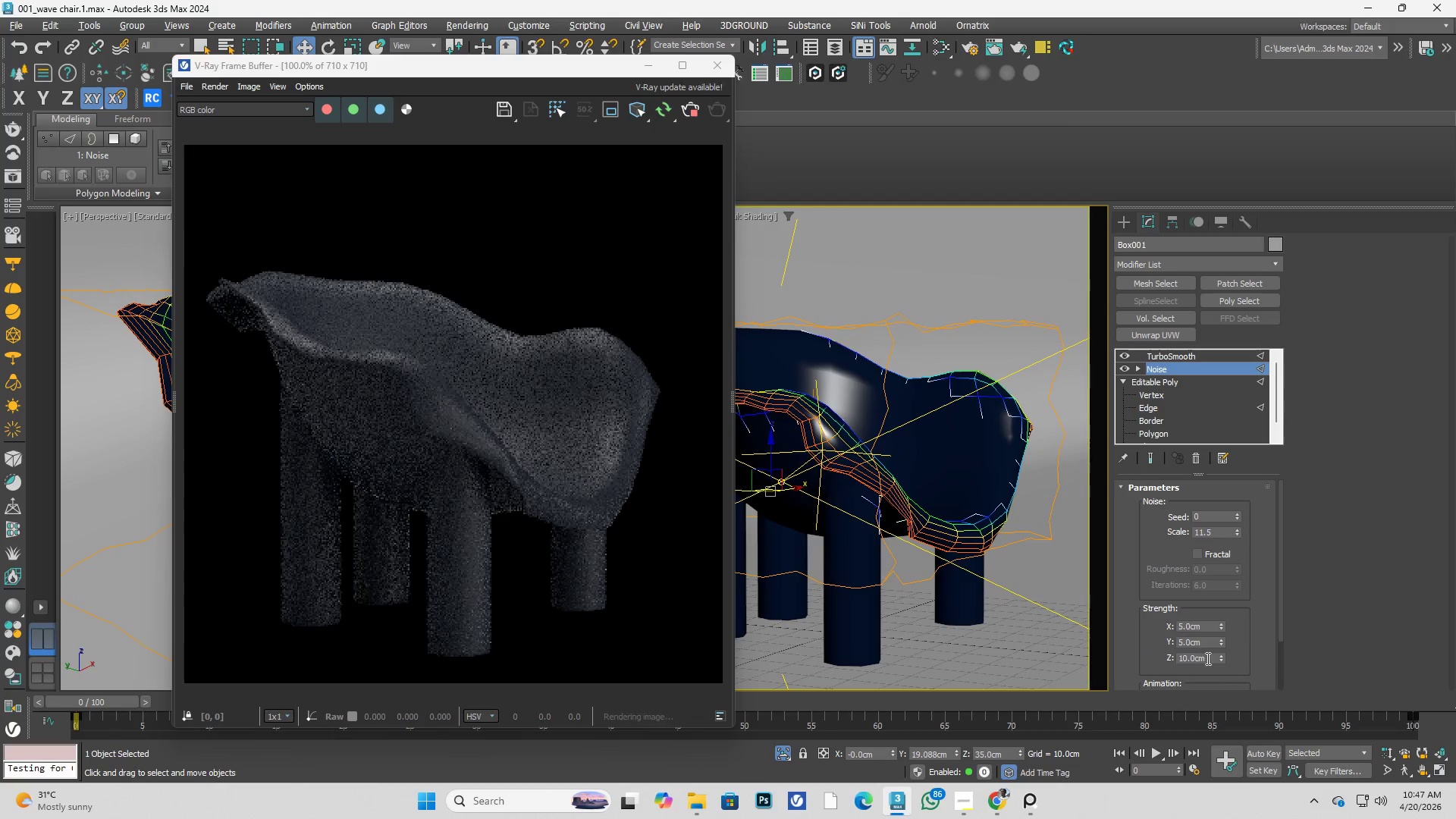 
left_click_drag(start_coordinate=[1208, 658], to_coordinate=[1134, 659])
 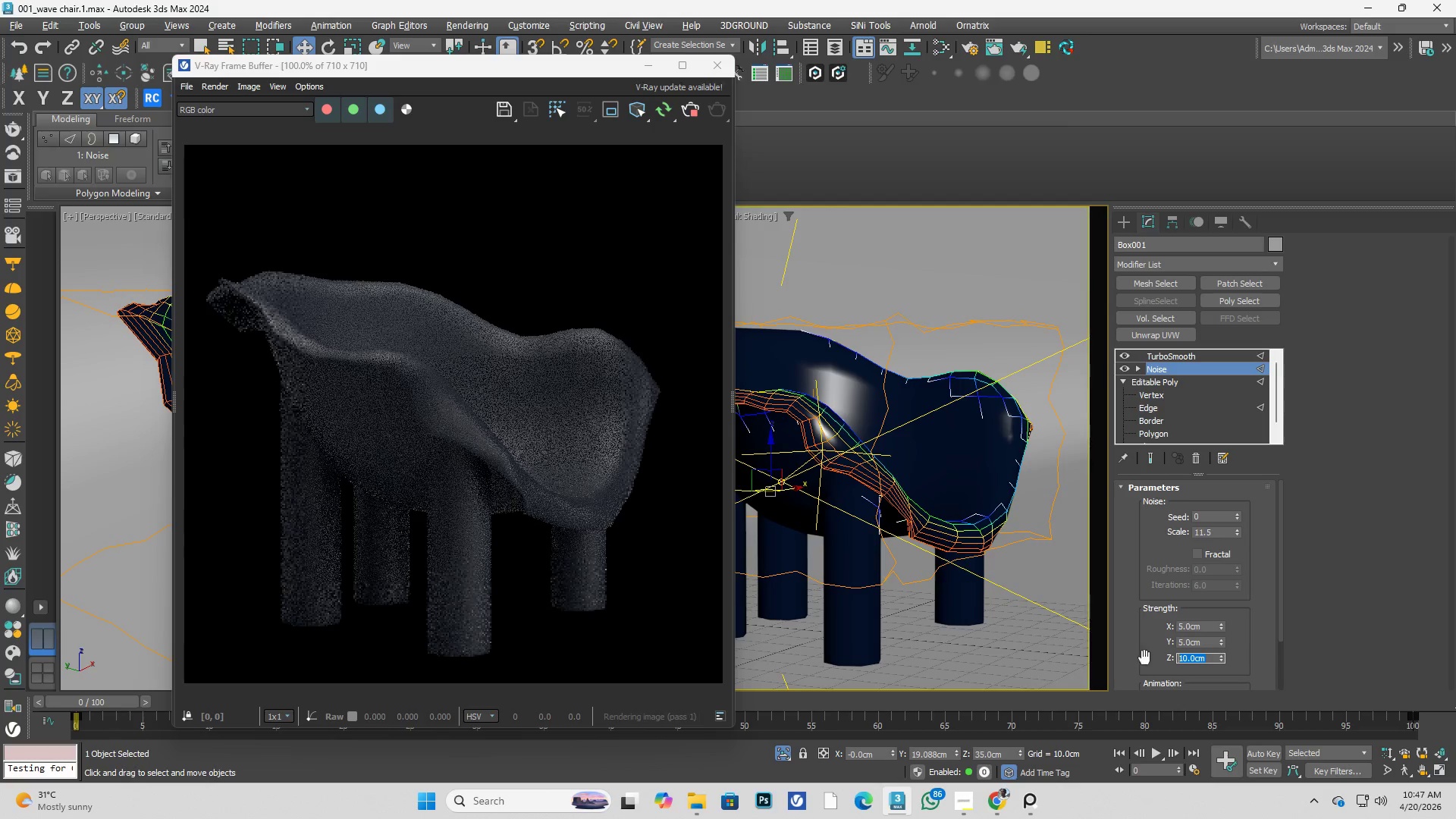 
key(Numpad5)
 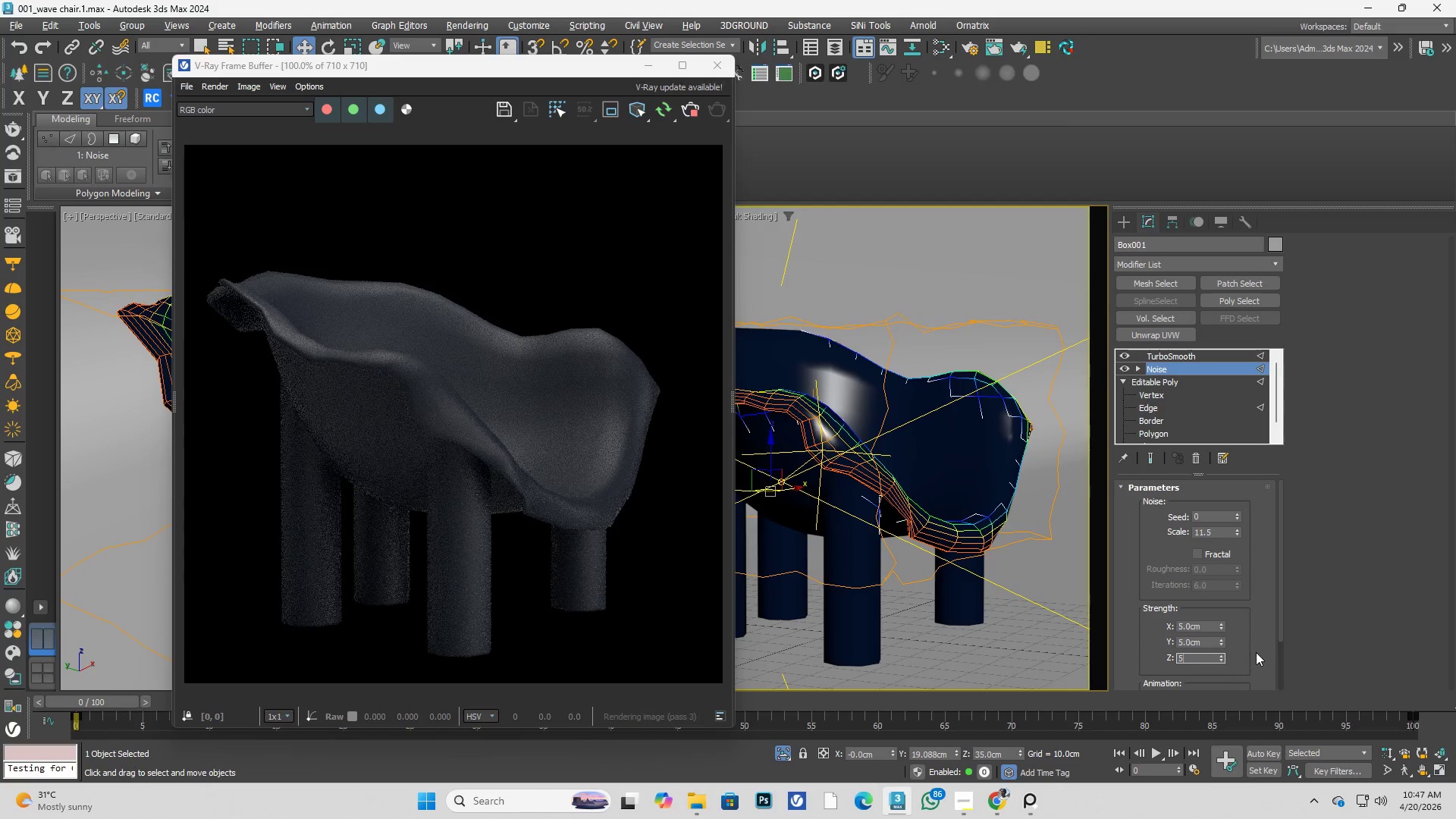 
left_click([1256, 652])
 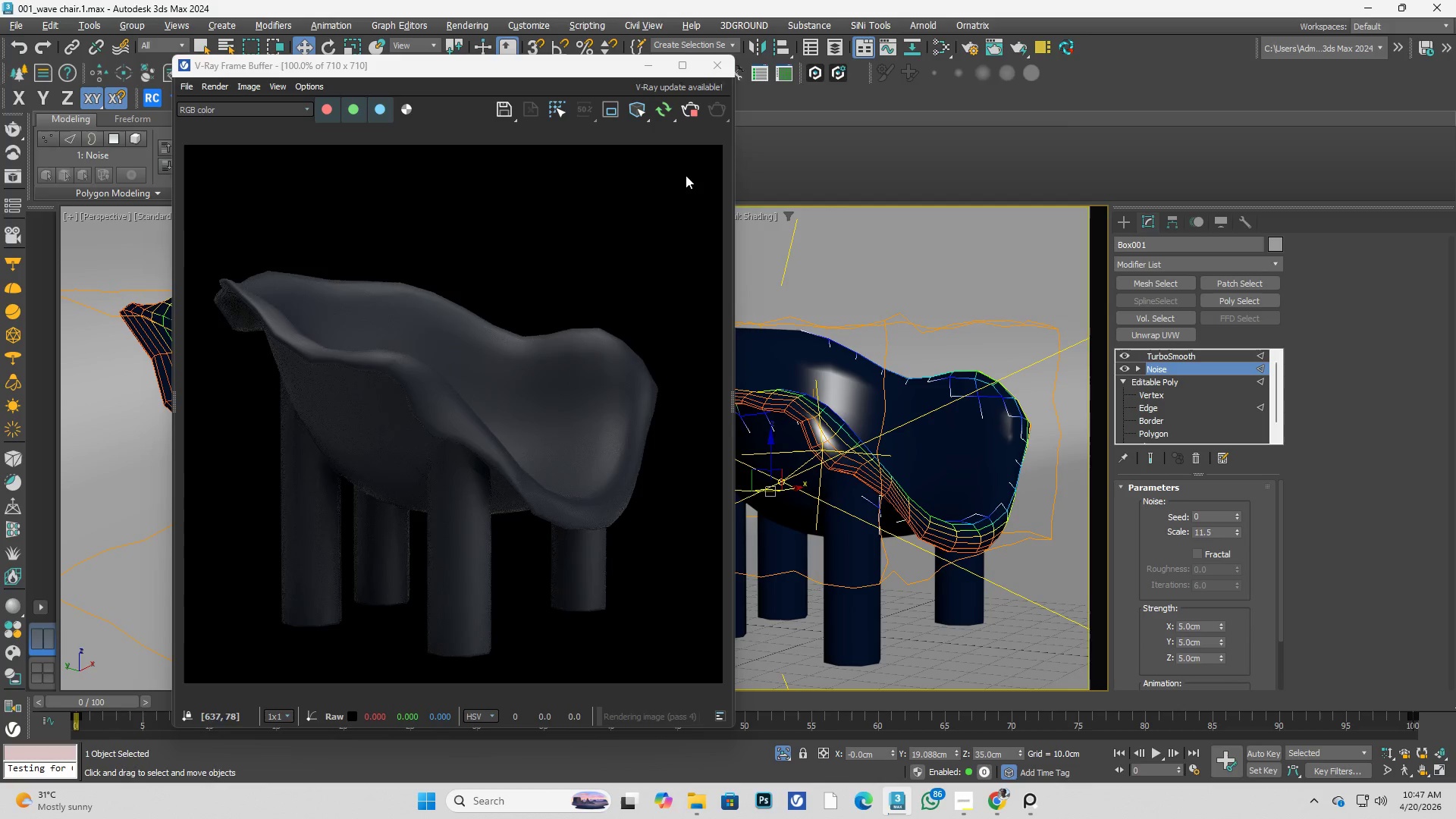 
left_click([684, 69])
 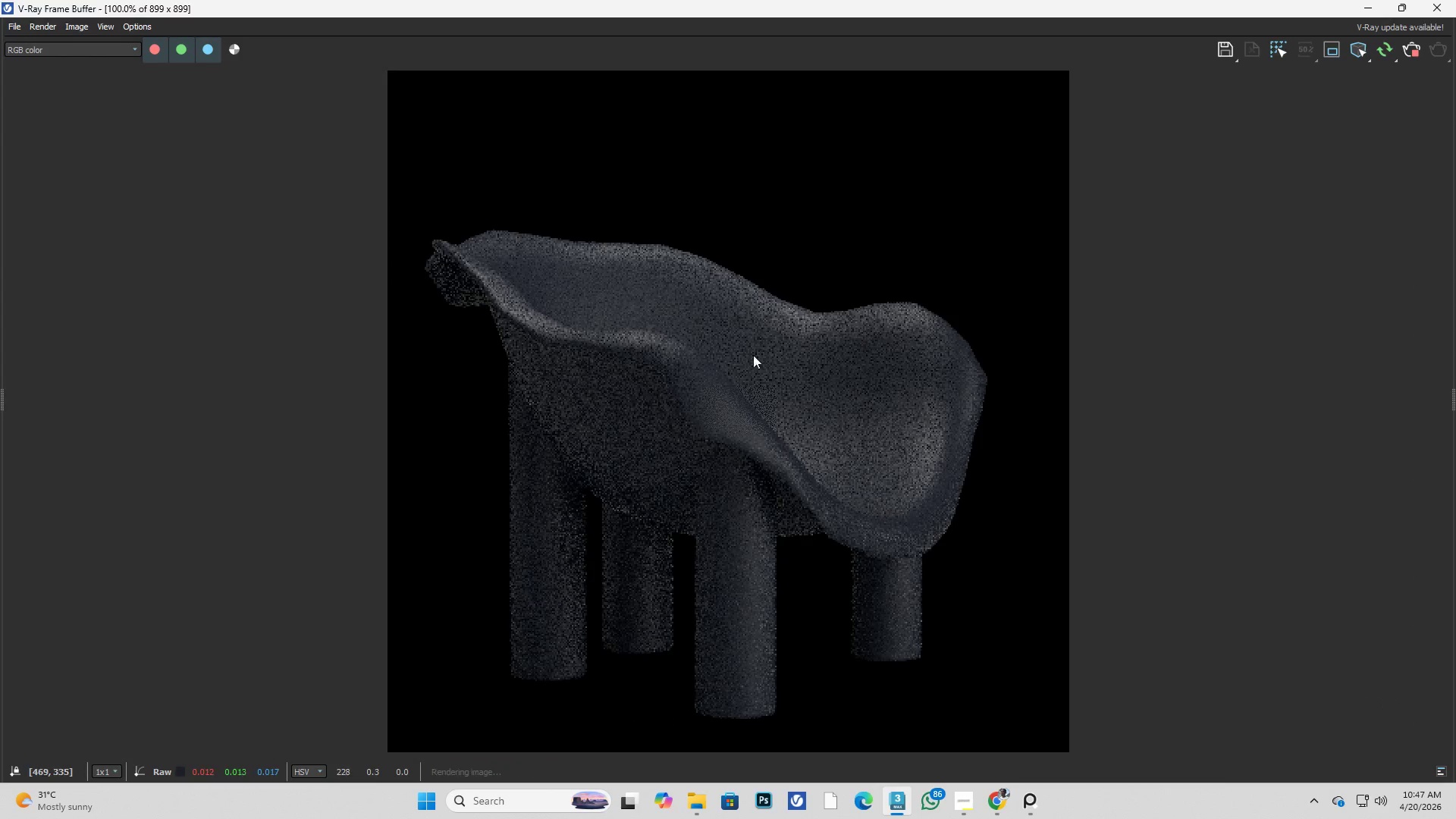 
right_click([764, 394])
 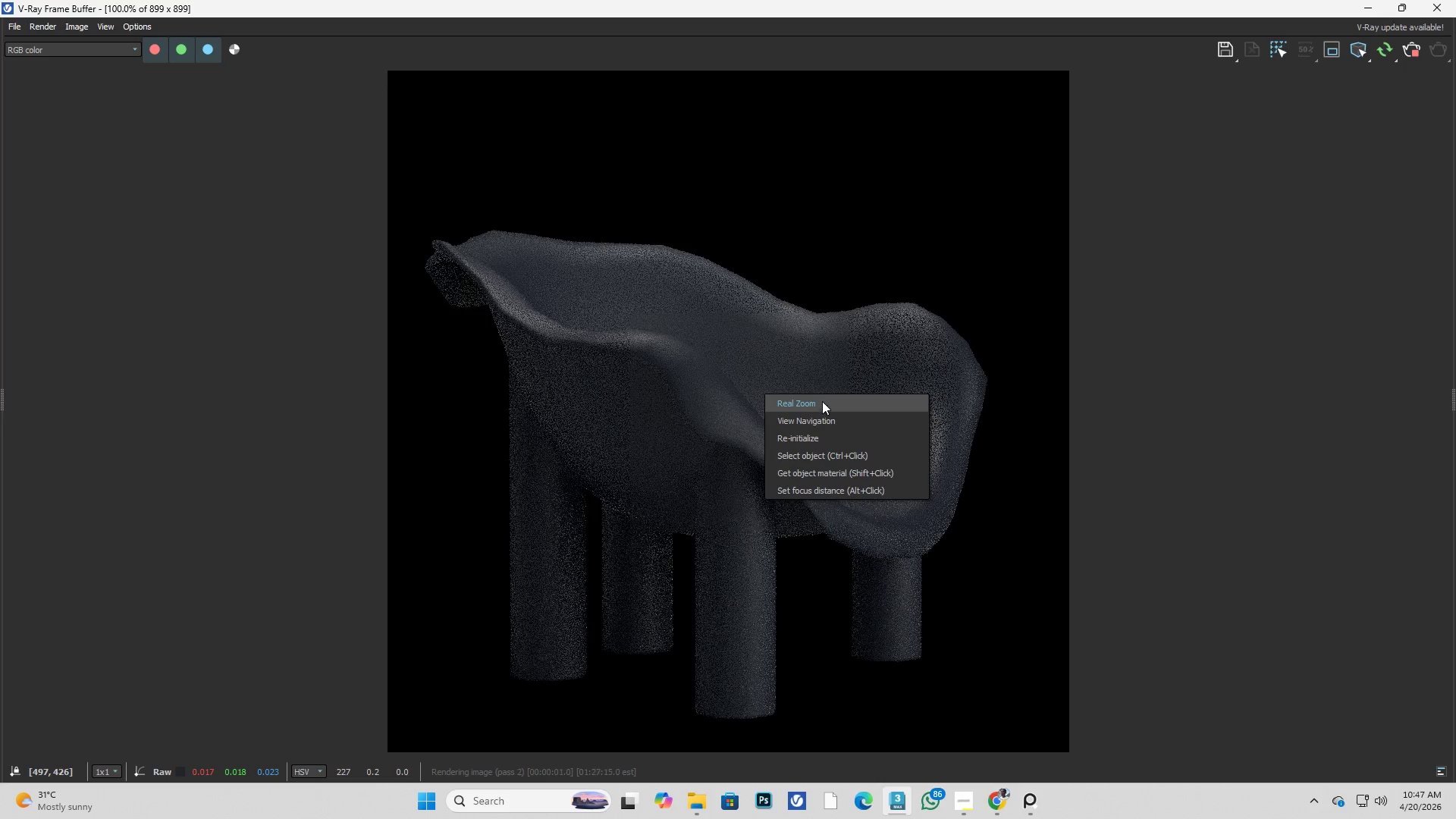 
left_click([823, 401])
 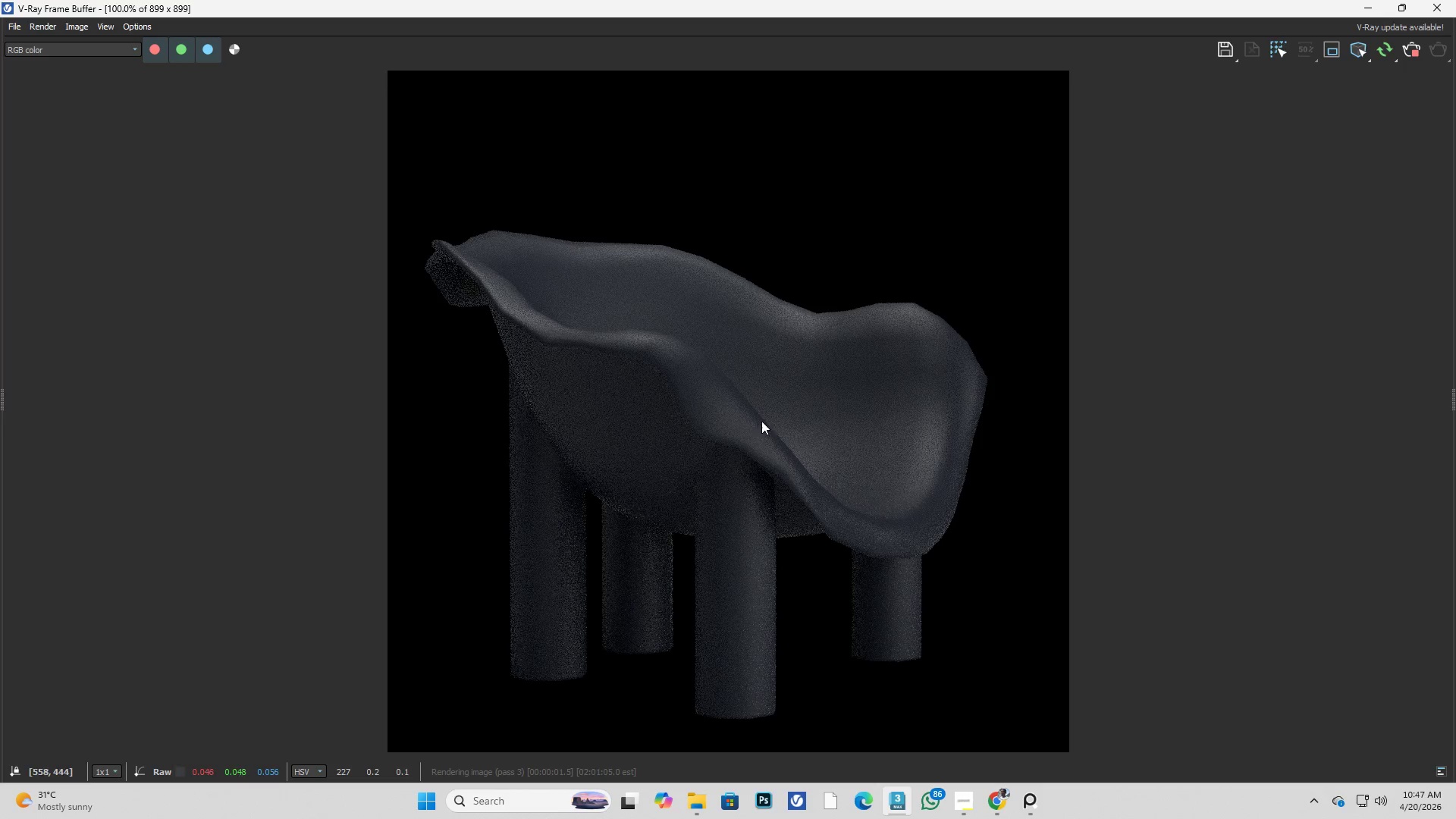 
scroll: coordinate [737, 422], scroll_direction: up, amount: 8.0
 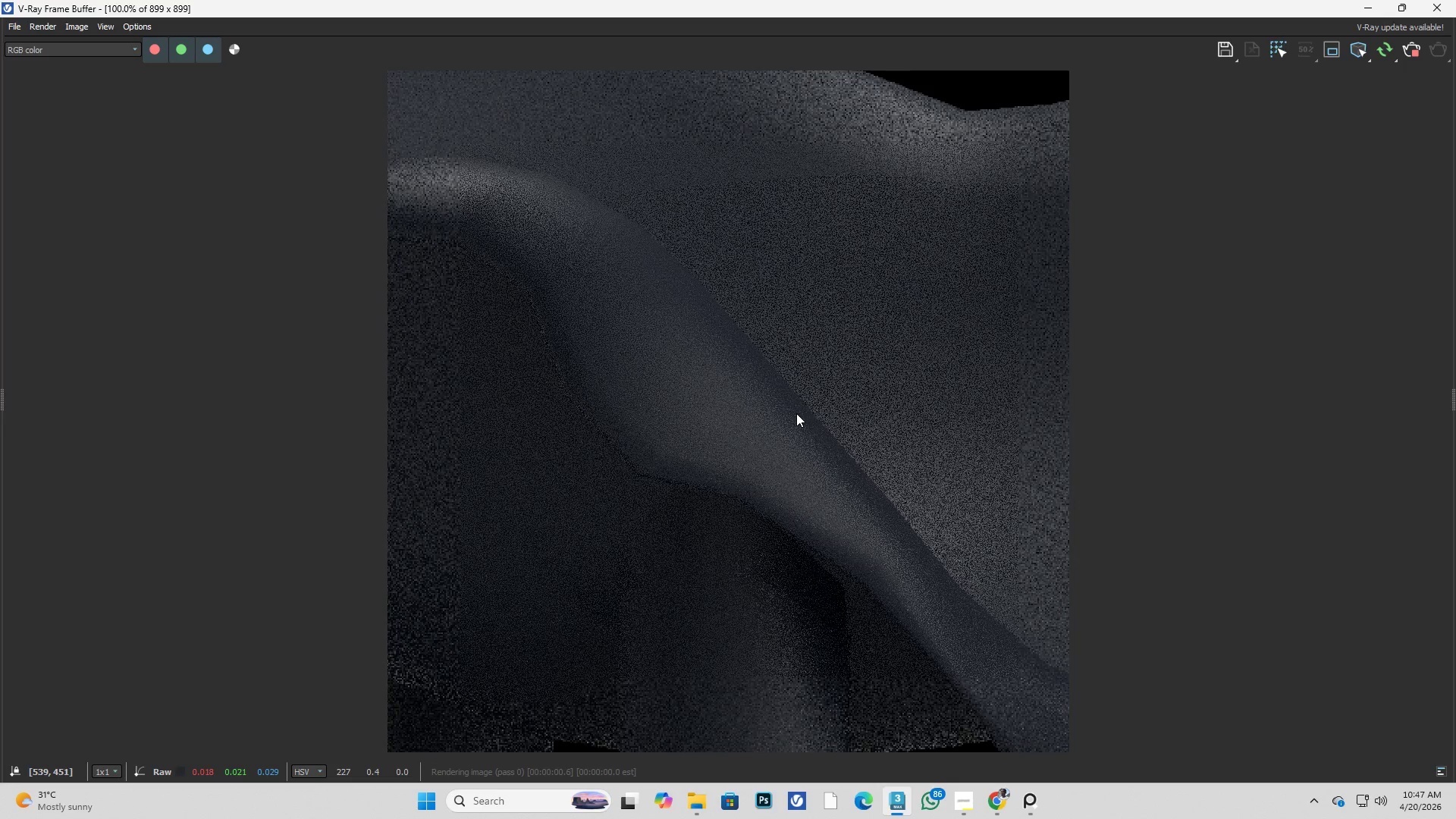 
scroll: coordinate [796, 413], scroll_direction: down, amount: 9.0
 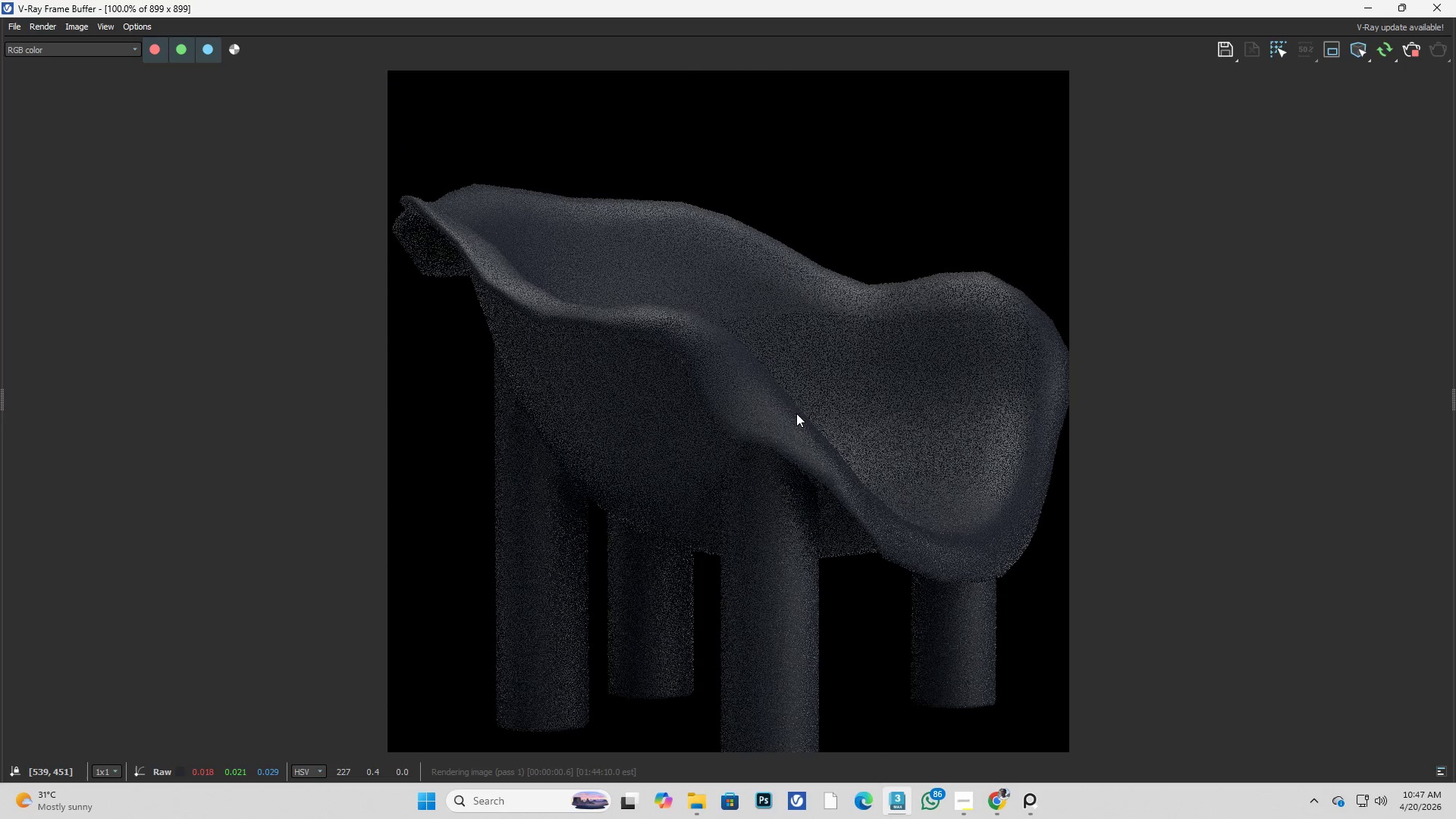 
scroll: coordinate [466, 240], scroll_direction: up, amount: 9.0
 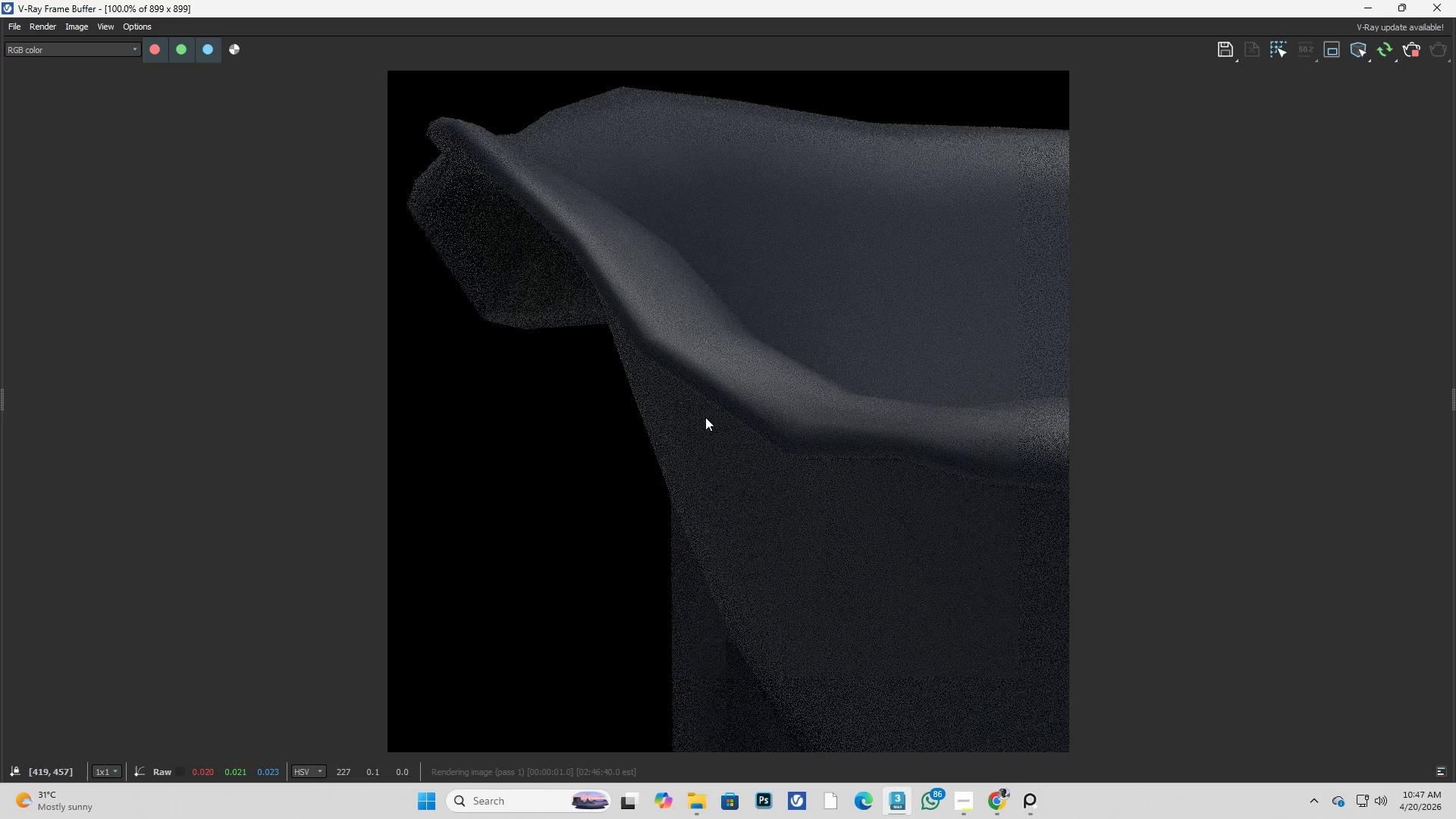 
scroll: coordinate [648, 395], scroll_direction: down, amount: 5.0
 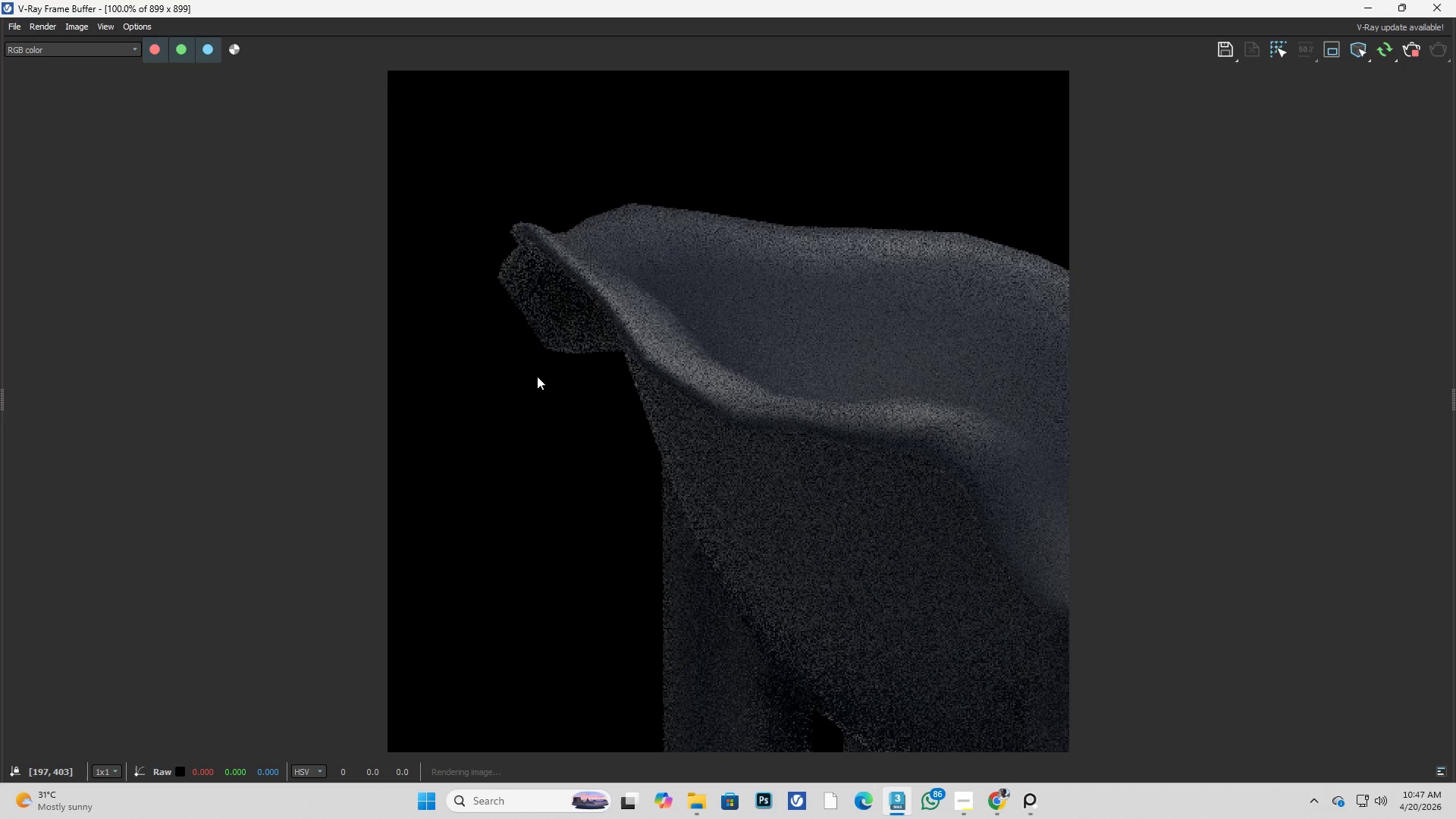 
right_click([709, 350])
 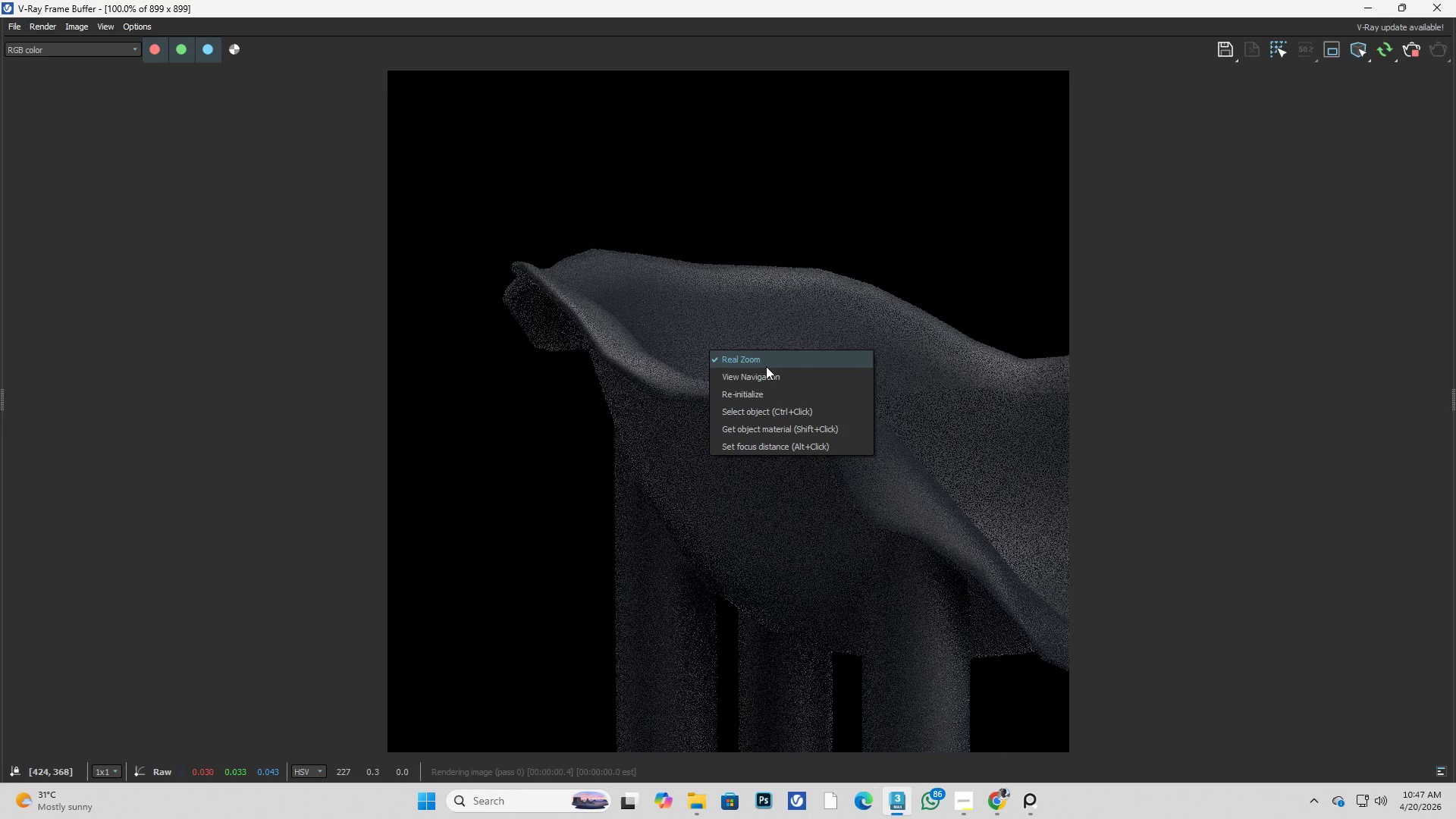 
scroll: coordinate [516, 350], scroll_direction: down, amount: 4.0
 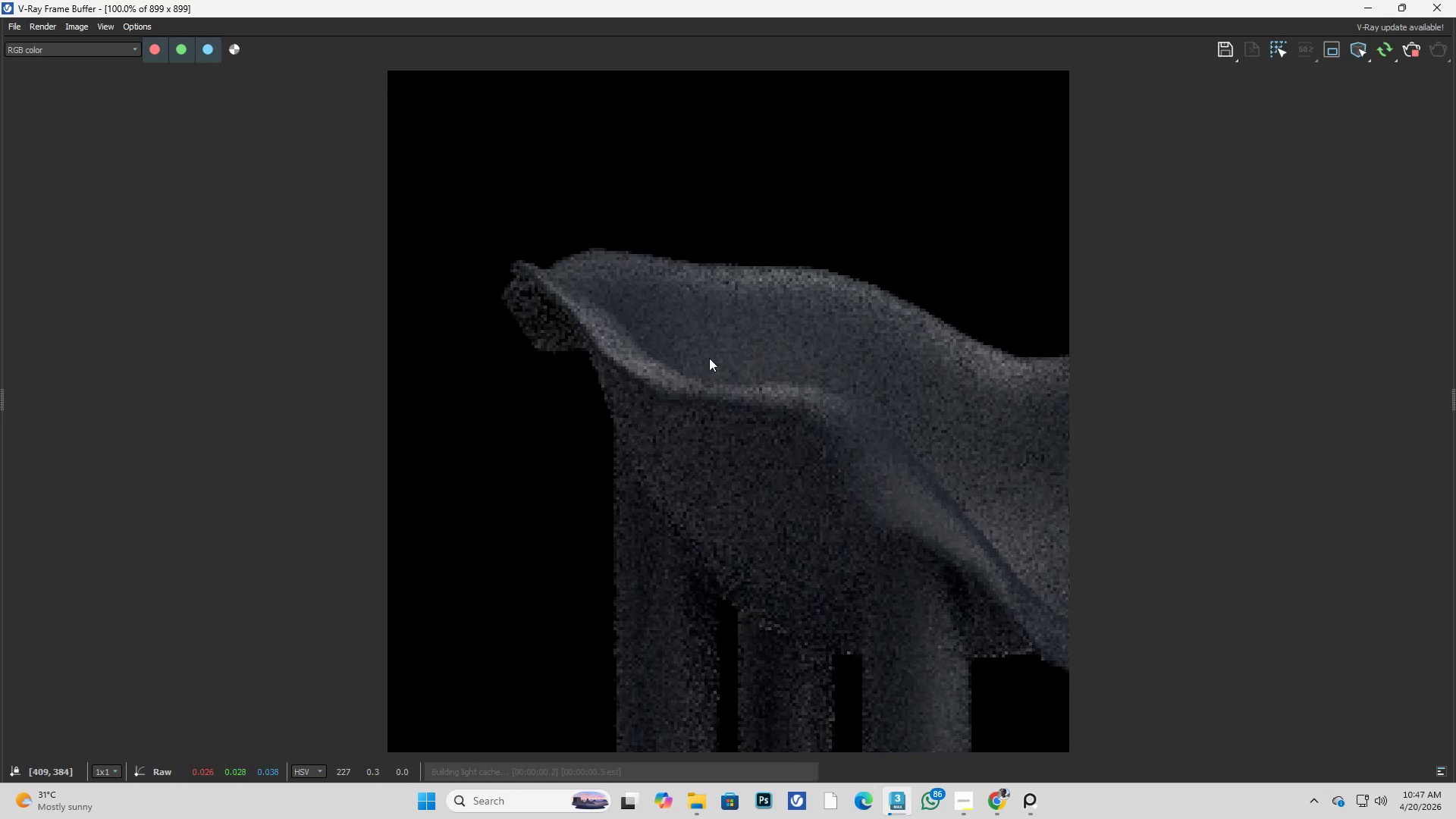 
left_click([772, 359])
 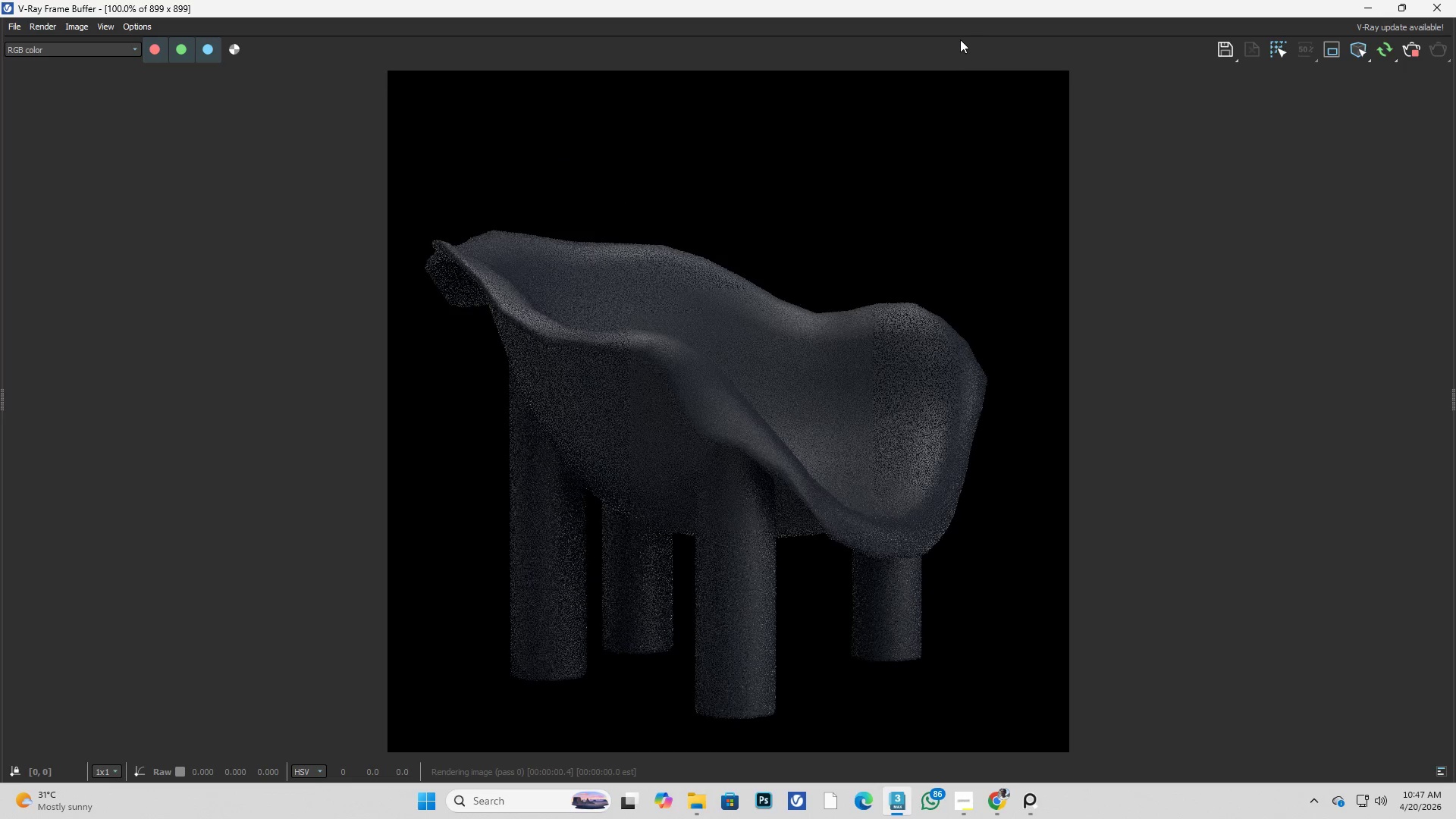 
left_click_drag(start_coordinate=[951, 3], to_coordinate=[905, 93])
 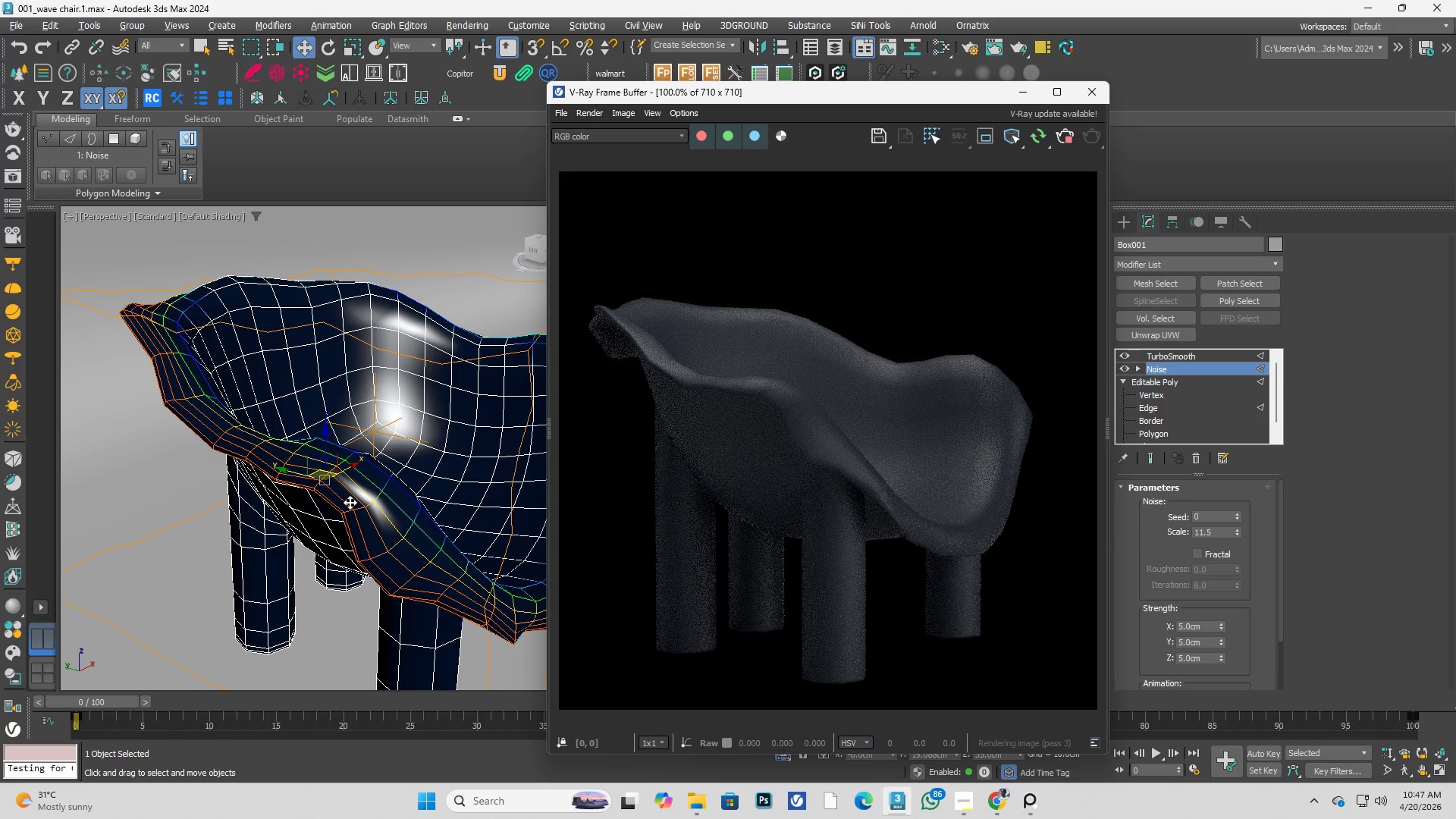 
hold_key(key=AltLeft, duration=0.47)
 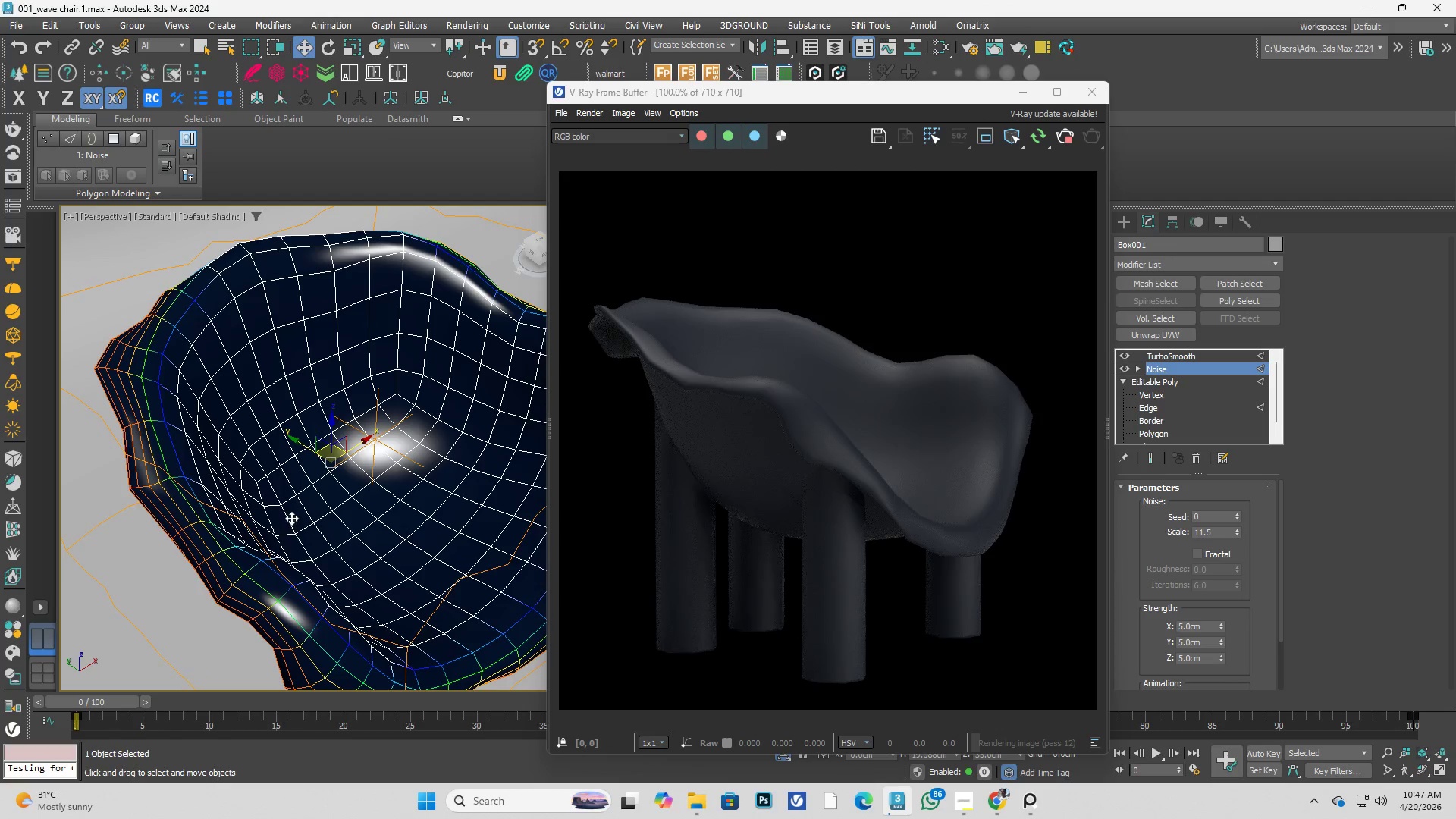 
hold_key(key=AltLeft, duration=0.5)
 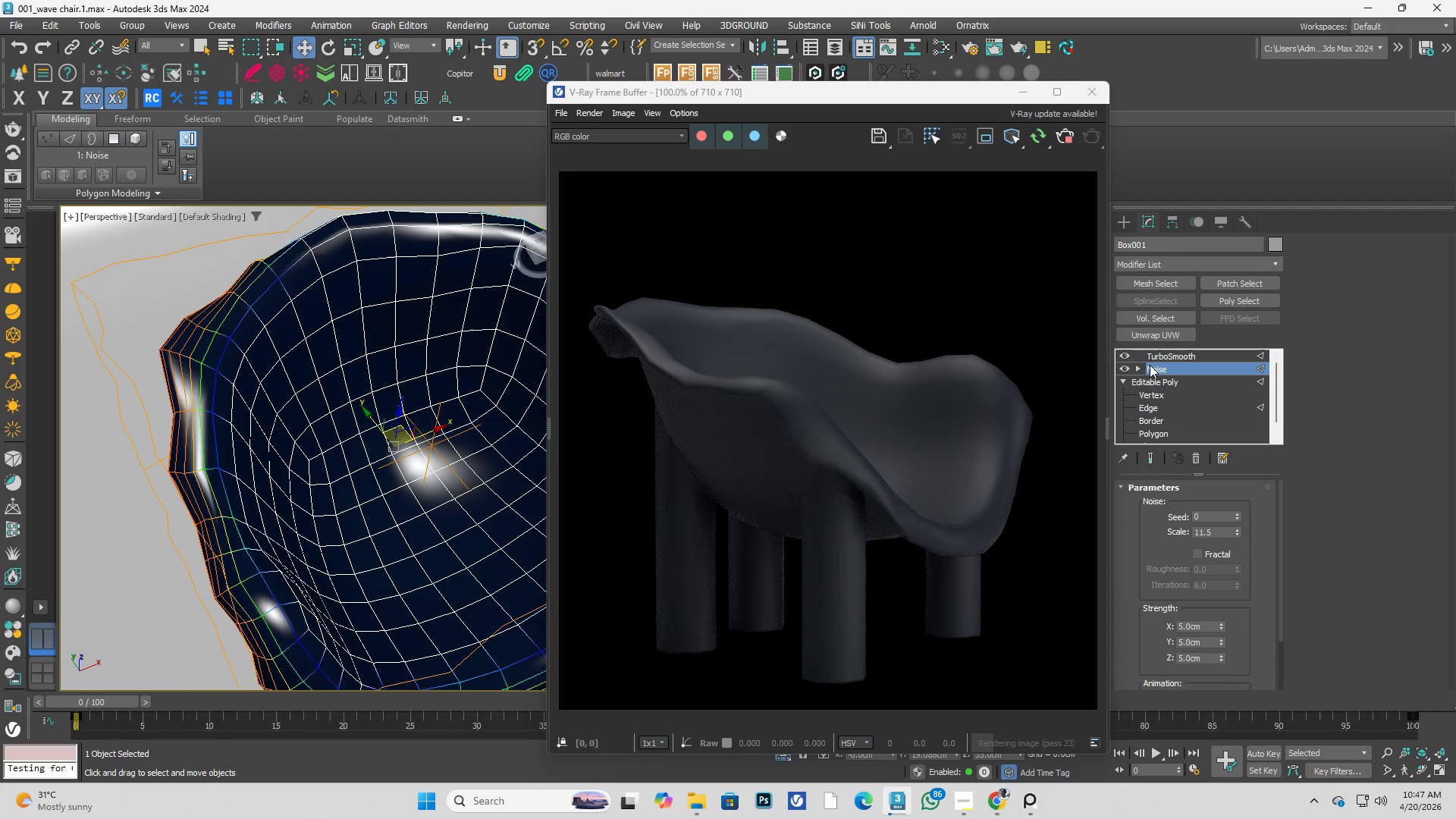 
left_click([1166, 354])
 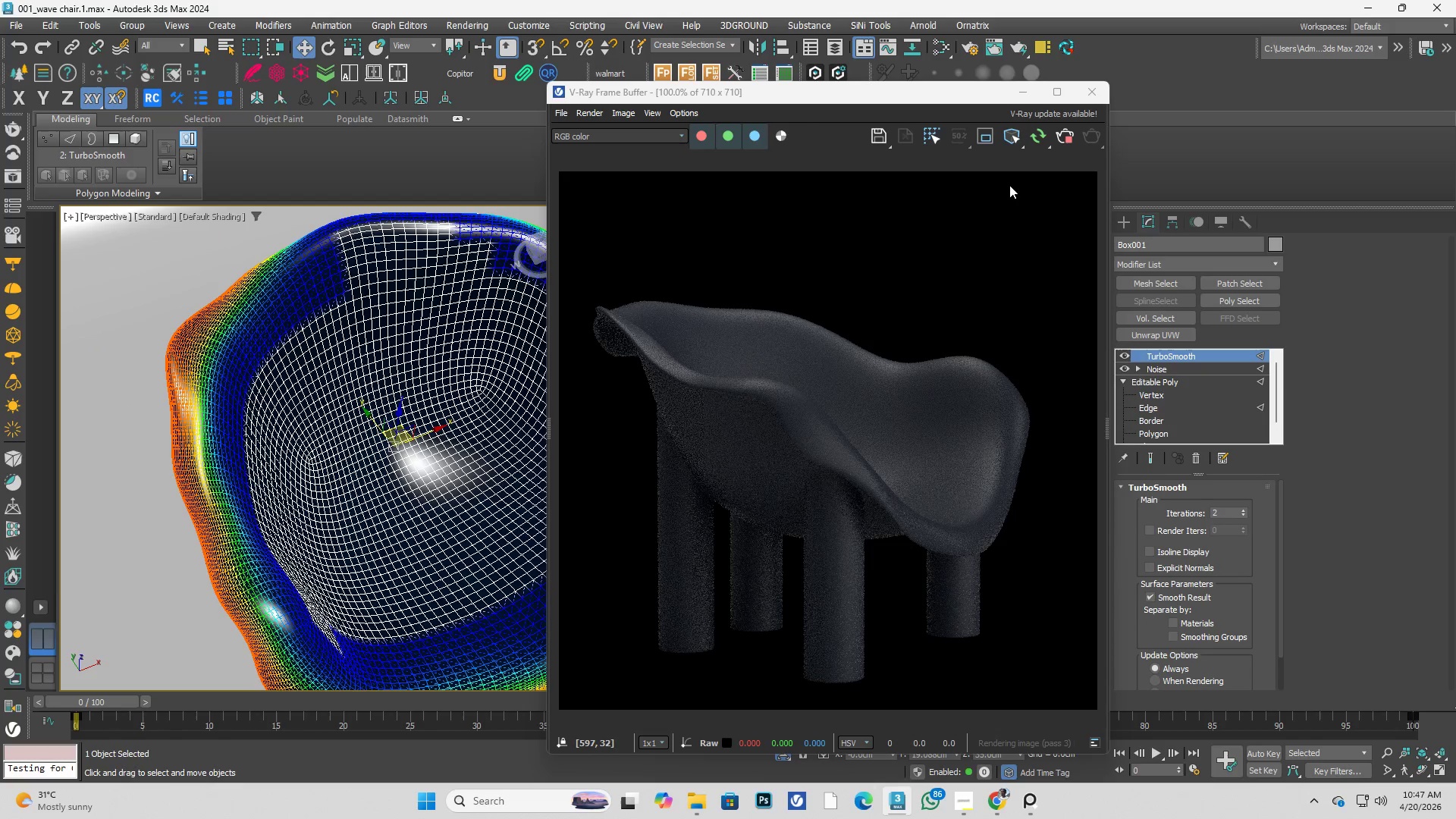 
left_click([1056, 99])
 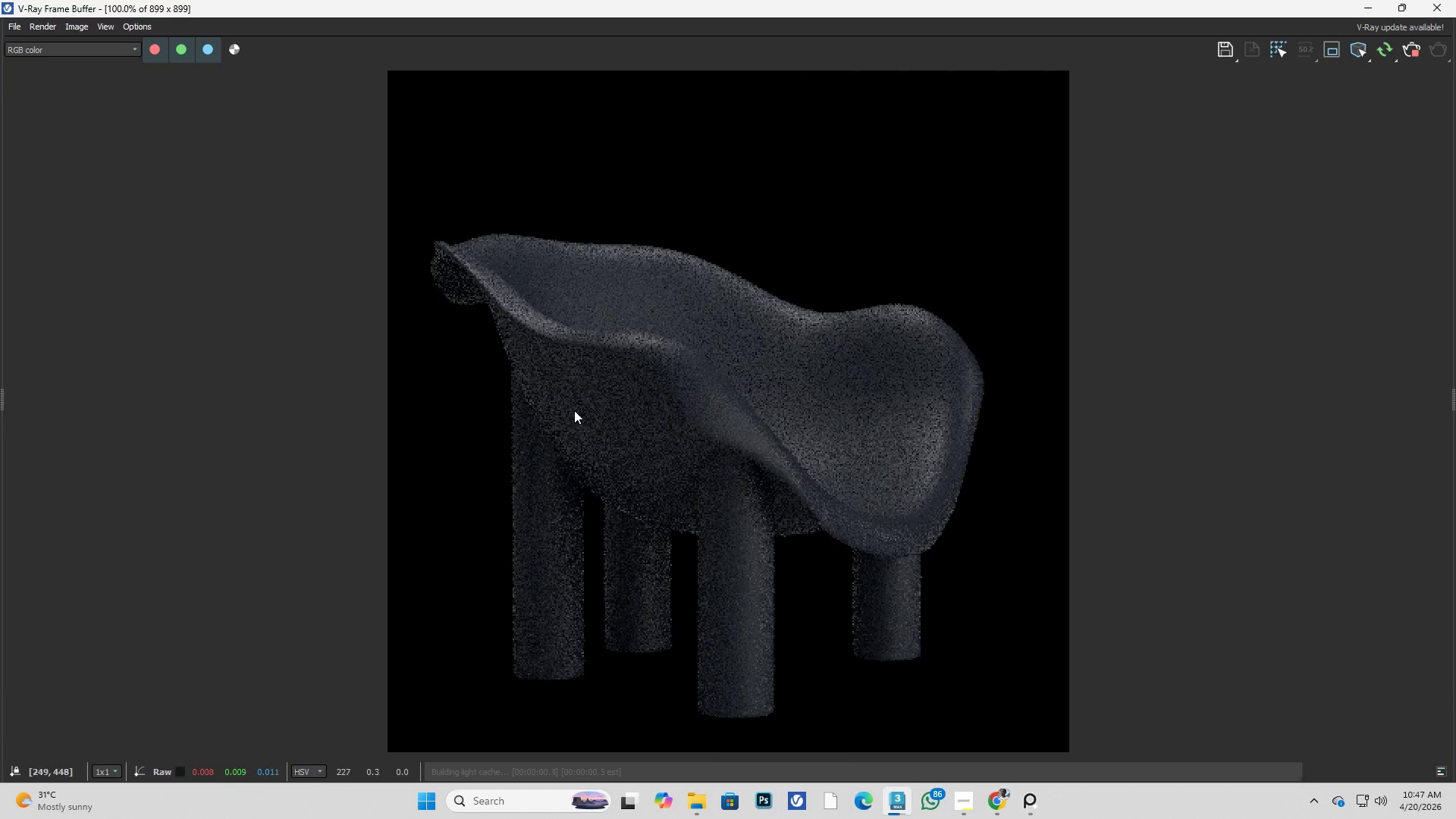 
right_click([579, 353])
 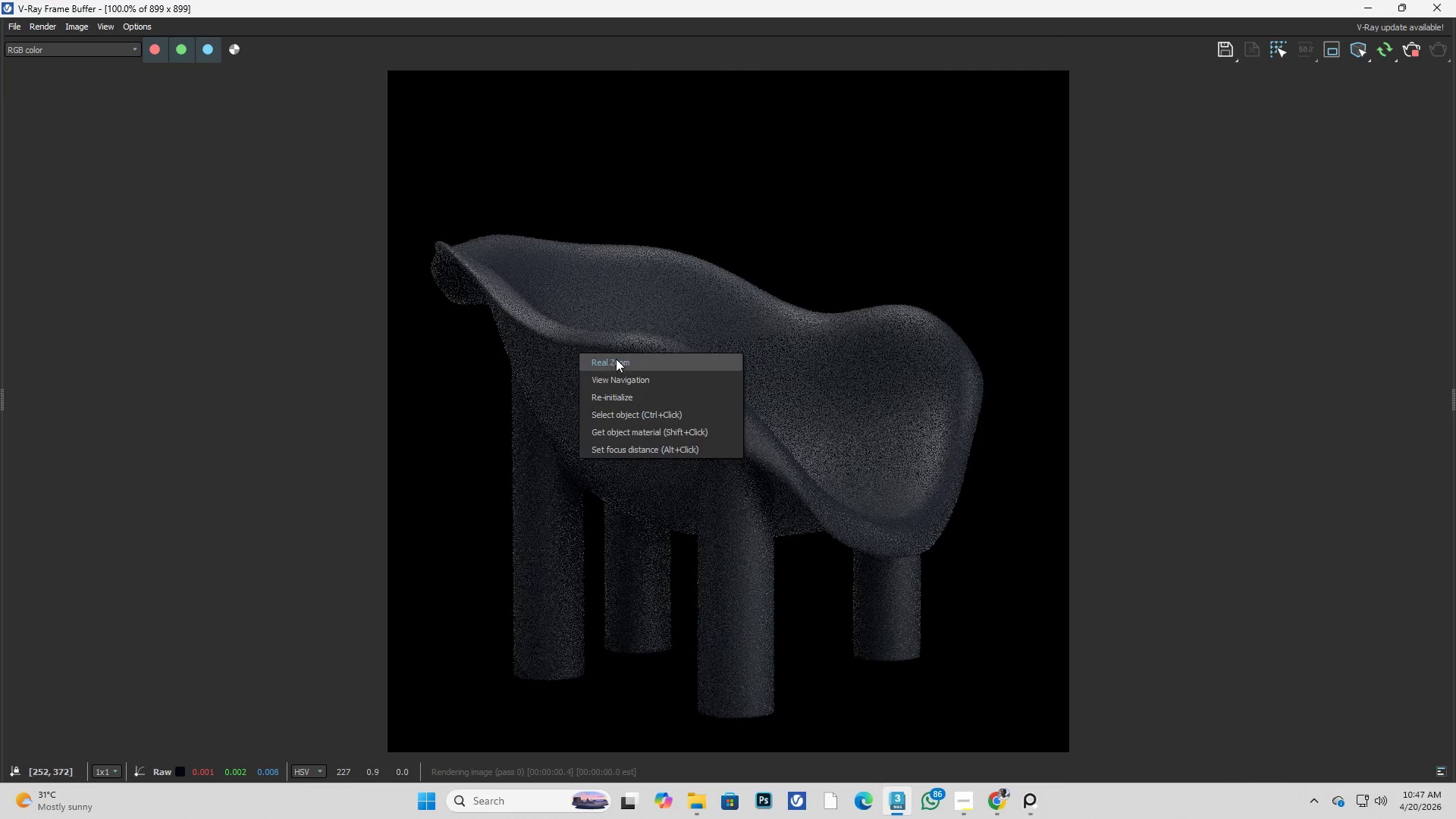 
left_click([626, 360])
 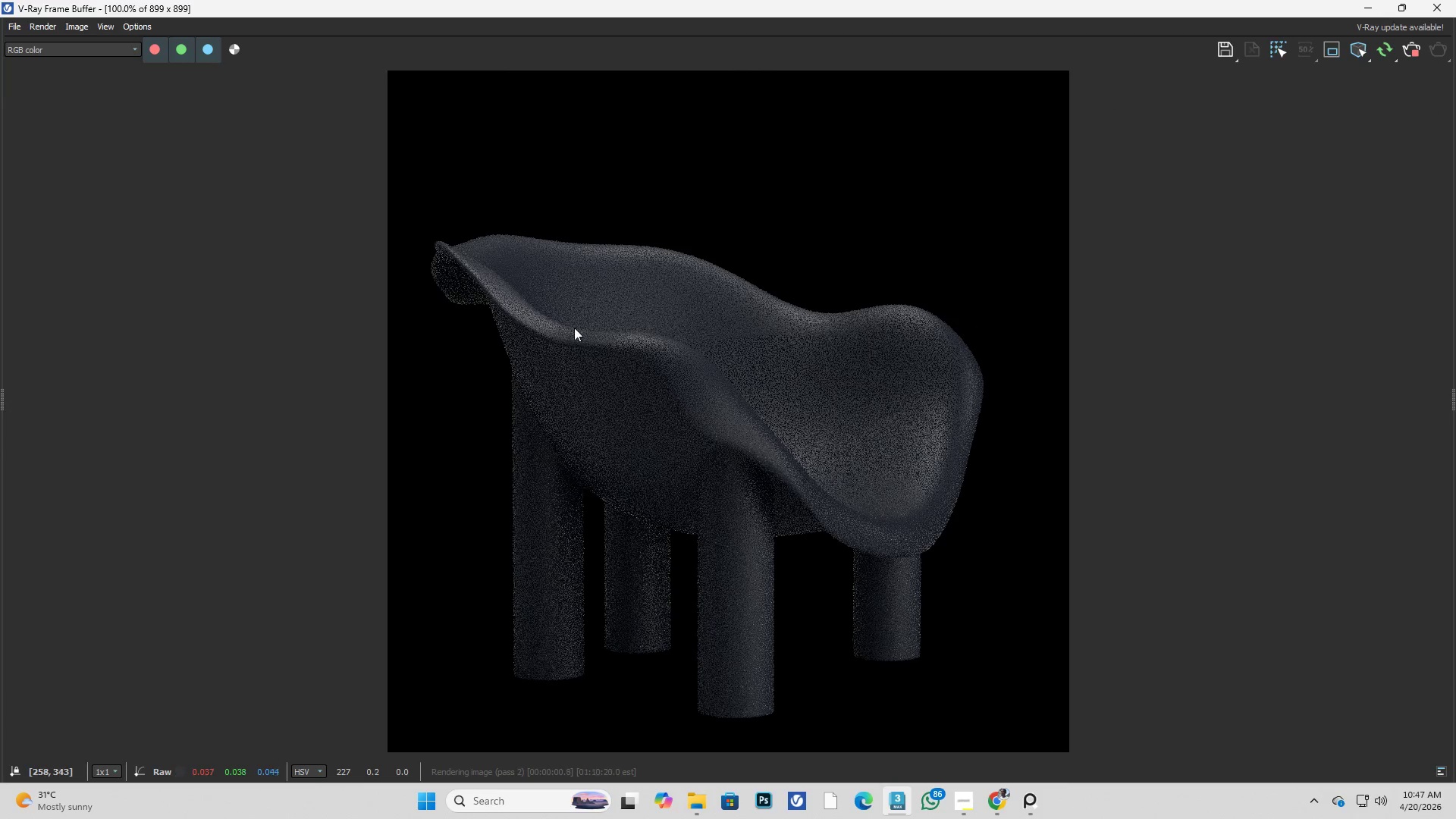 
scroll: coordinate [550, 328], scroll_direction: up, amount: 10.0
 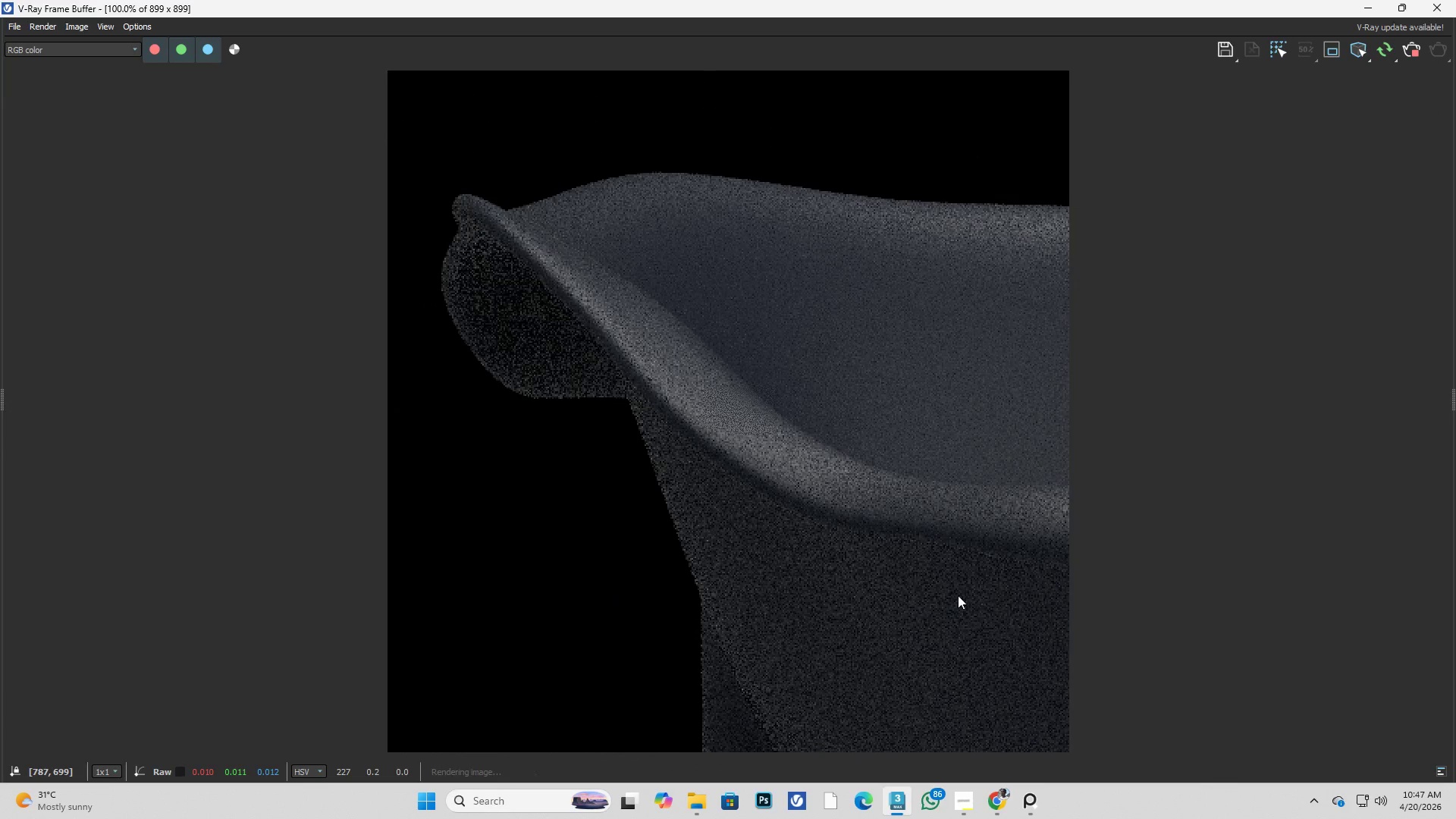 
scroll: coordinate [639, 438], scroll_direction: down, amount: 8.0
 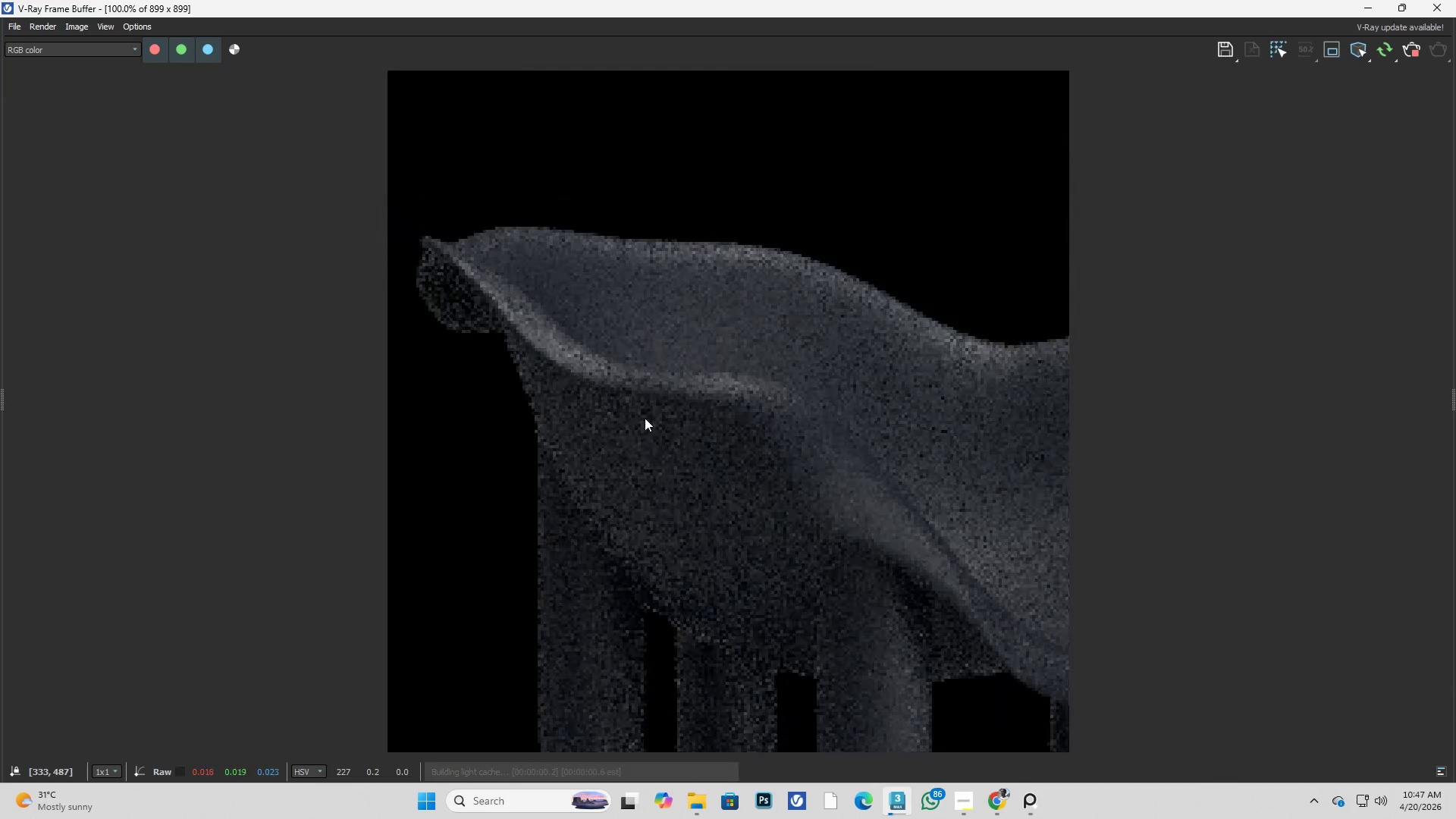 
right_click([664, 370])
 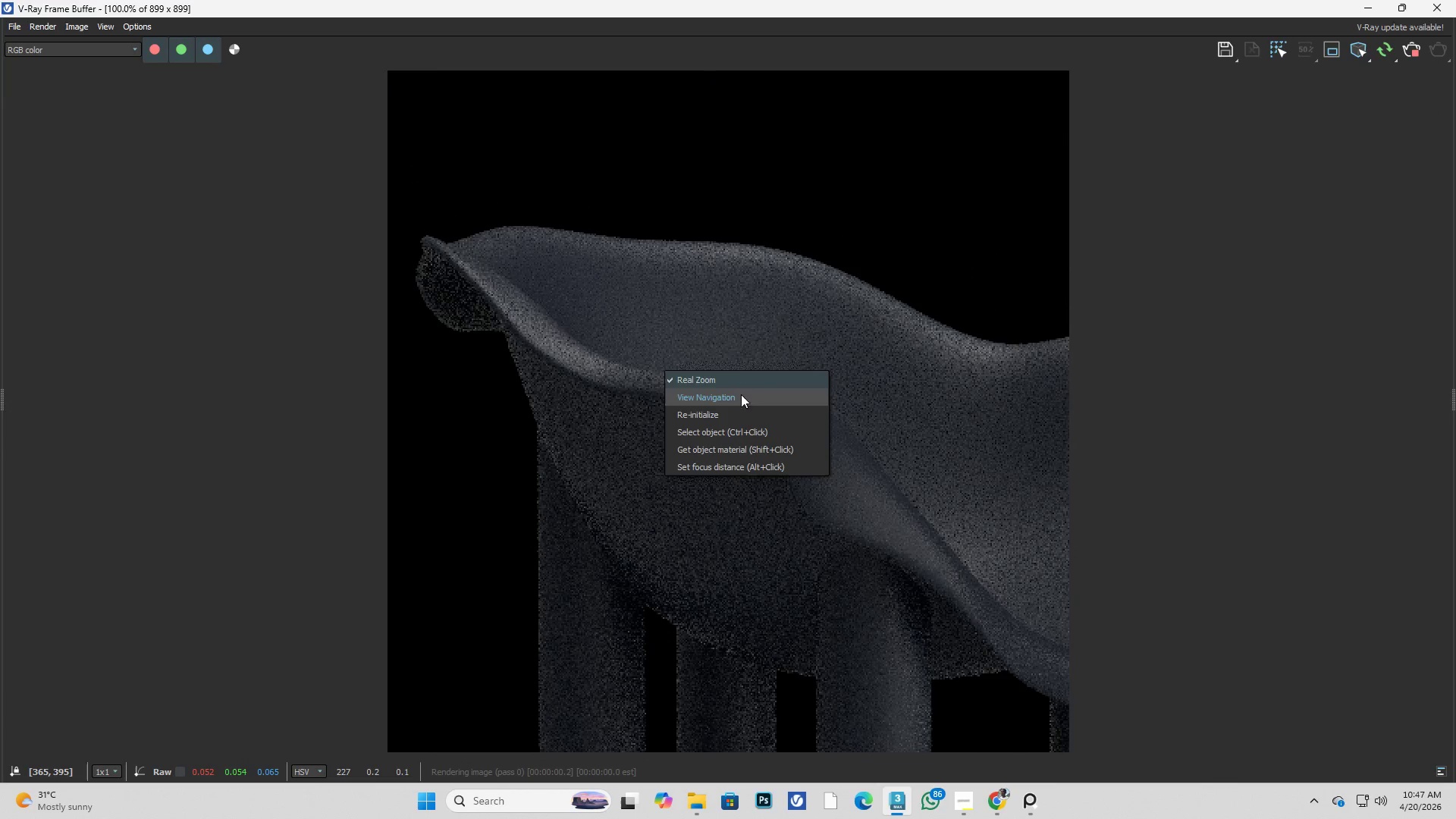 
left_click([737, 384])
 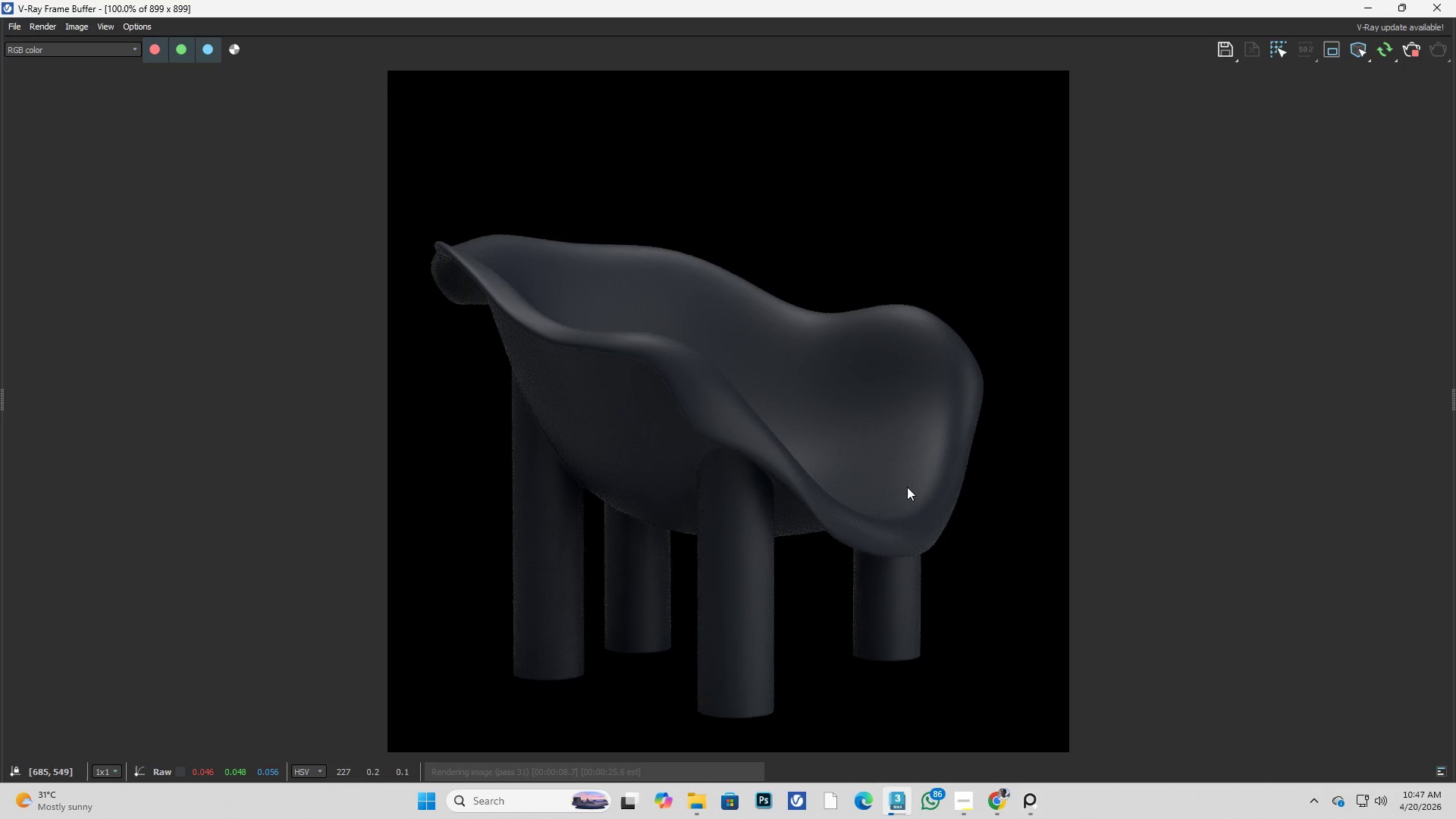 
wait(14.33)
 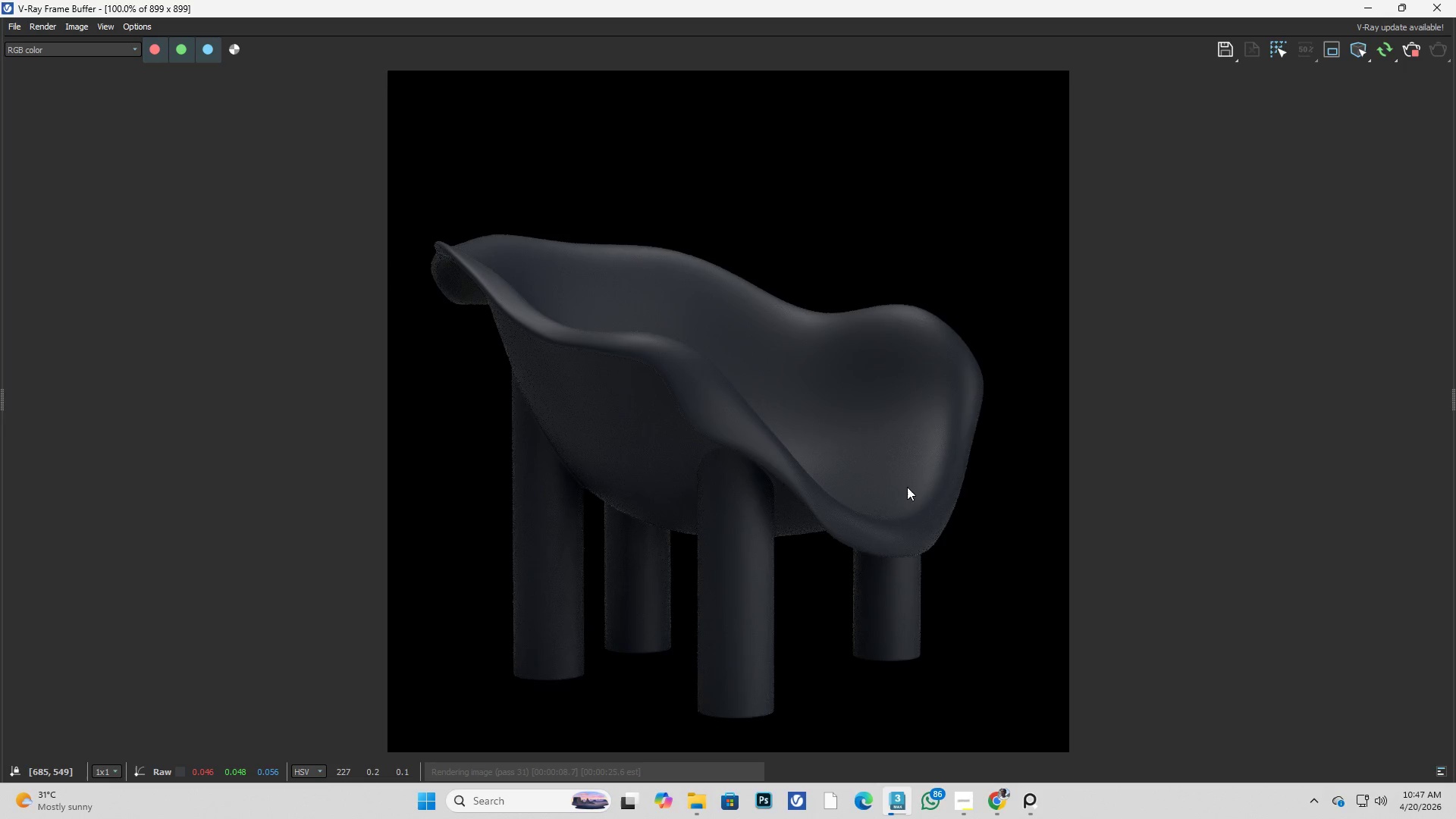 
left_click_drag(start_coordinate=[673, 8], to_coordinate=[893, 70])
 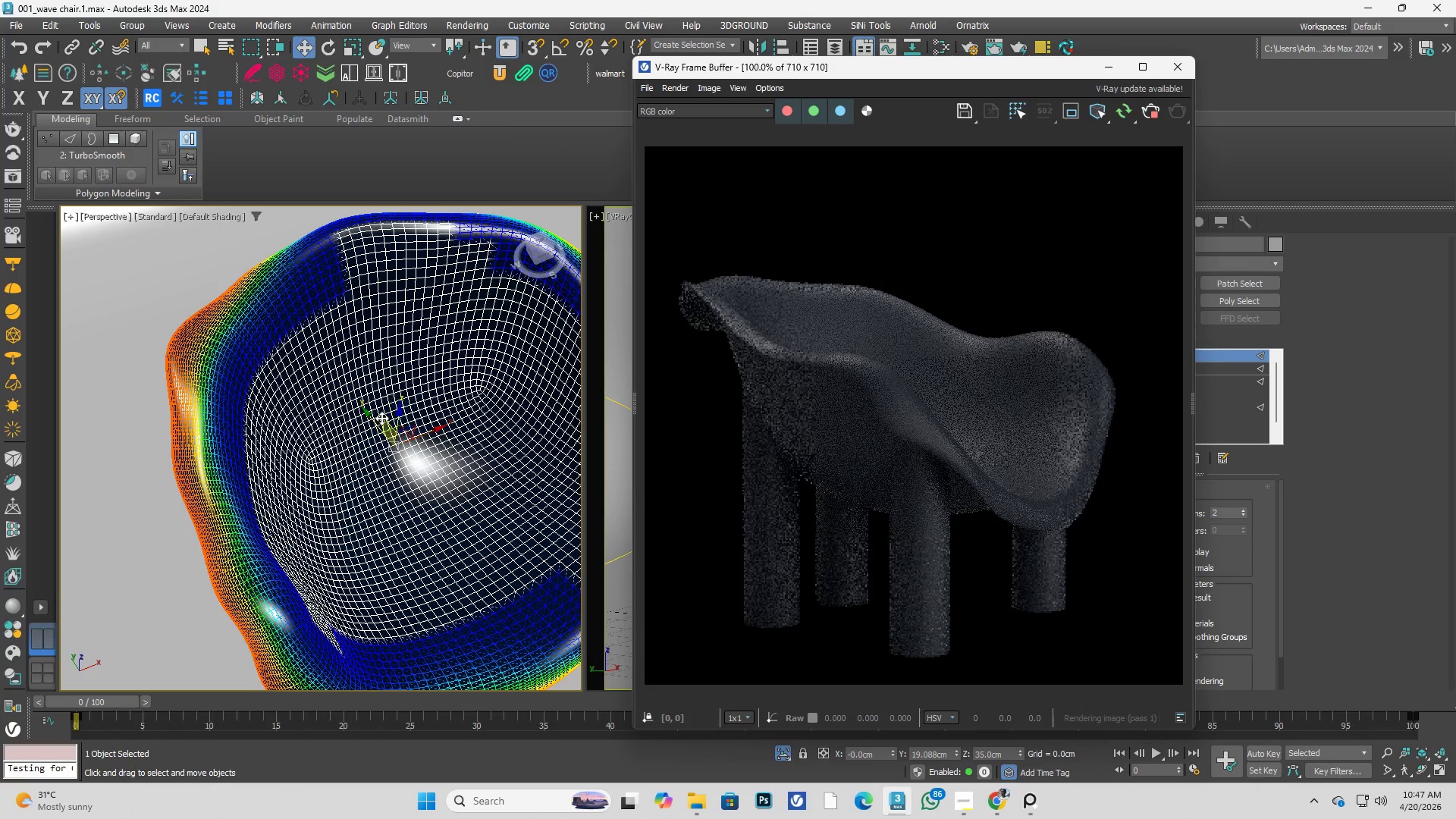 
scroll: coordinate [344, 341], scroll_direction: down, amount: 3.0
 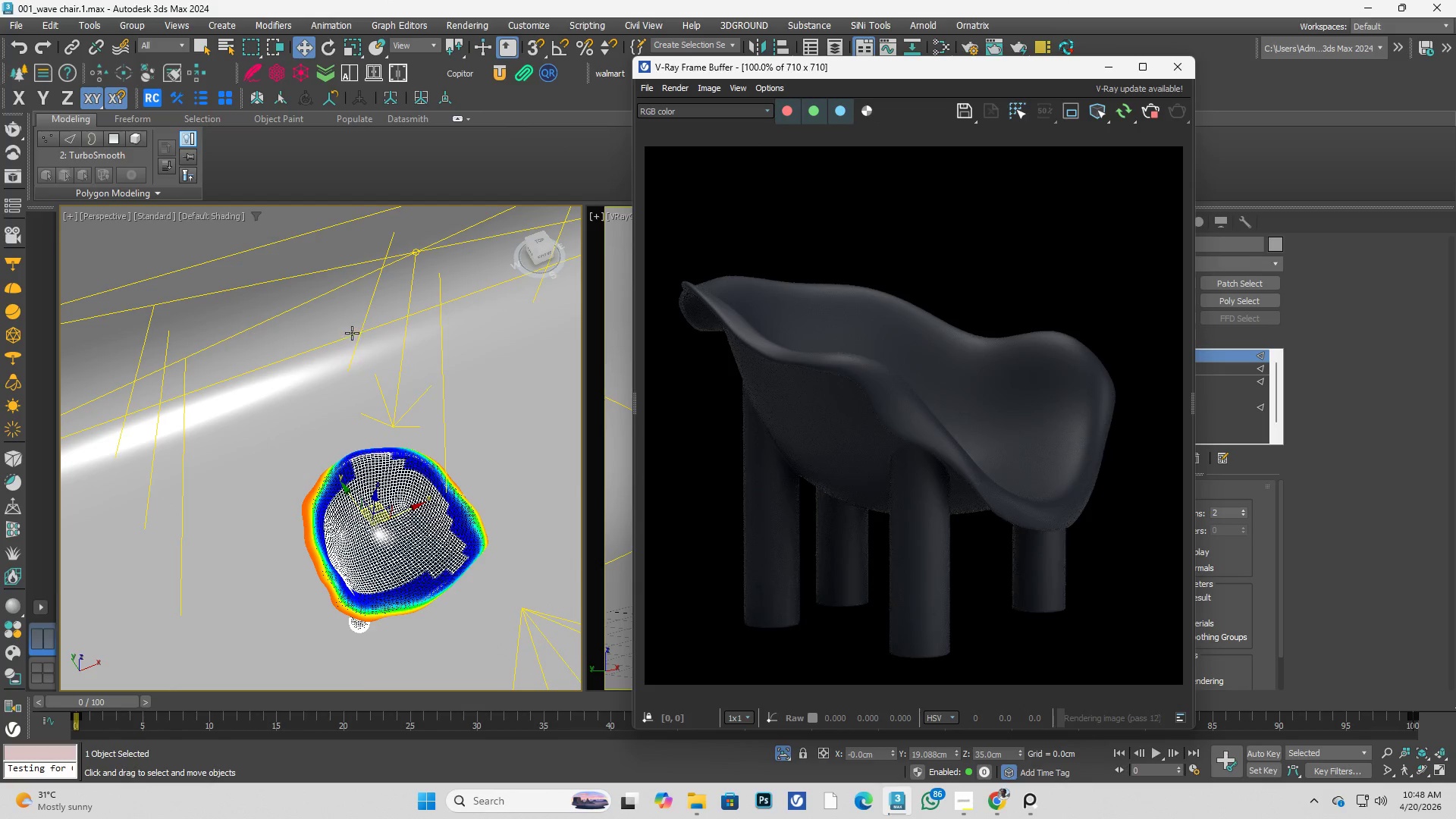 
left_click([352, 333])
 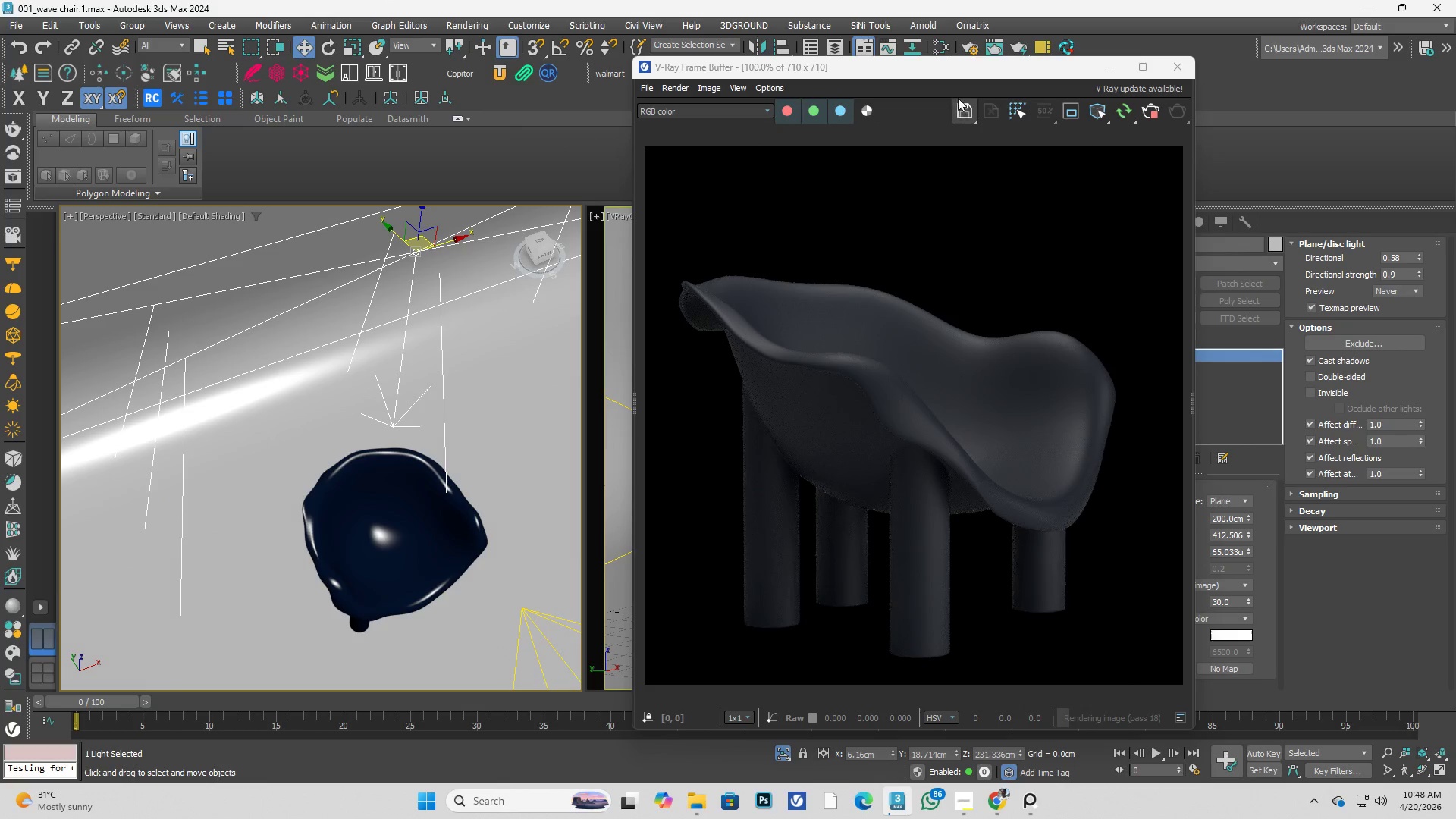 
left_click_drag(start_coordinate=[964, 73], to_coordinate=[827, 64])
 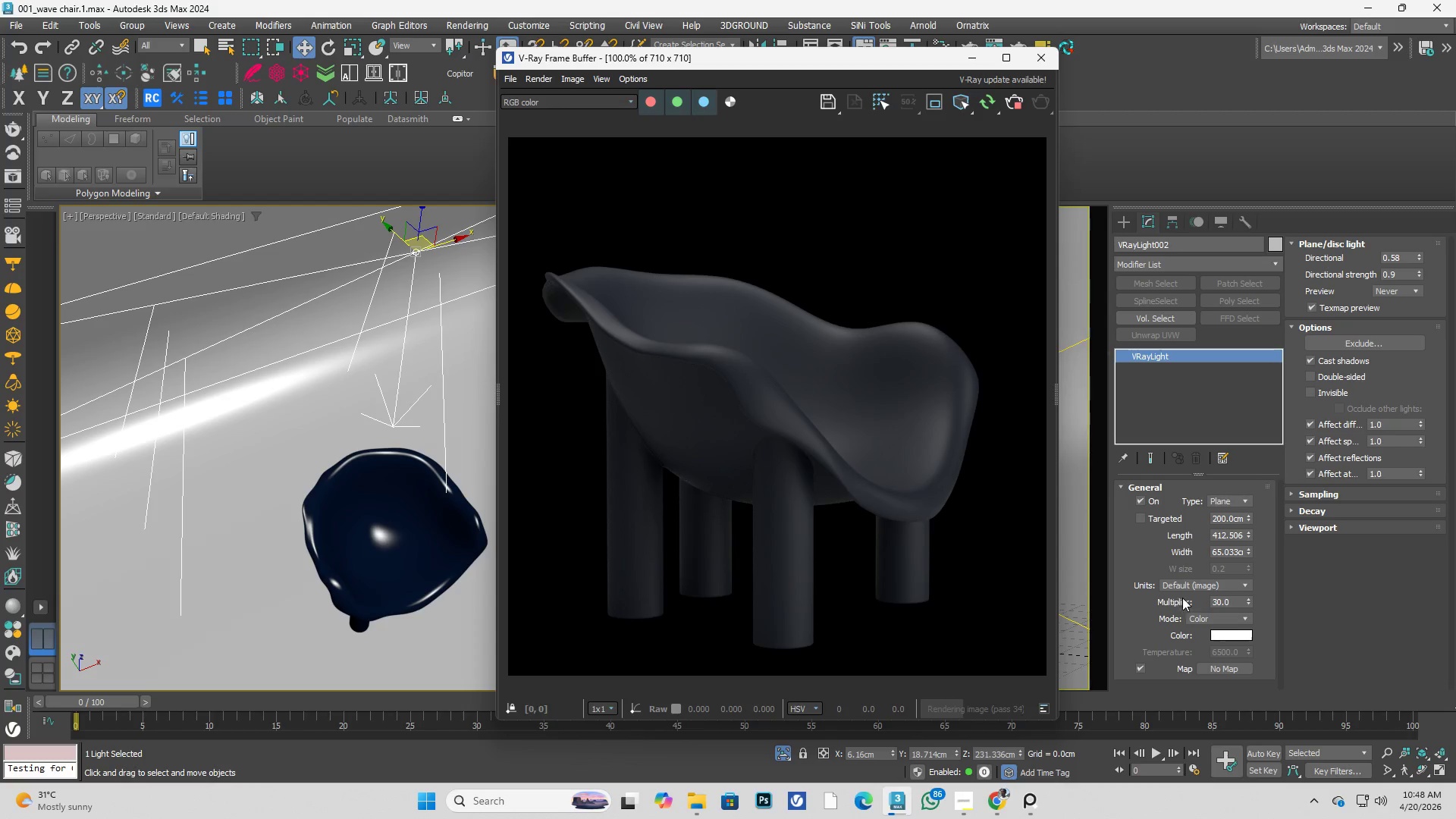 
left_click_drag(start_coordinate=[1237, 601], to_coordinate=[1144, 601])
 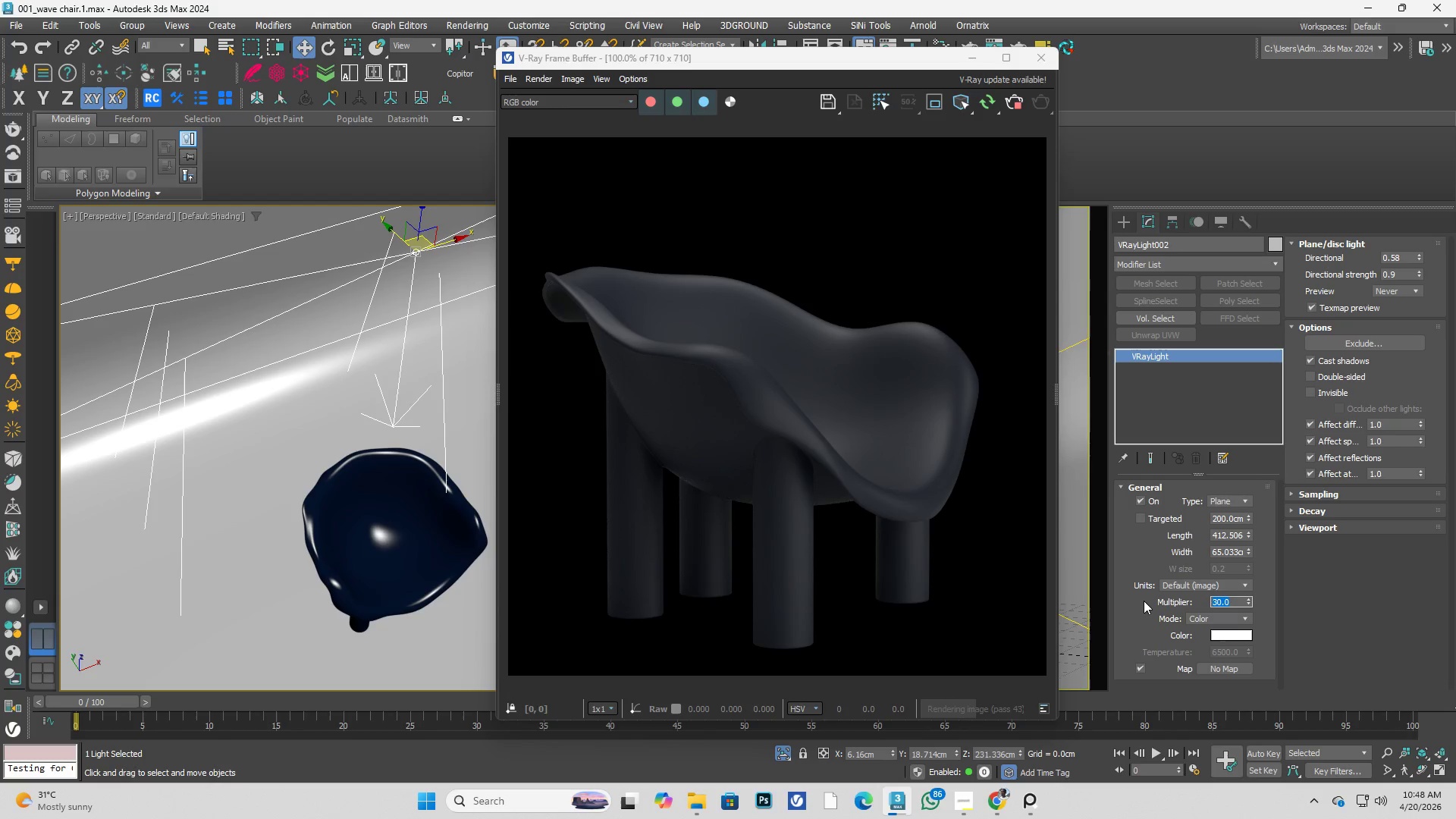 
key(Numpad5)
 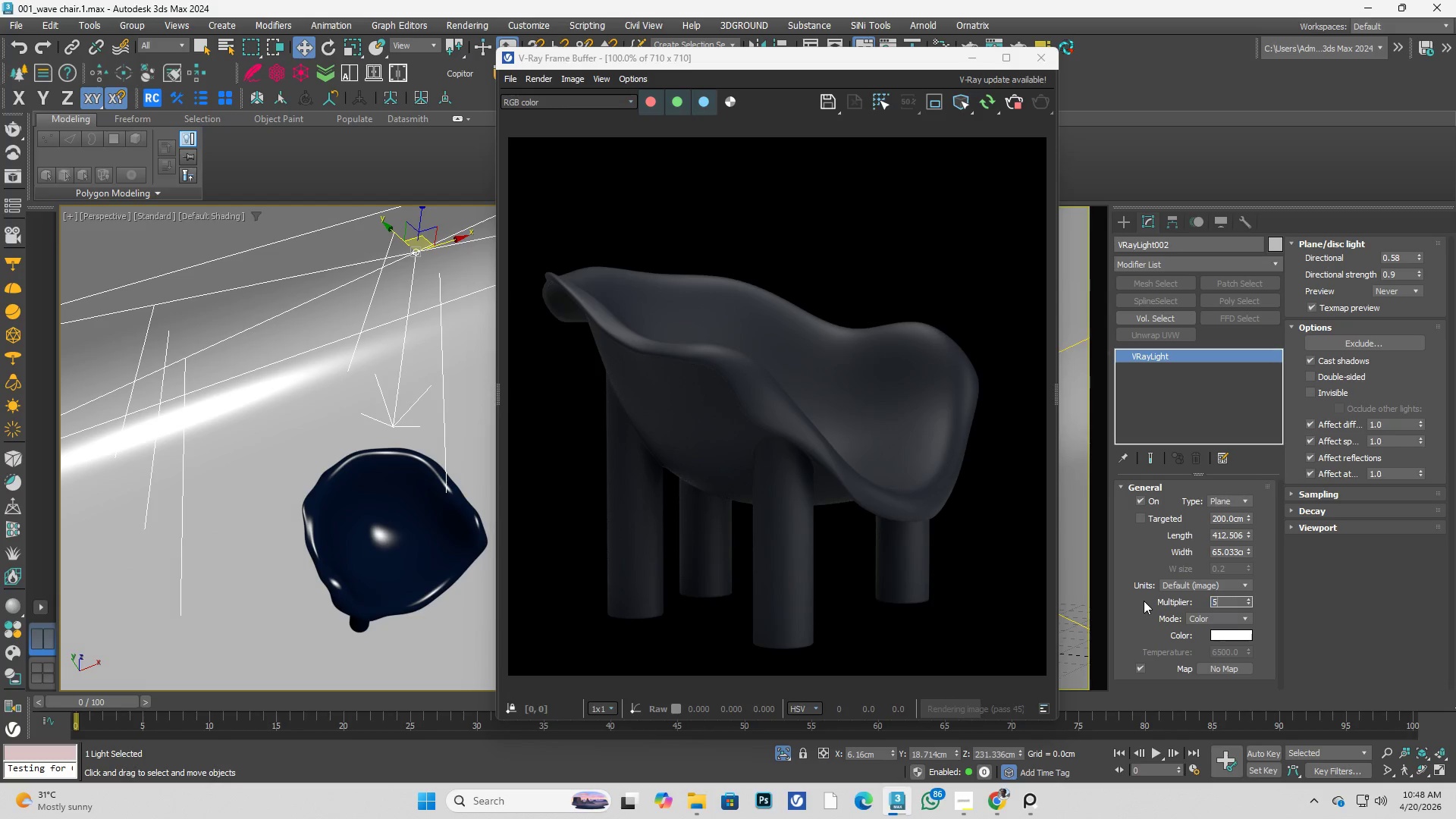 
key(Numpad0)
 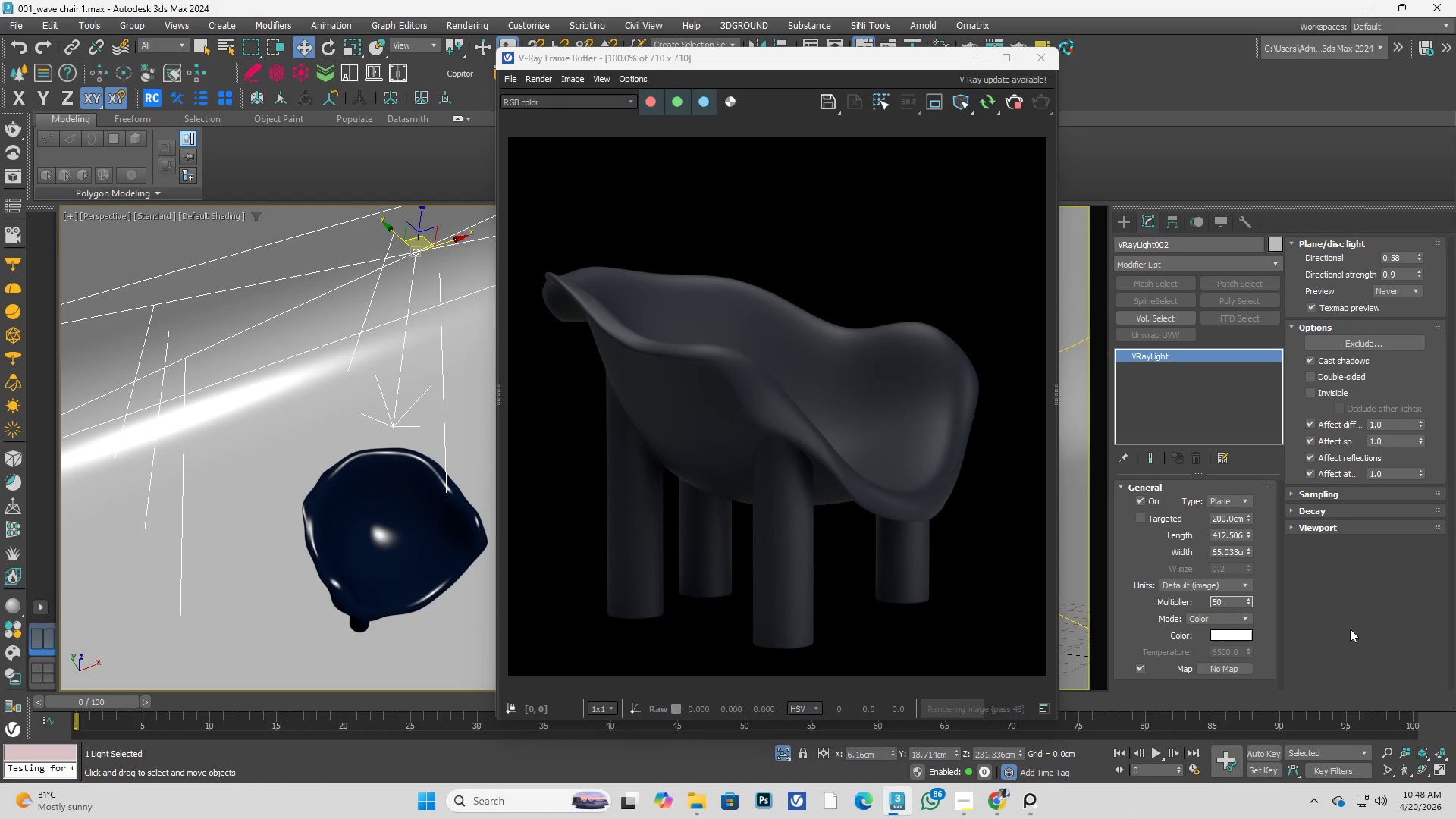 
left_click([1367, 630])
 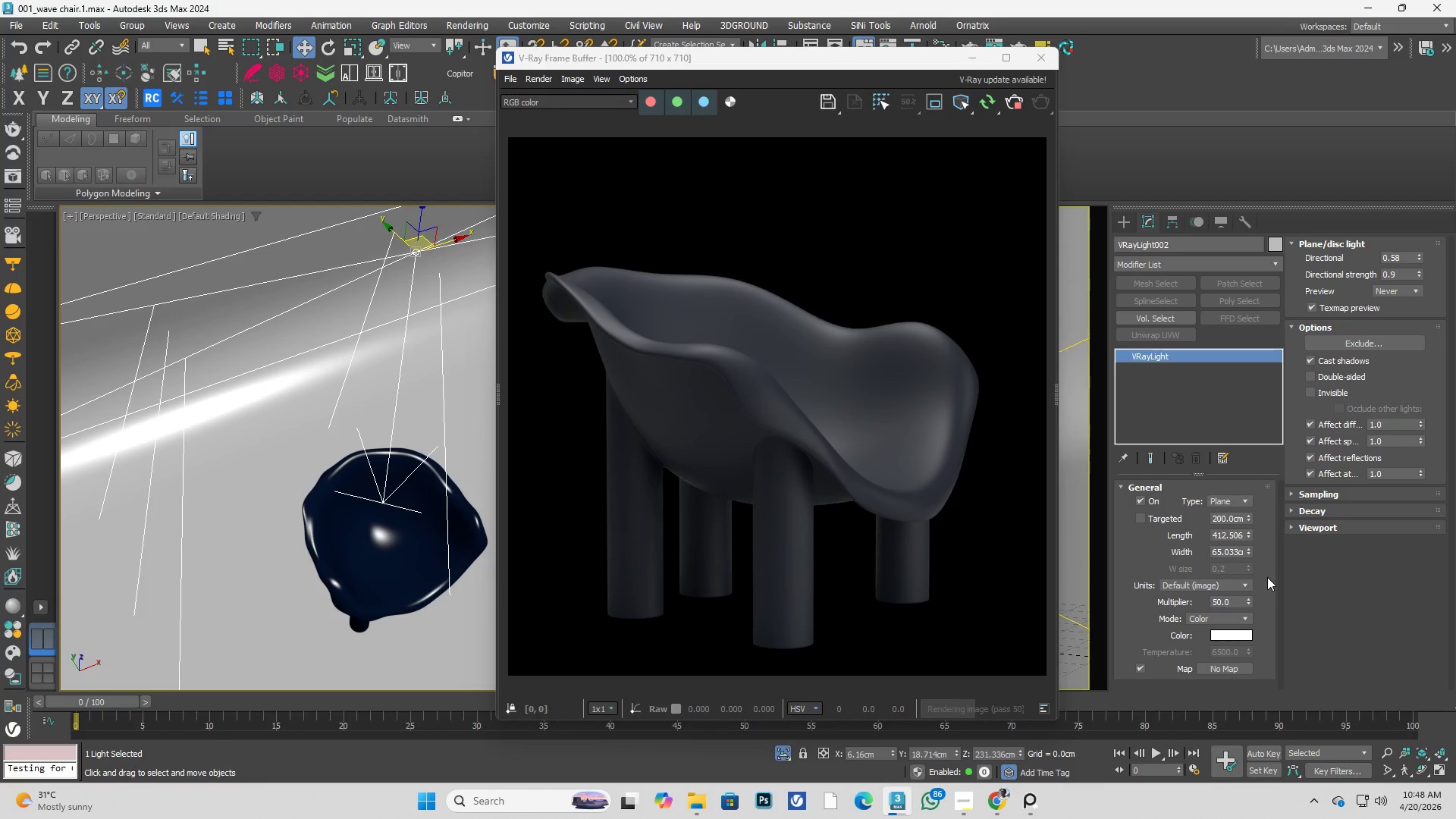 
wait(15.56)
 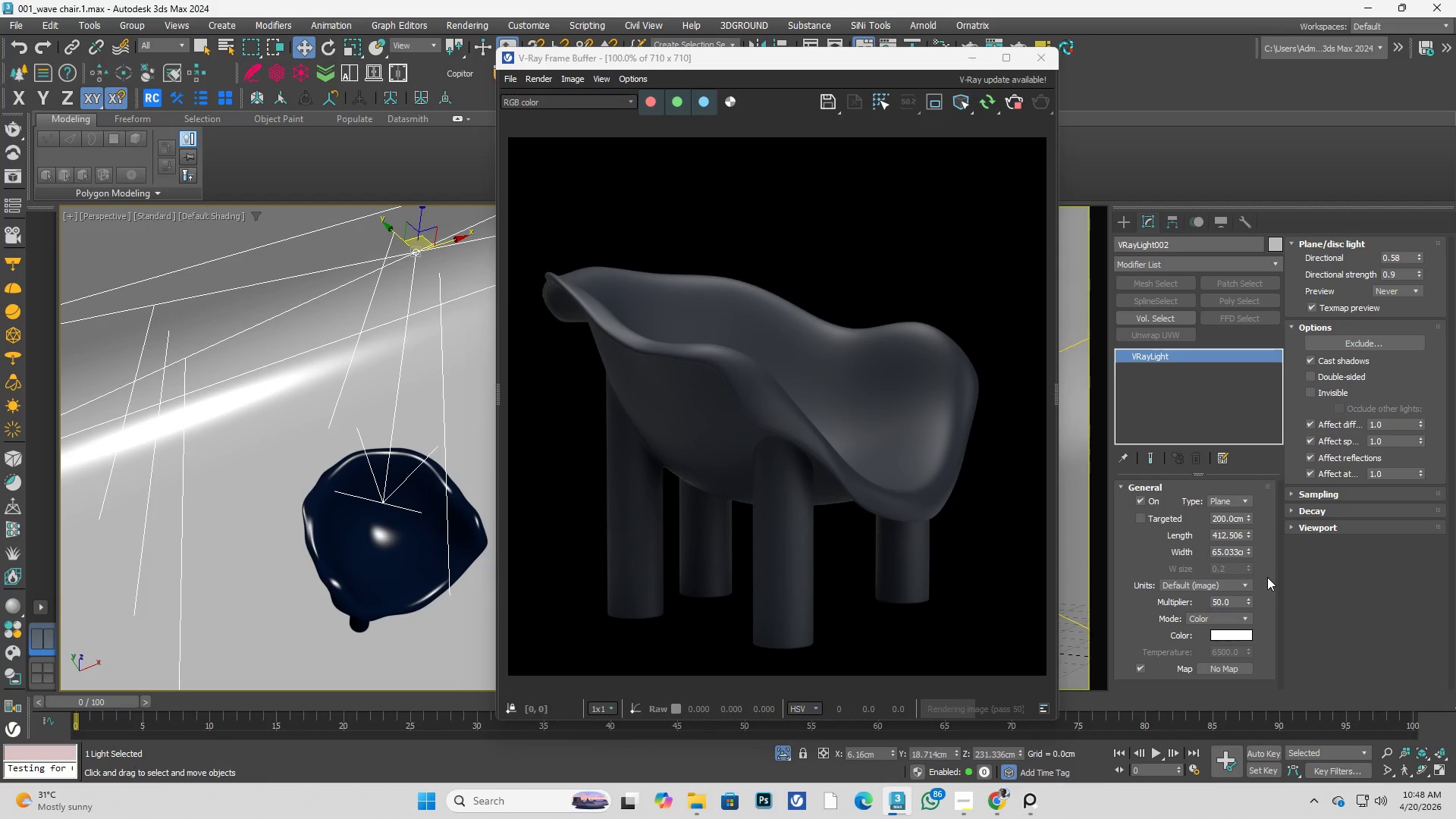 
double_click([1232, 536])
 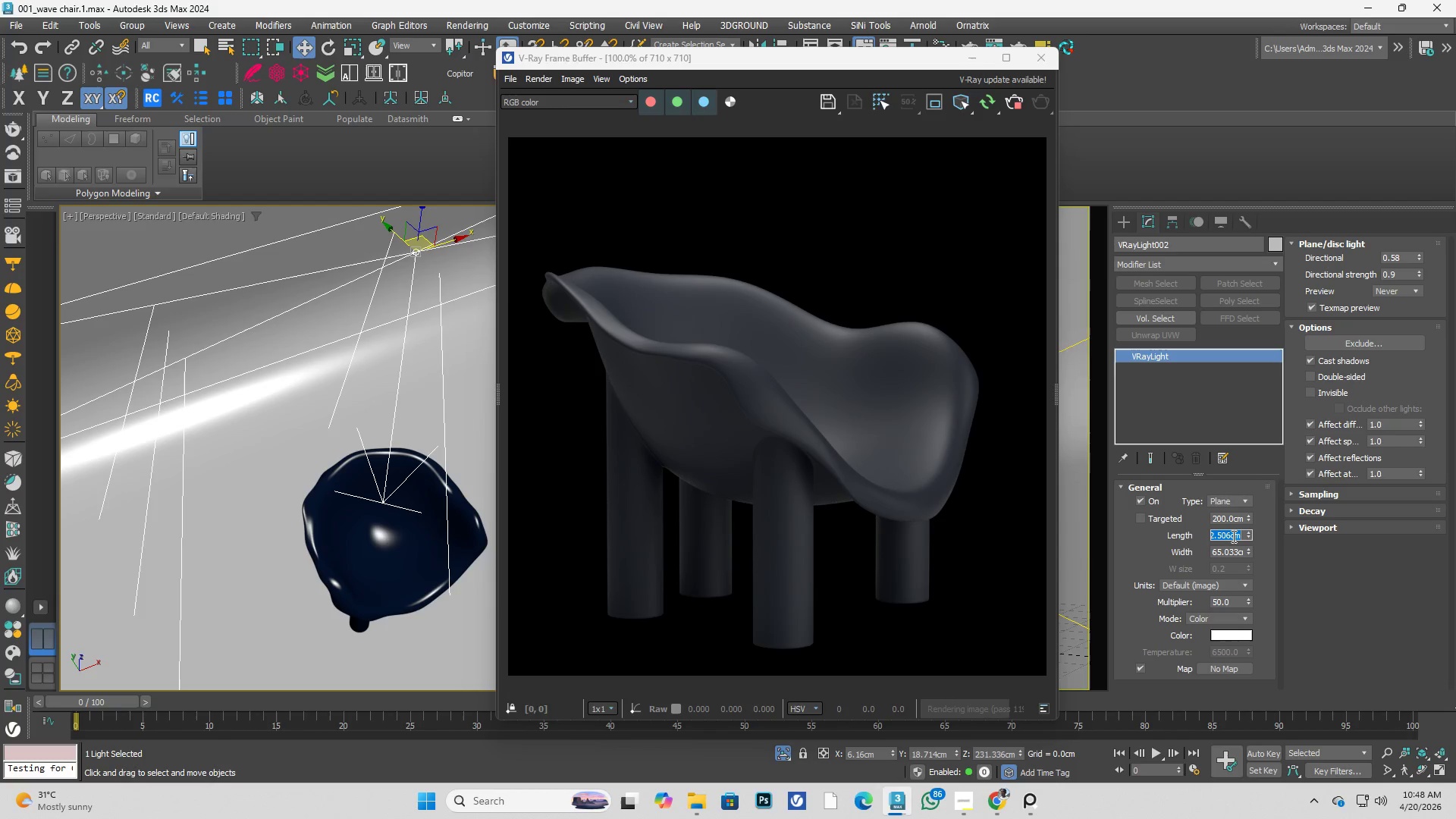 
key(Numpad5)
 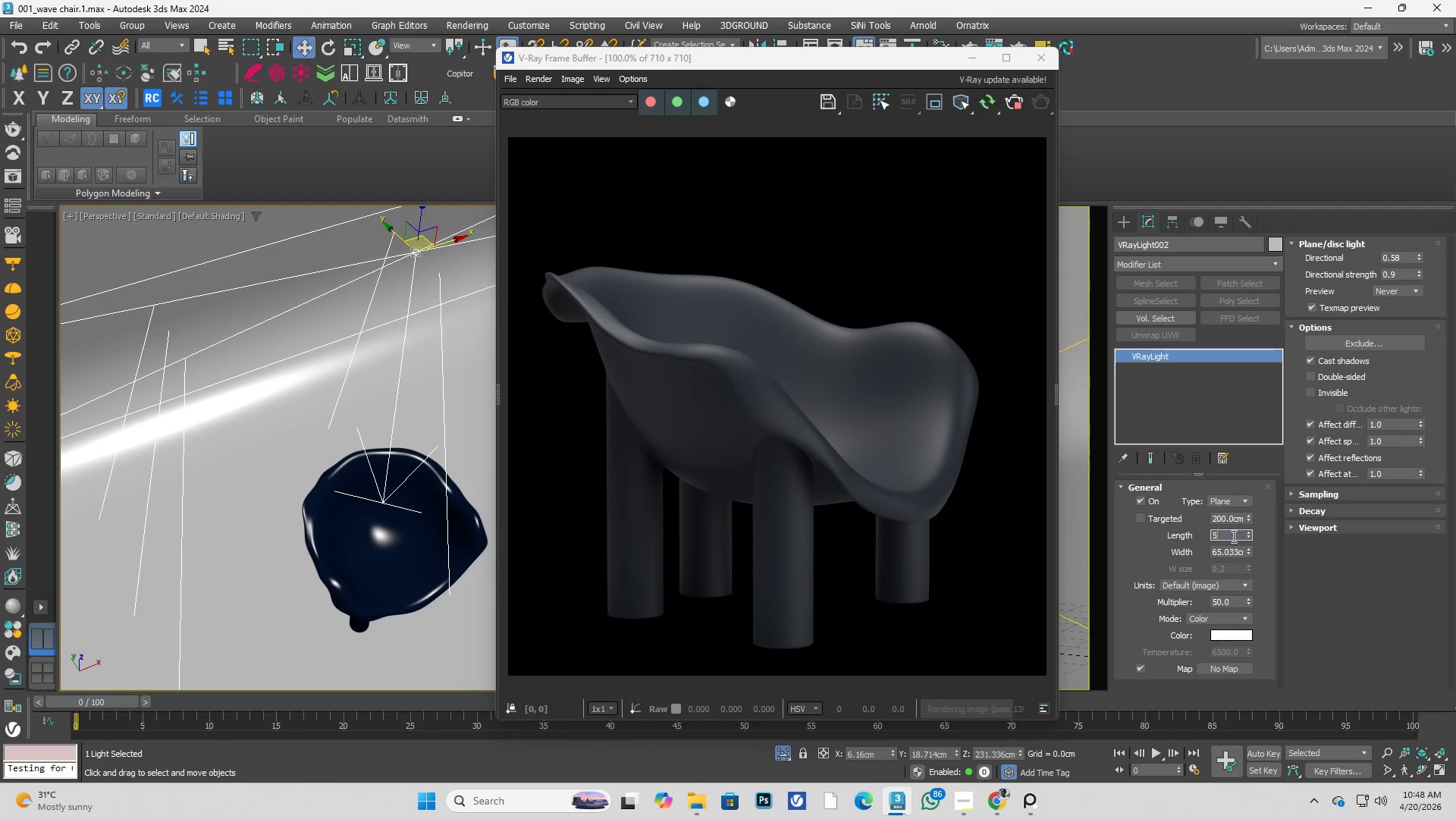 
key(Numpad0)
 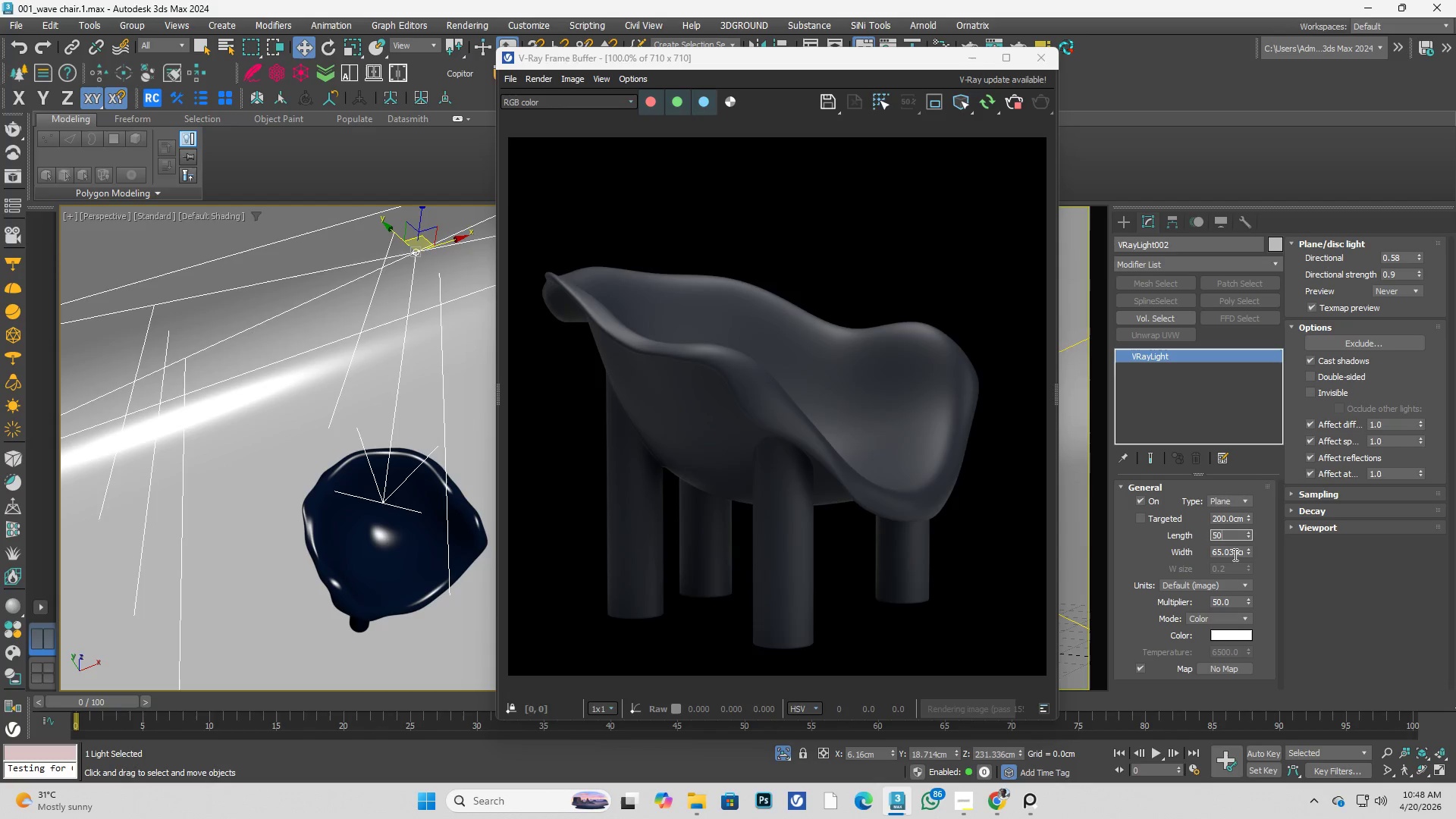 
double_click([1234, 554])
 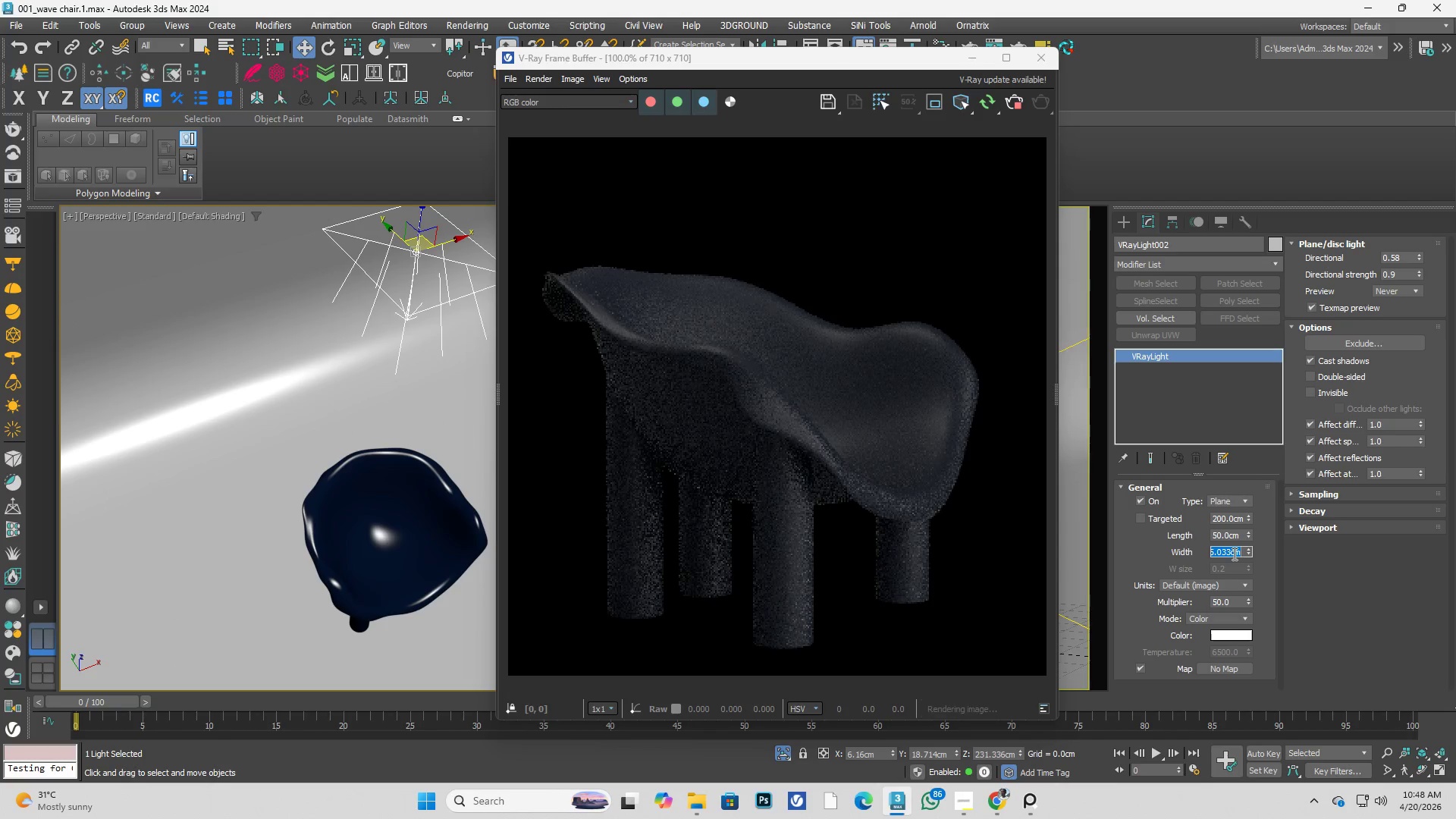 
key(Numpad5)
 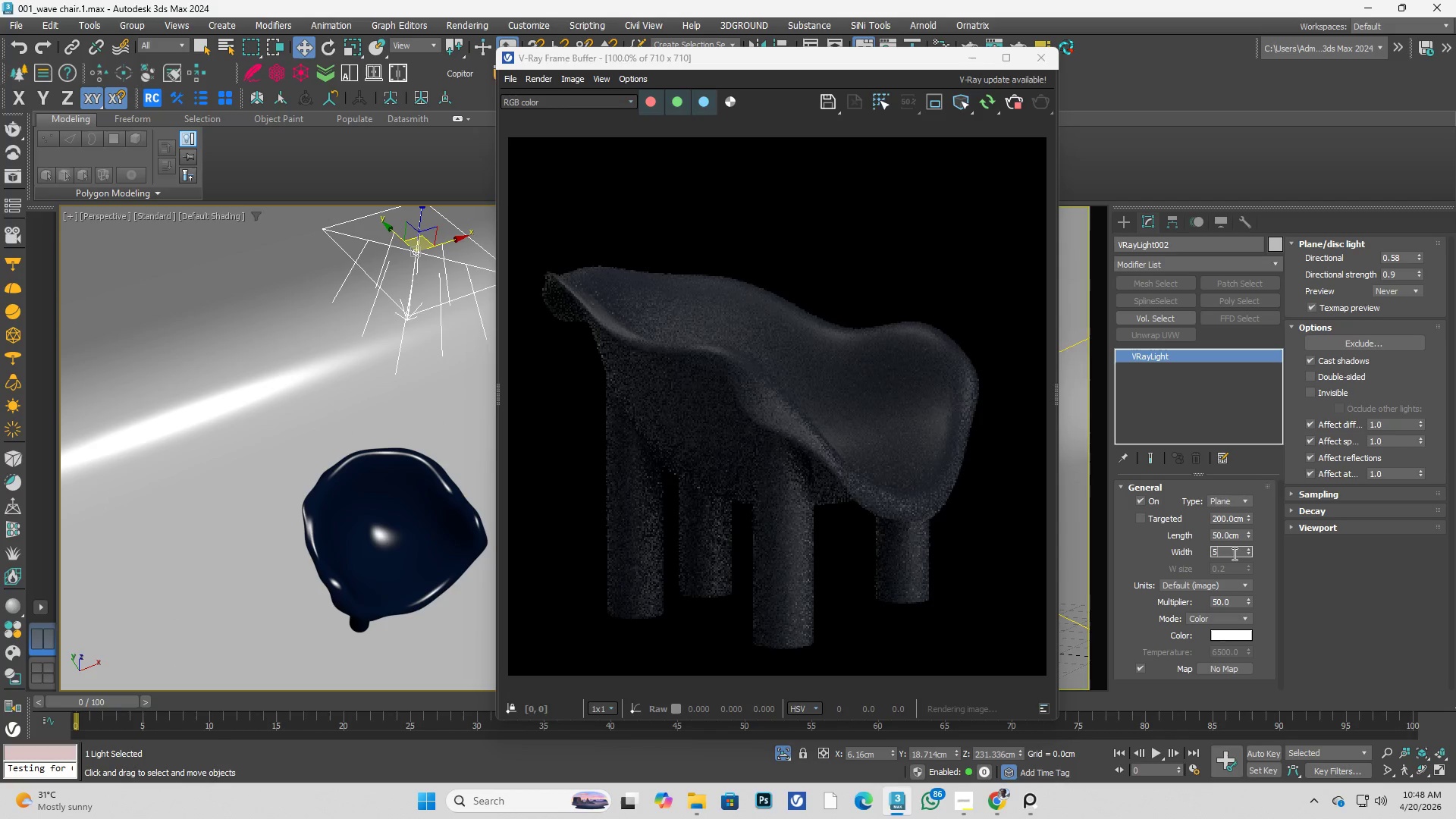 
key(Numpad0)
 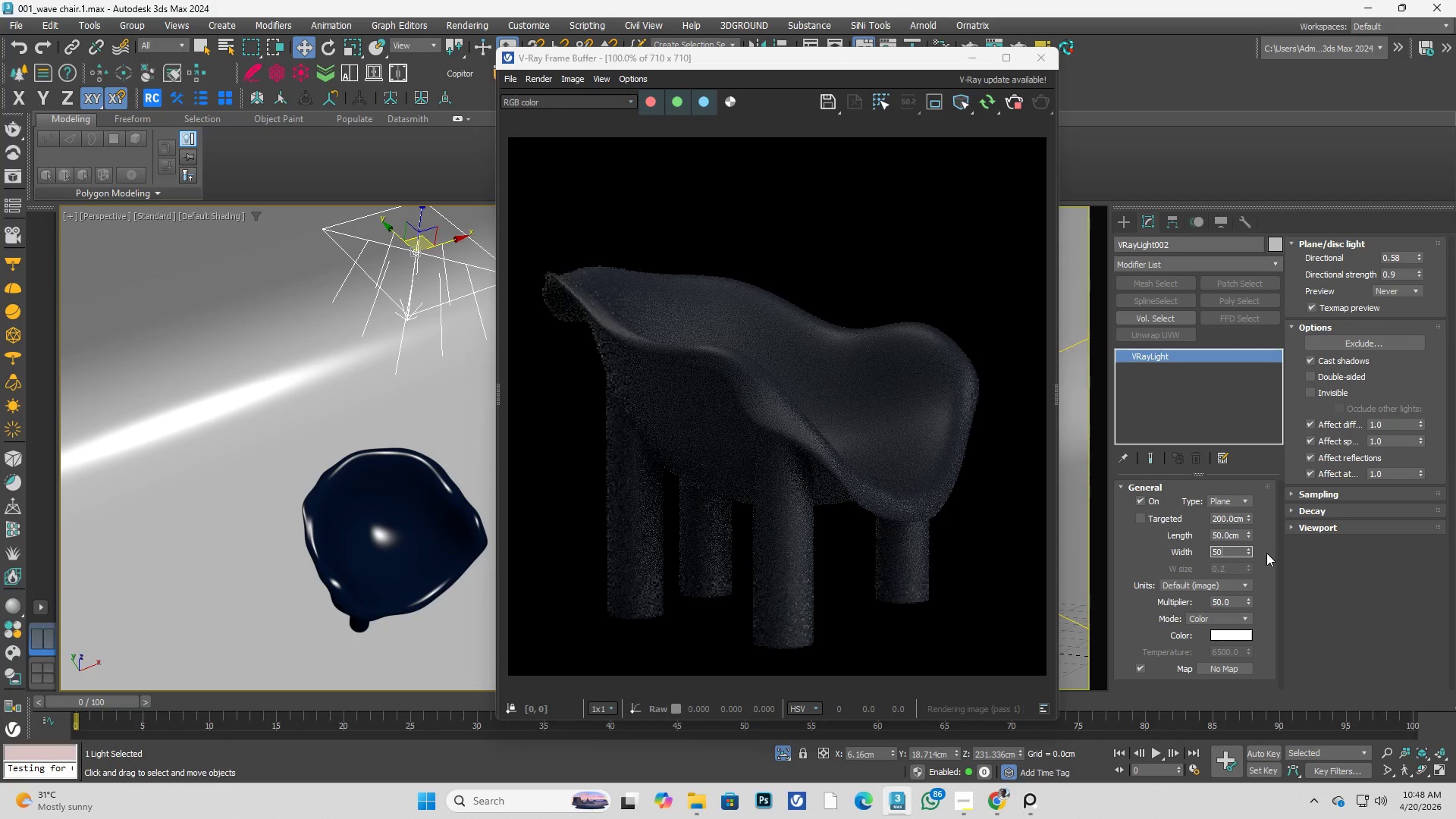 
left_click([1276, 554])
 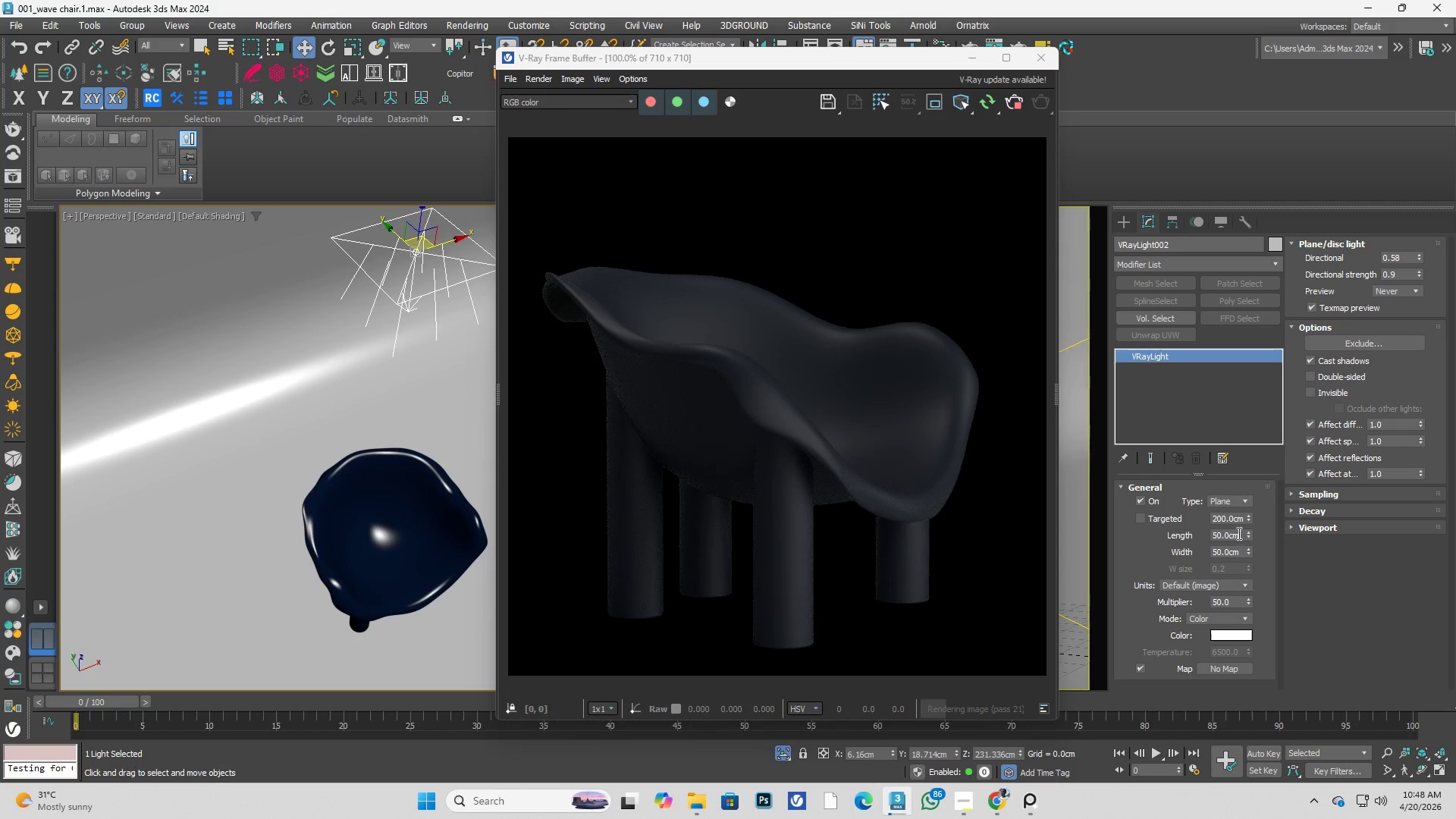 
double_click([1231, 533])
 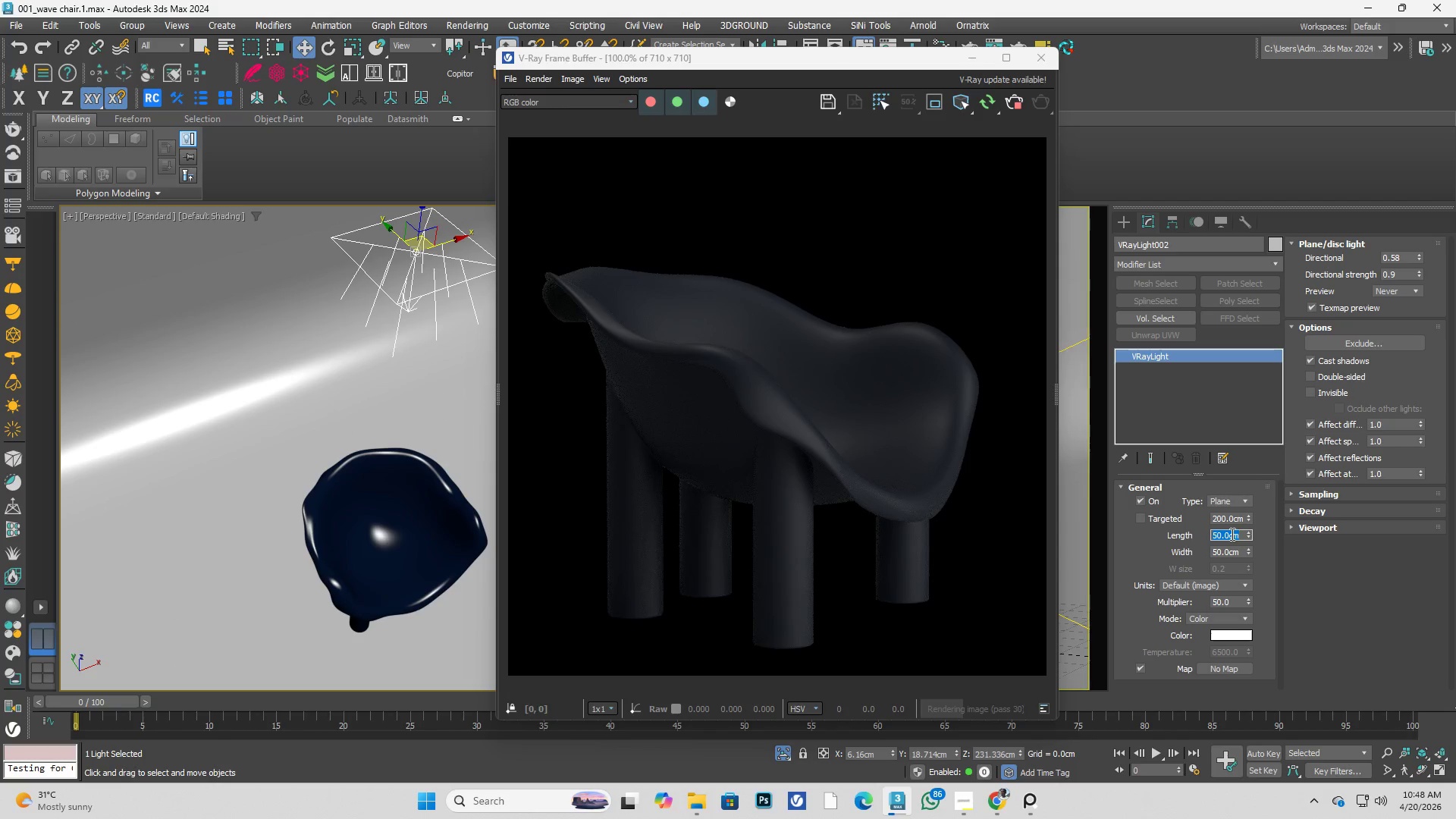 
key(Numpad1)
 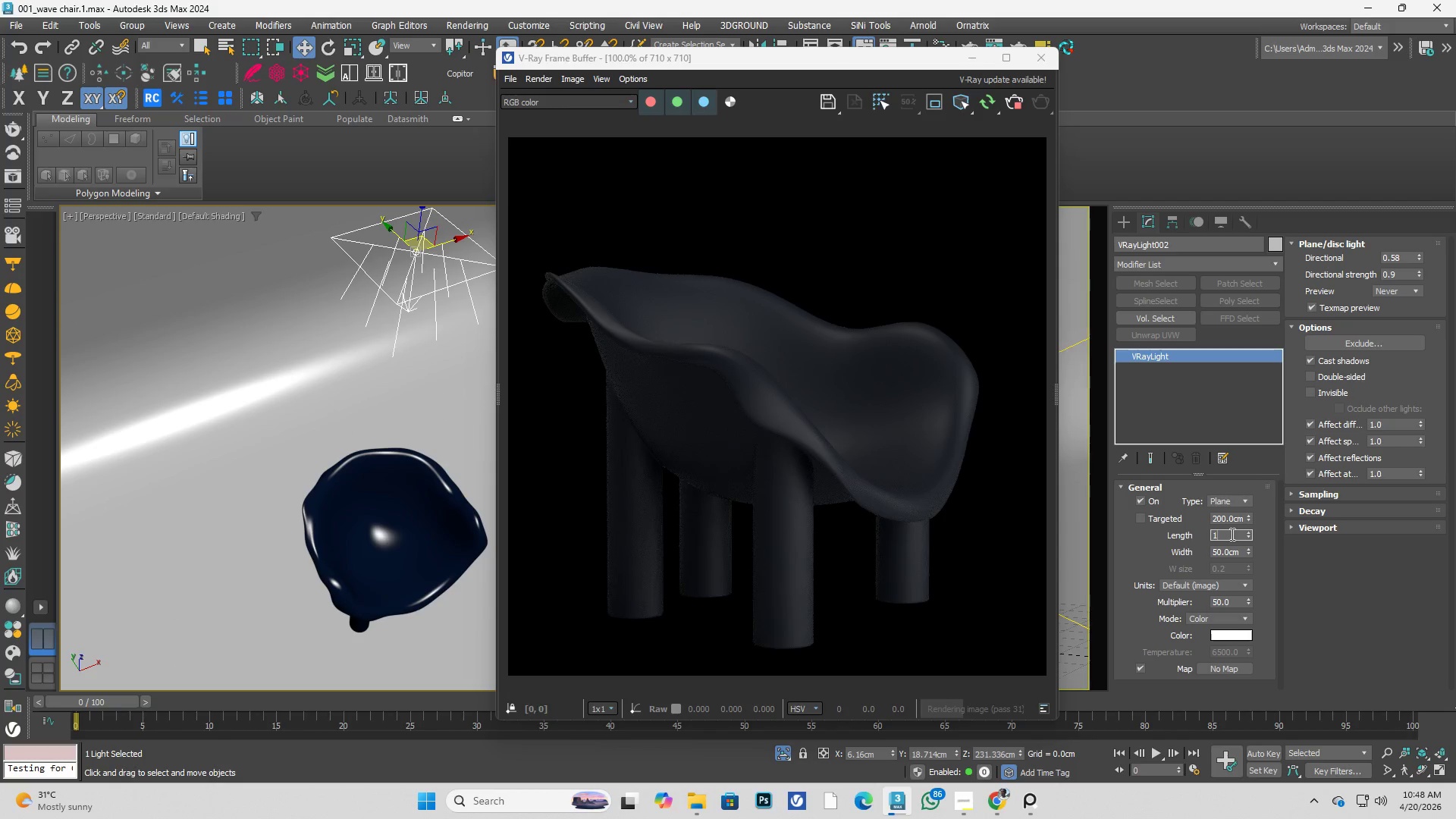 
key(Numpad5)
 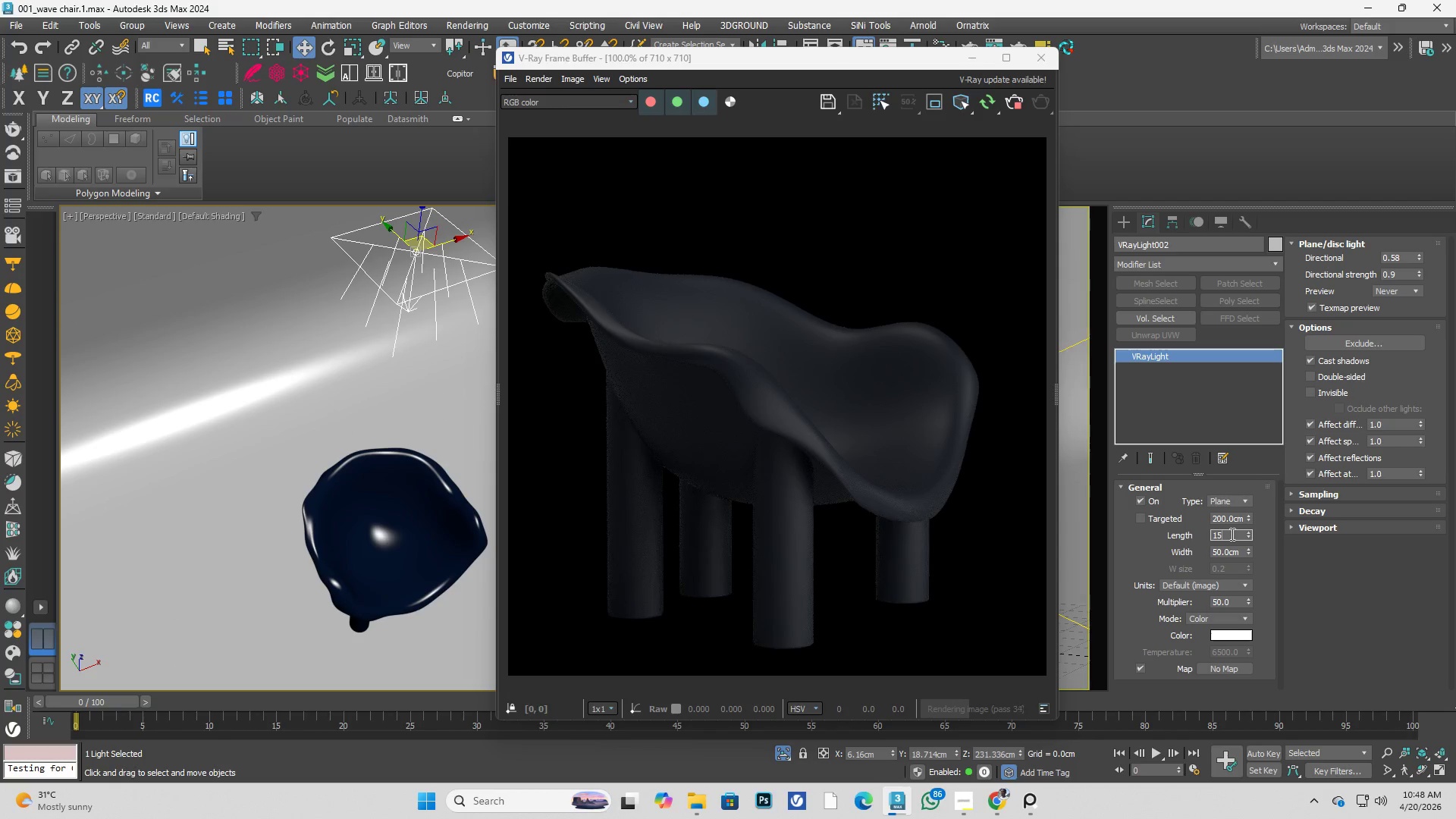 
key(Numpad0)
 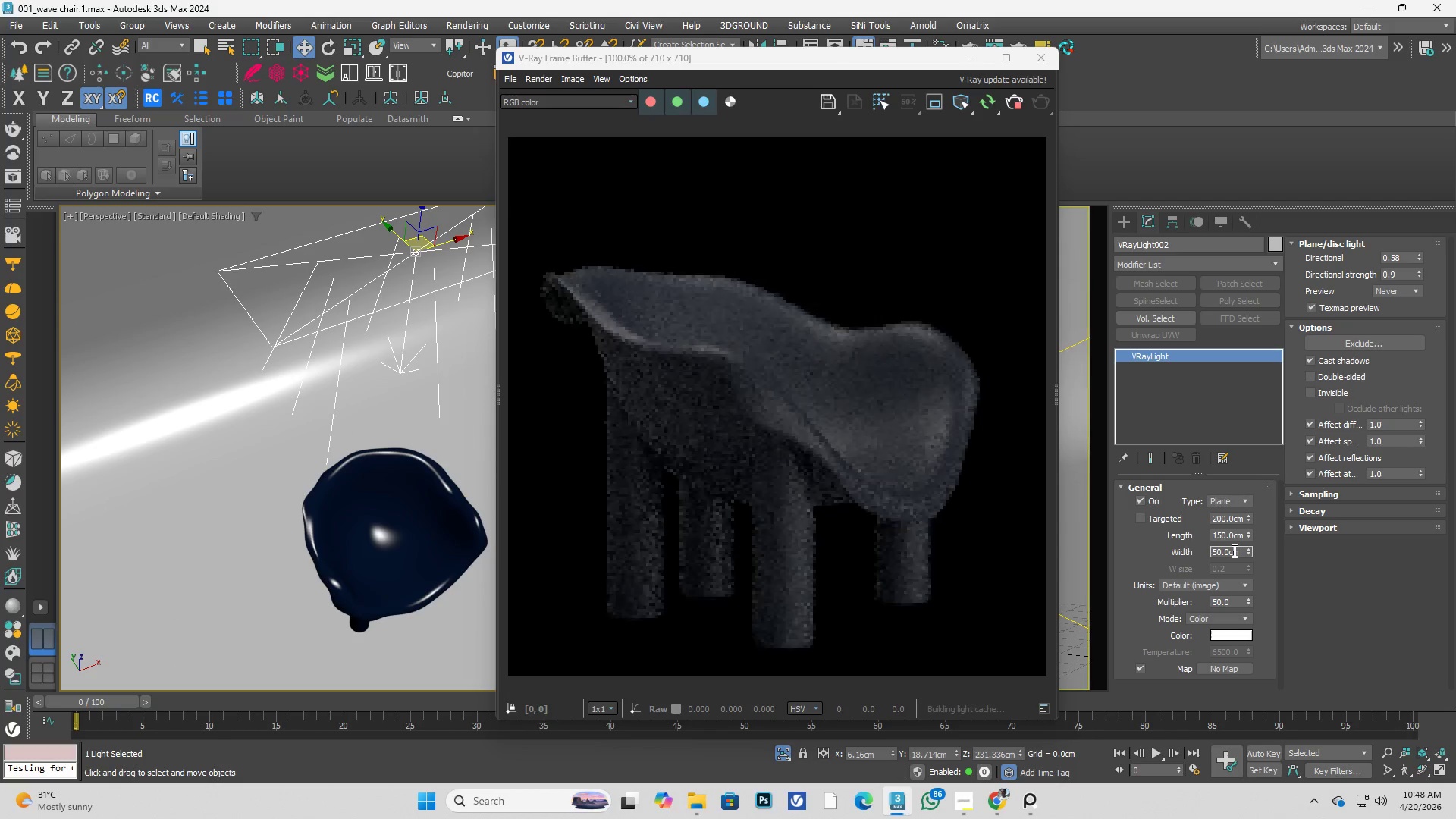 
double_click([1233, 551])
 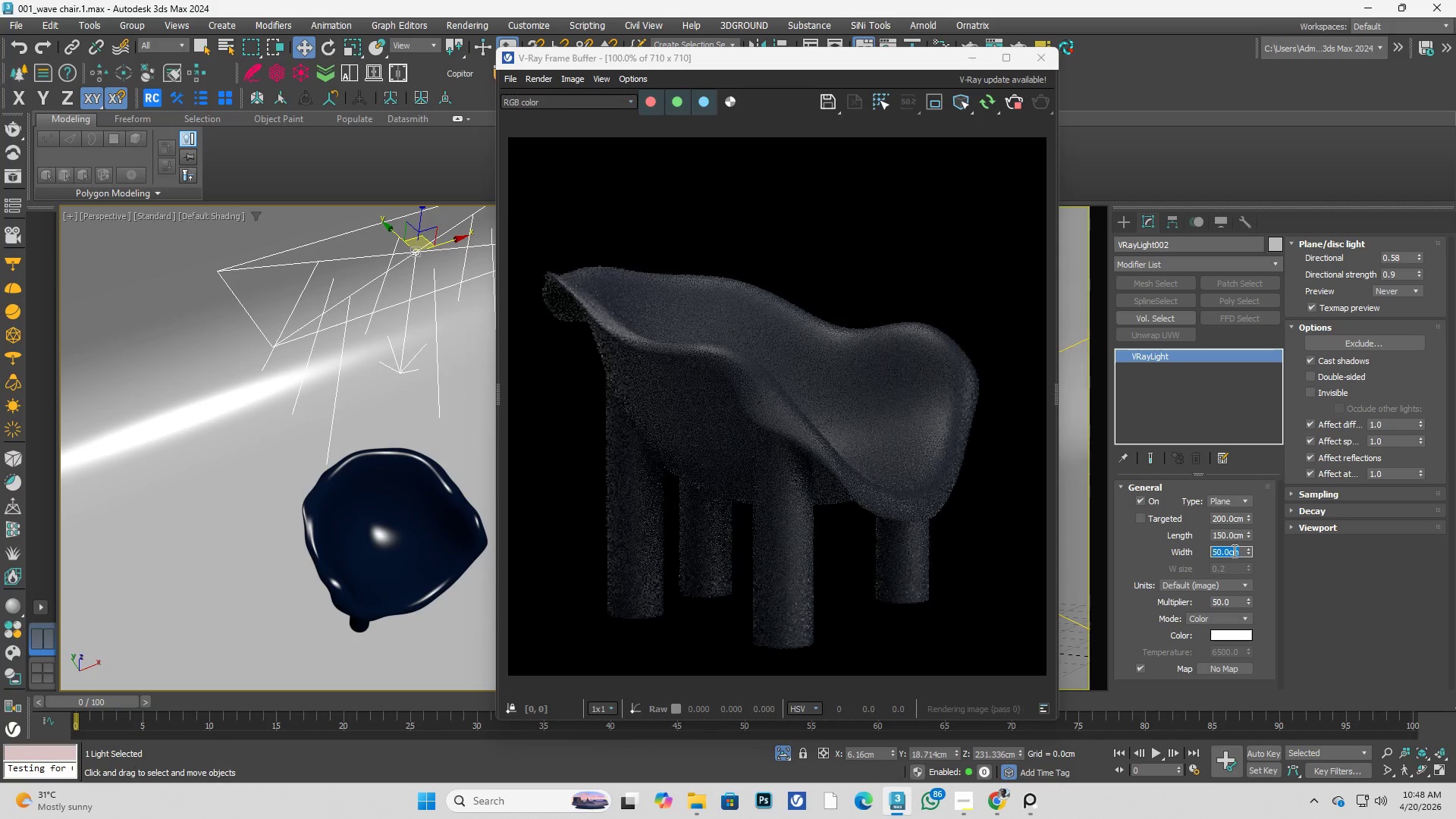 
triple_click([1233, 551])
 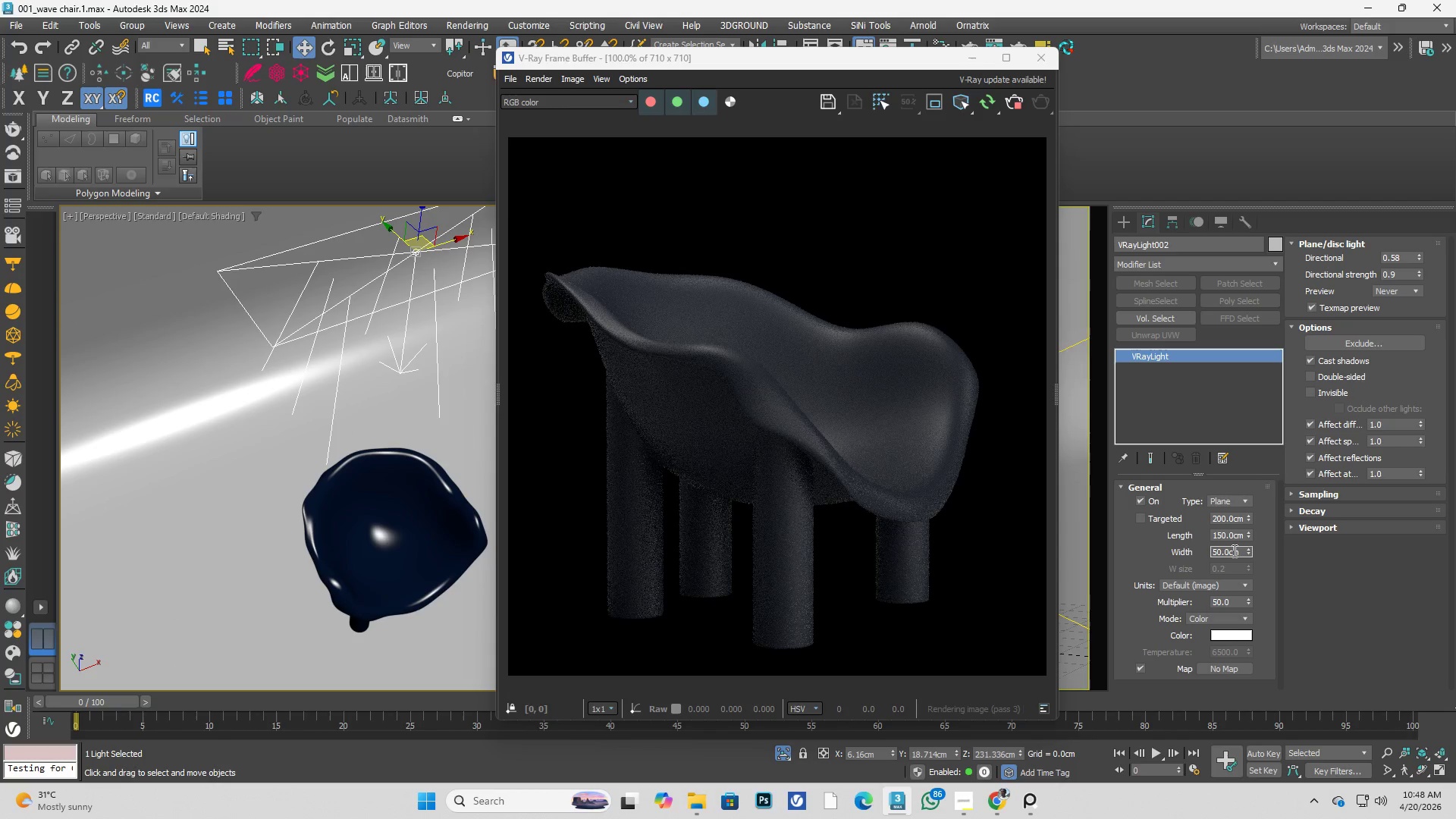 
double_click([1233, 551])
 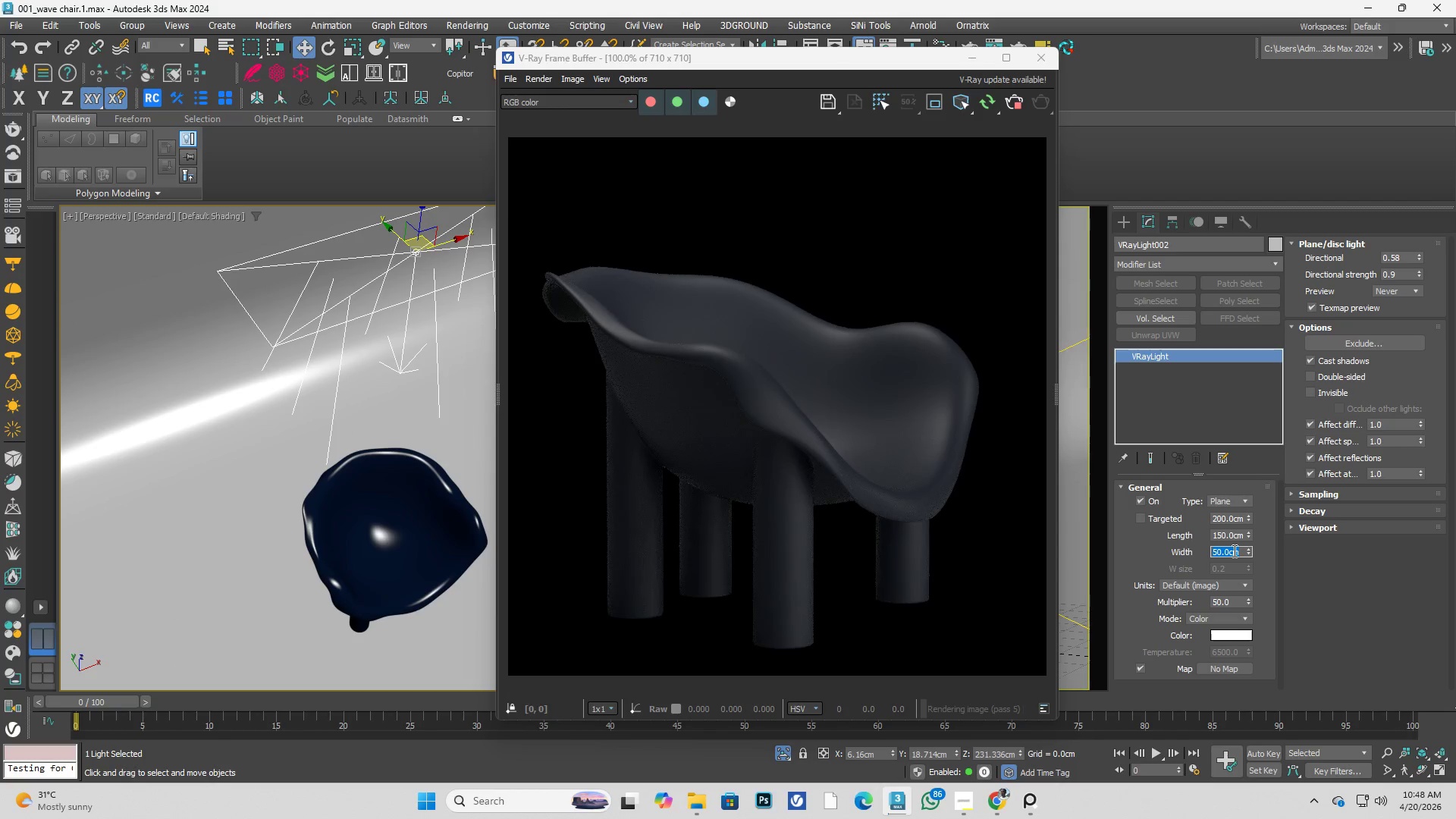 
hold_key(key=Numpad1, duration=0.33)
 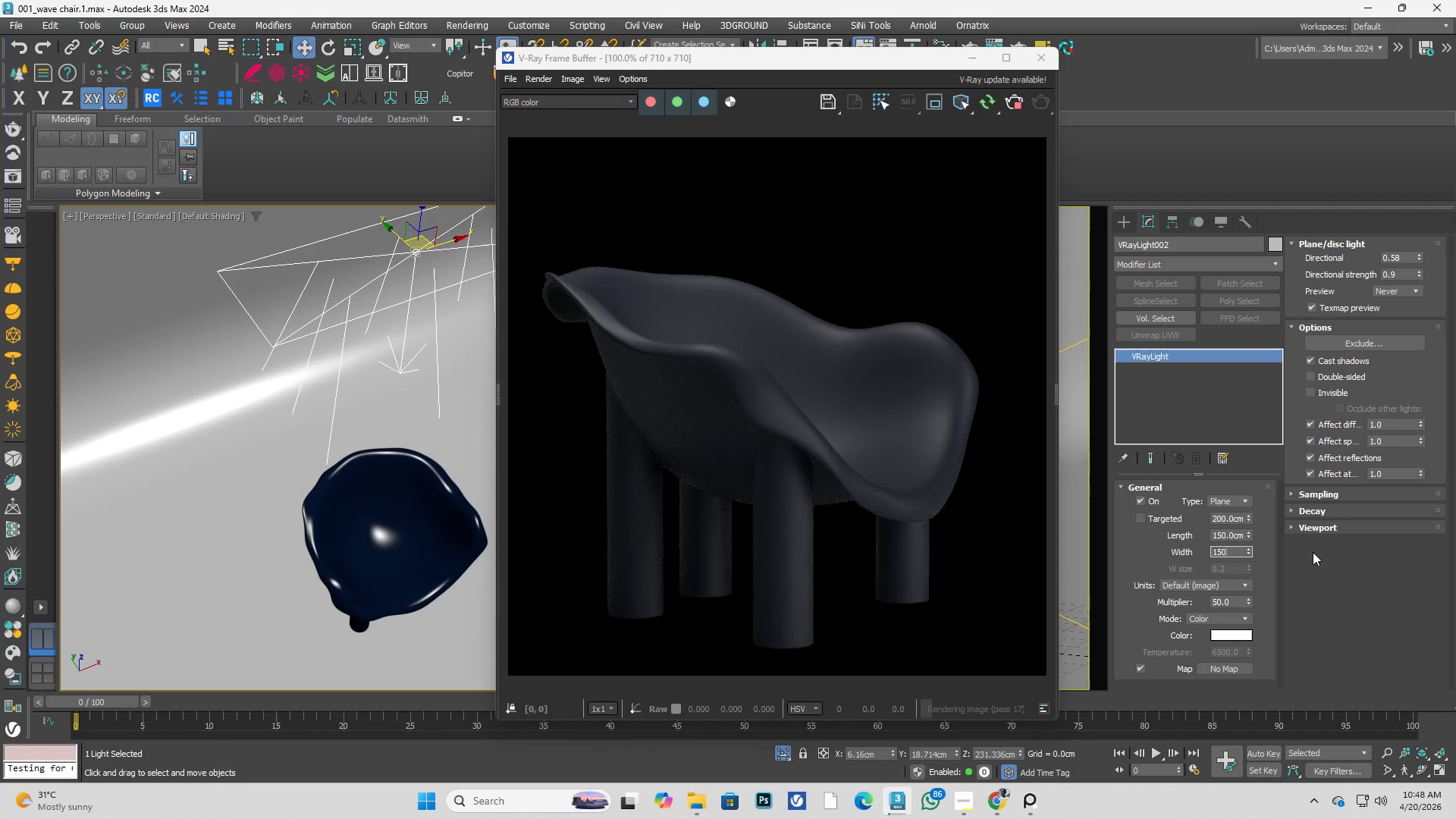 
key(Numpad5)
 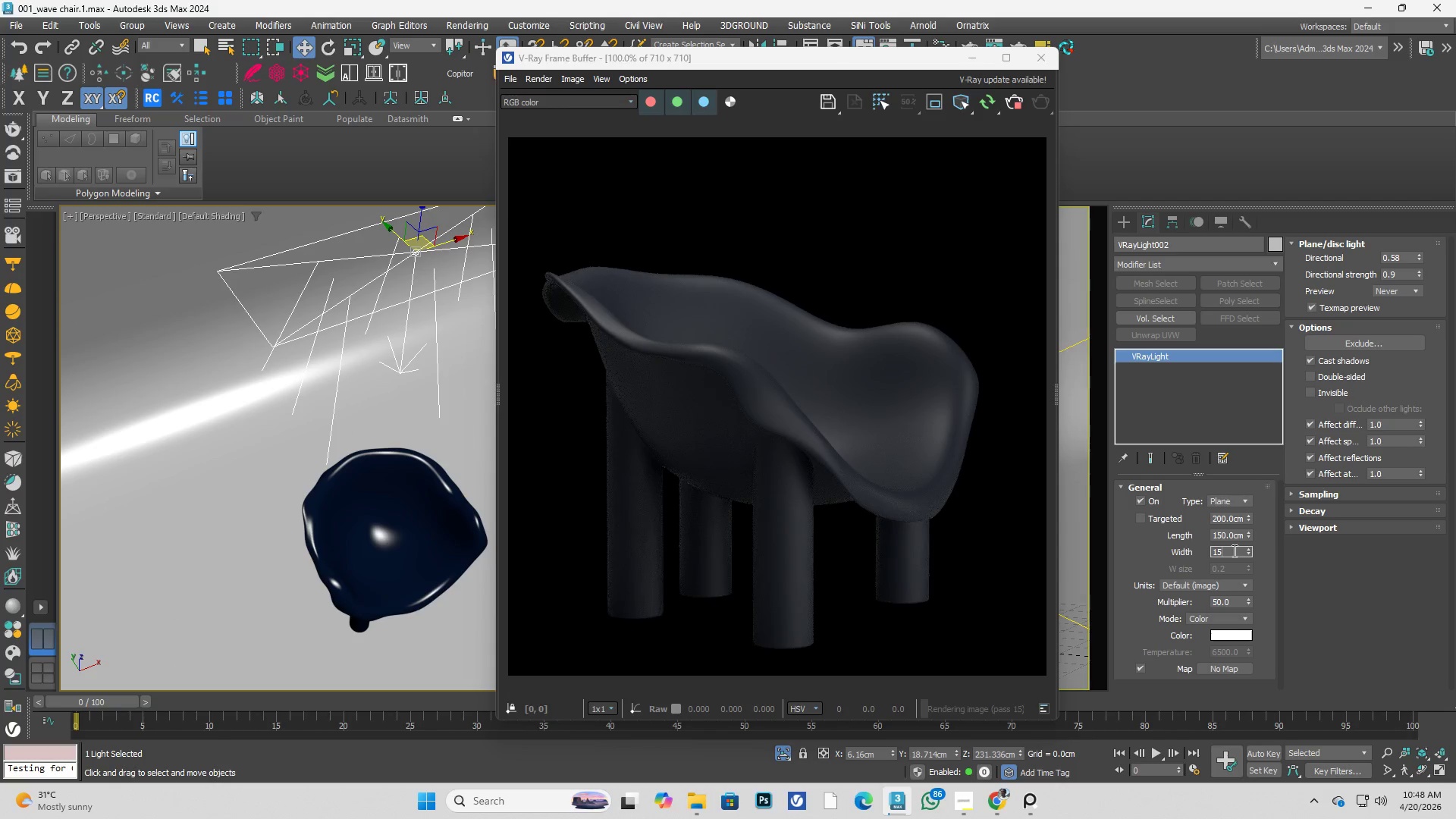 
key(Numpad0)
 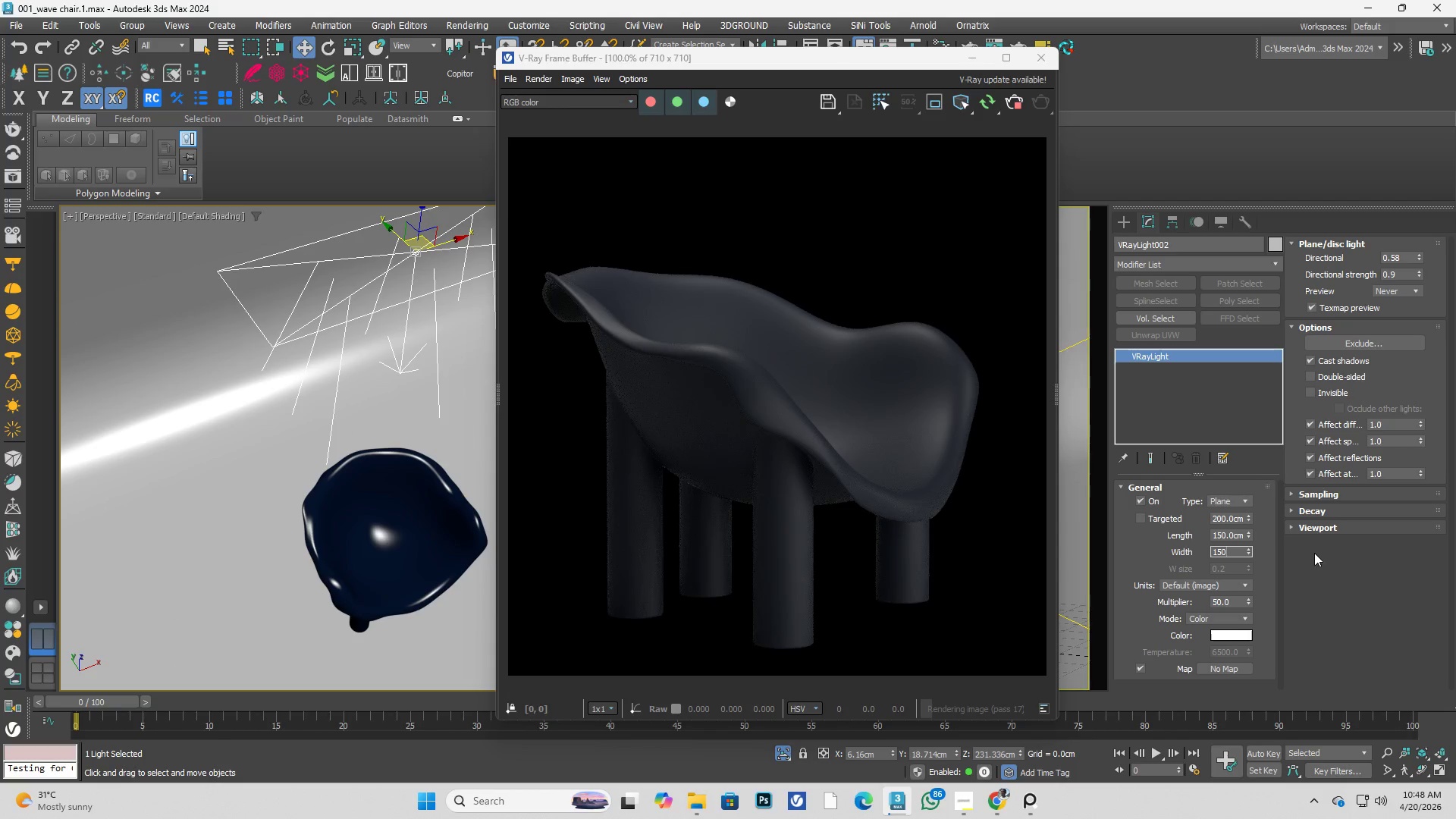 
left_click([1320, 556])
 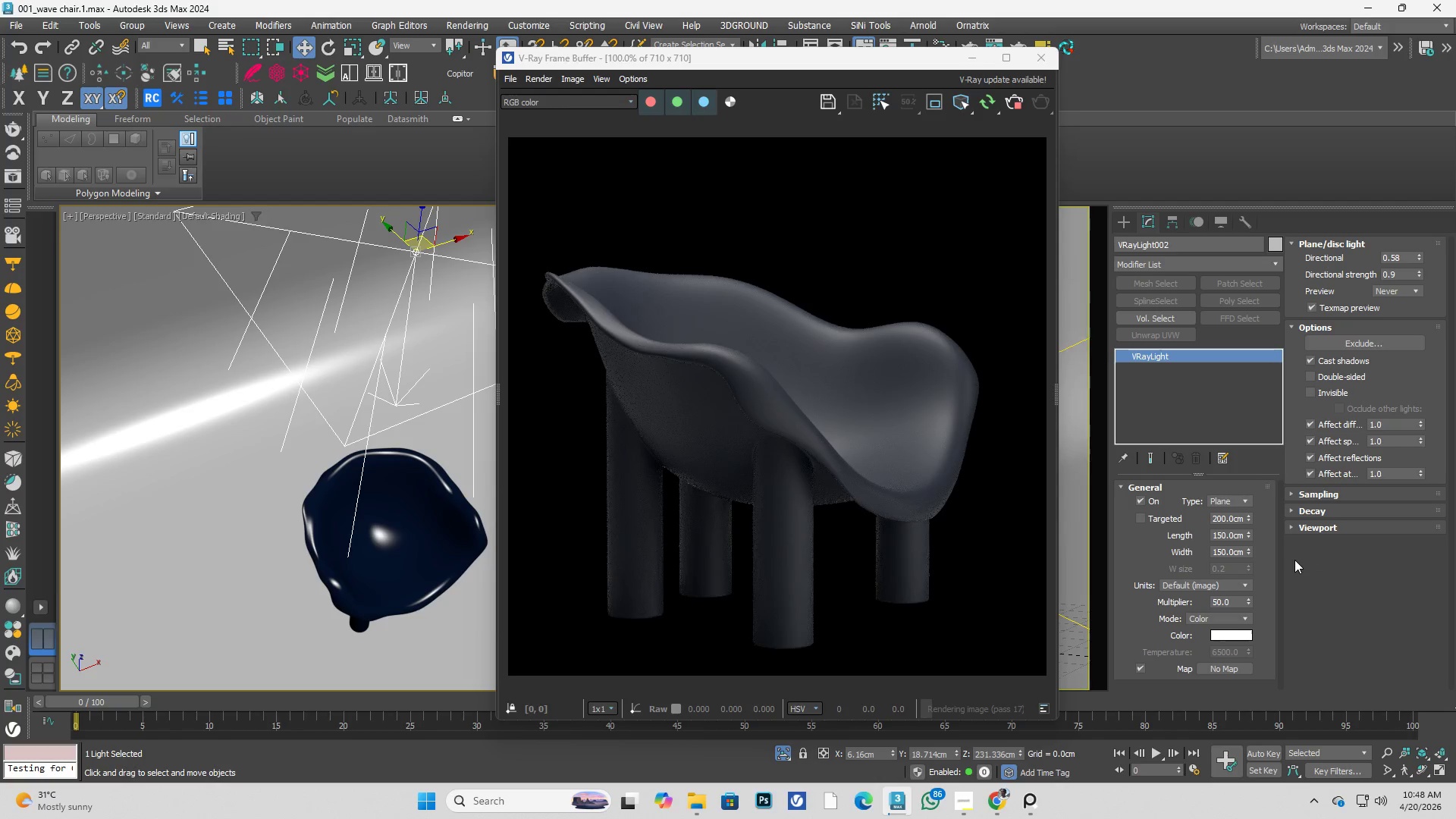 
left_click([1029, 816])
 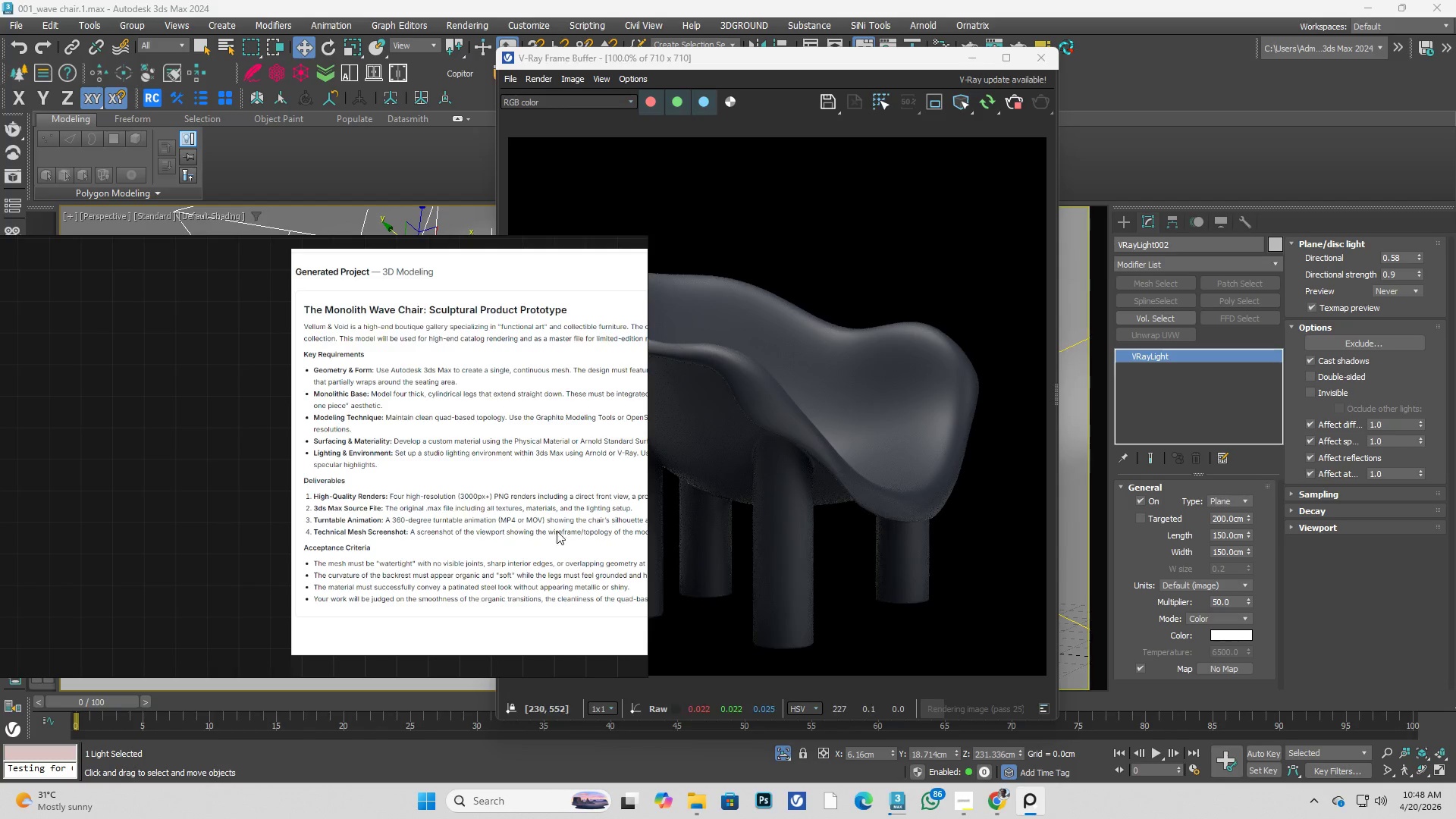 
scroll: coordinate [560, 444], scroll_direction: down, amount: 8.0
 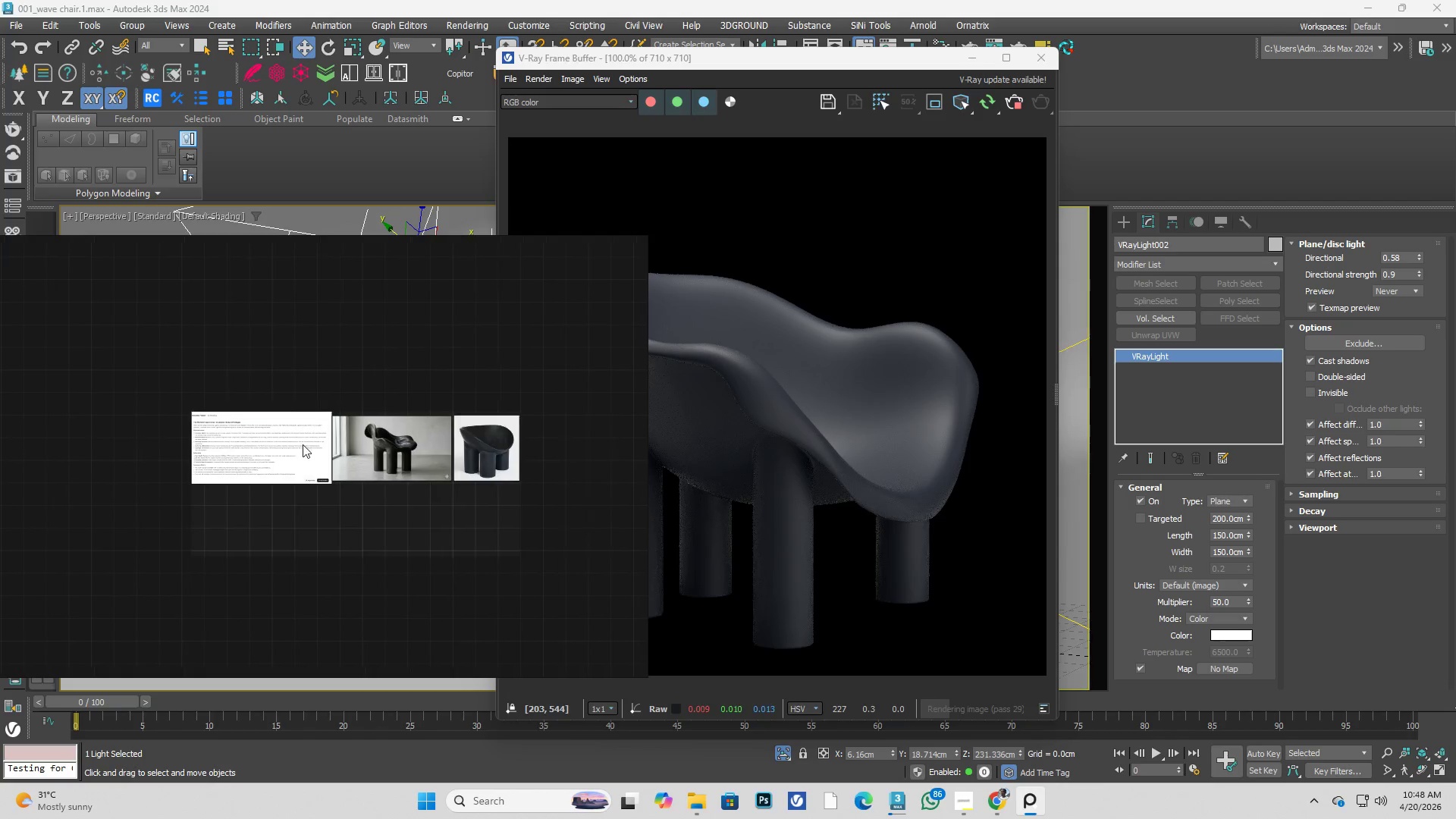 
scroll: coordinate [466, 422], scroll_direction: up, amount: 4.0
 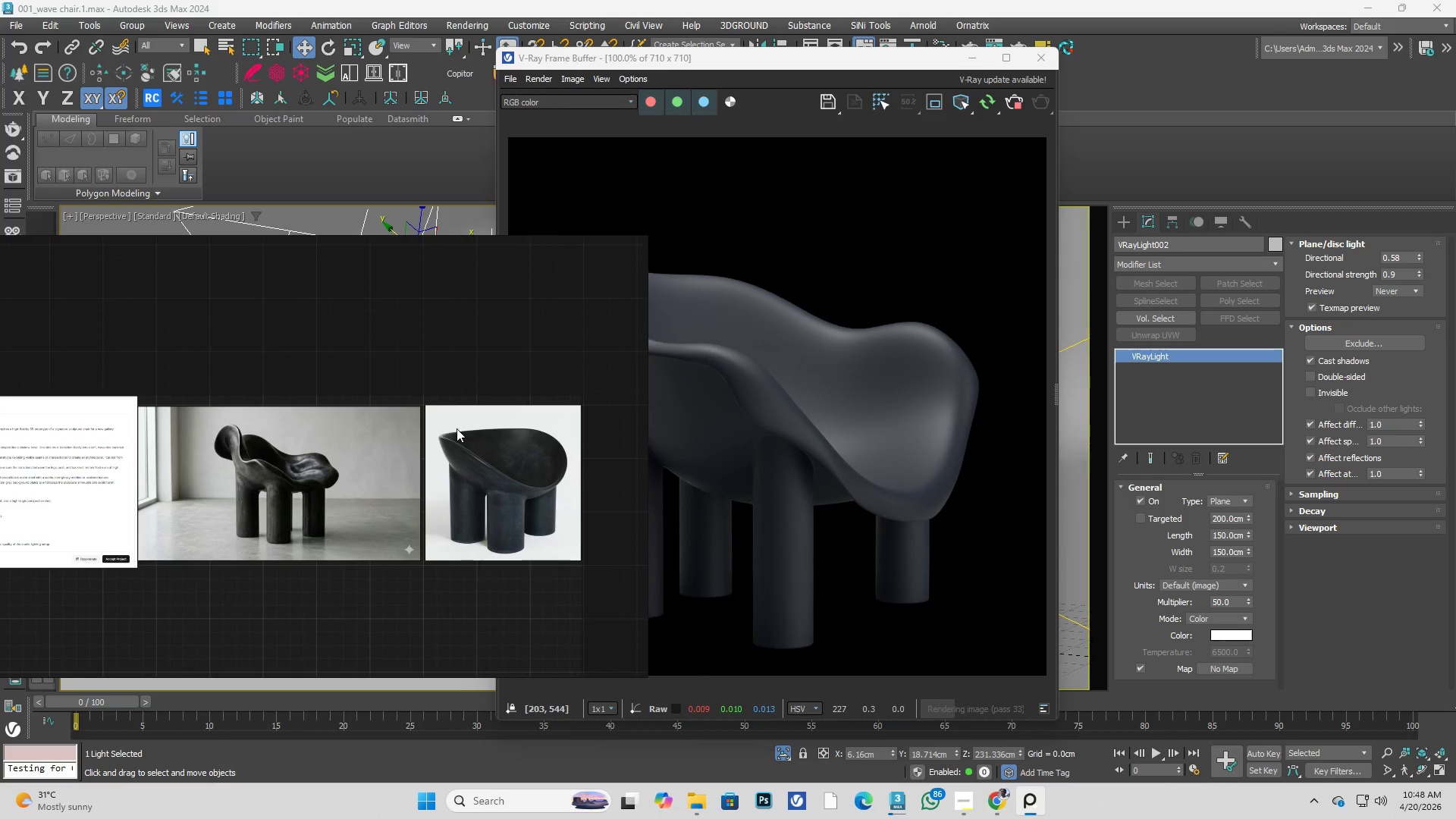 
scroll: coordinate [453, 429], scroll_direction: down, amount: 1.0
 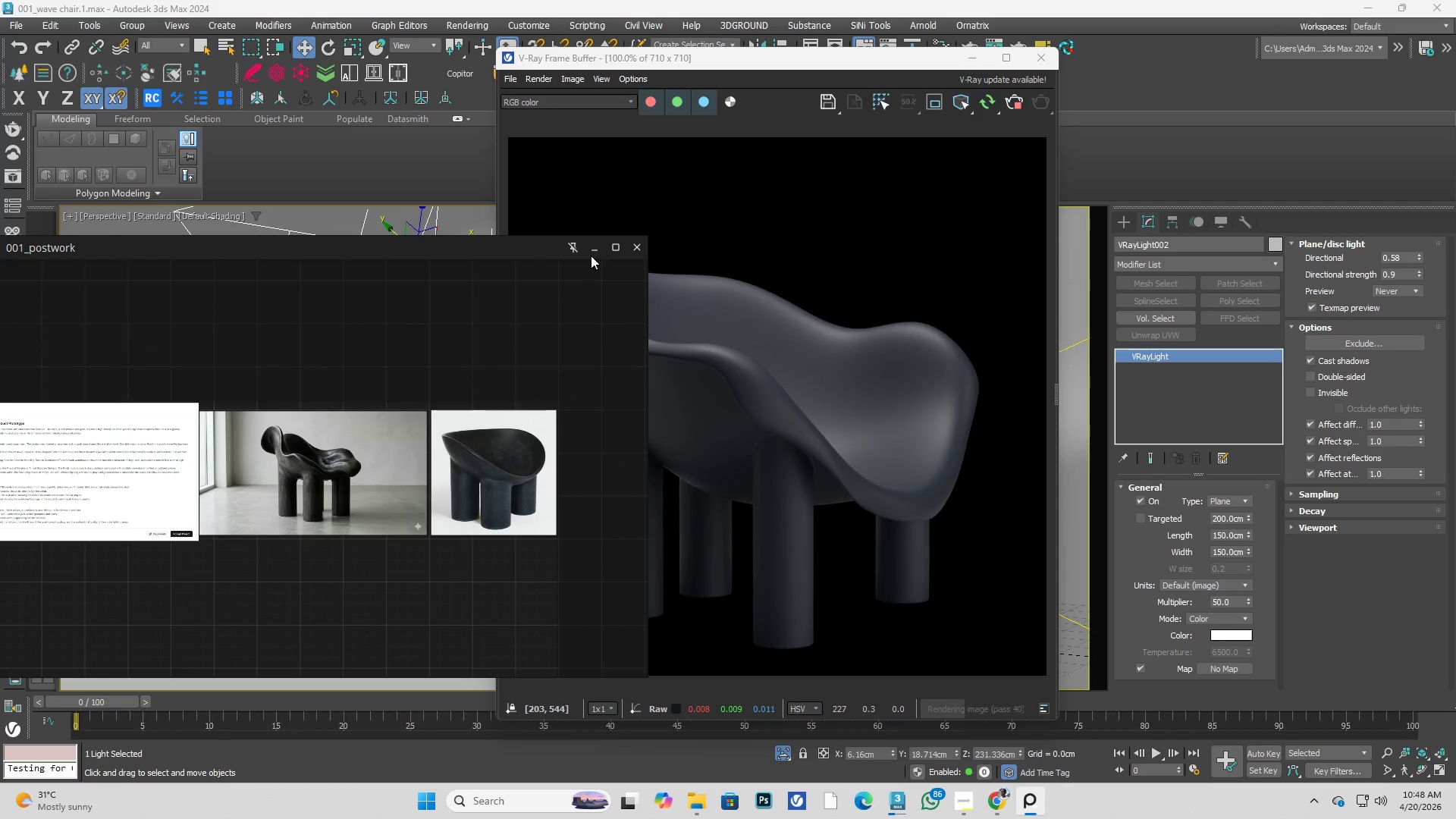 
left_click([595, 251])
 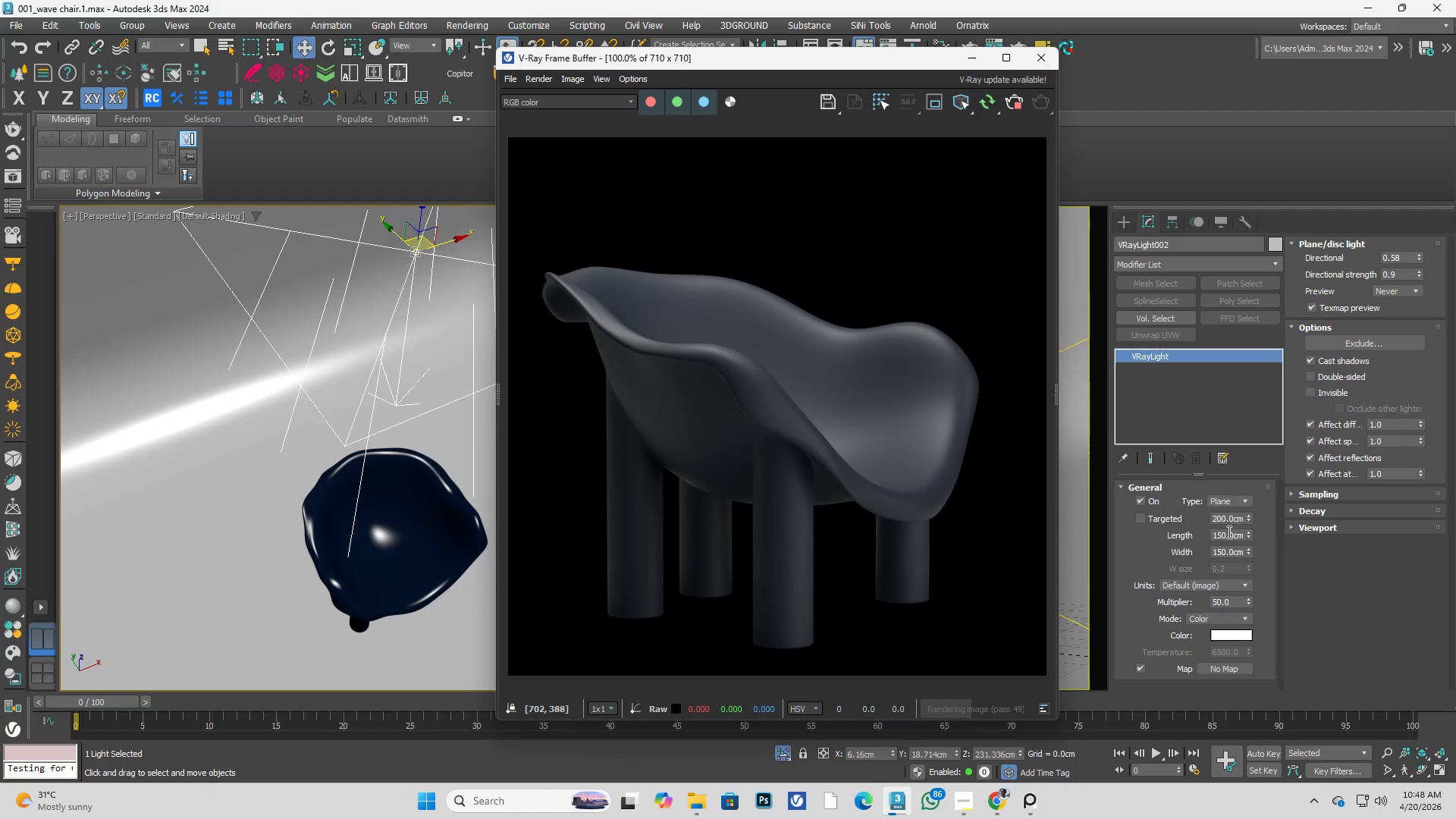 
double_click([1226, 537])
 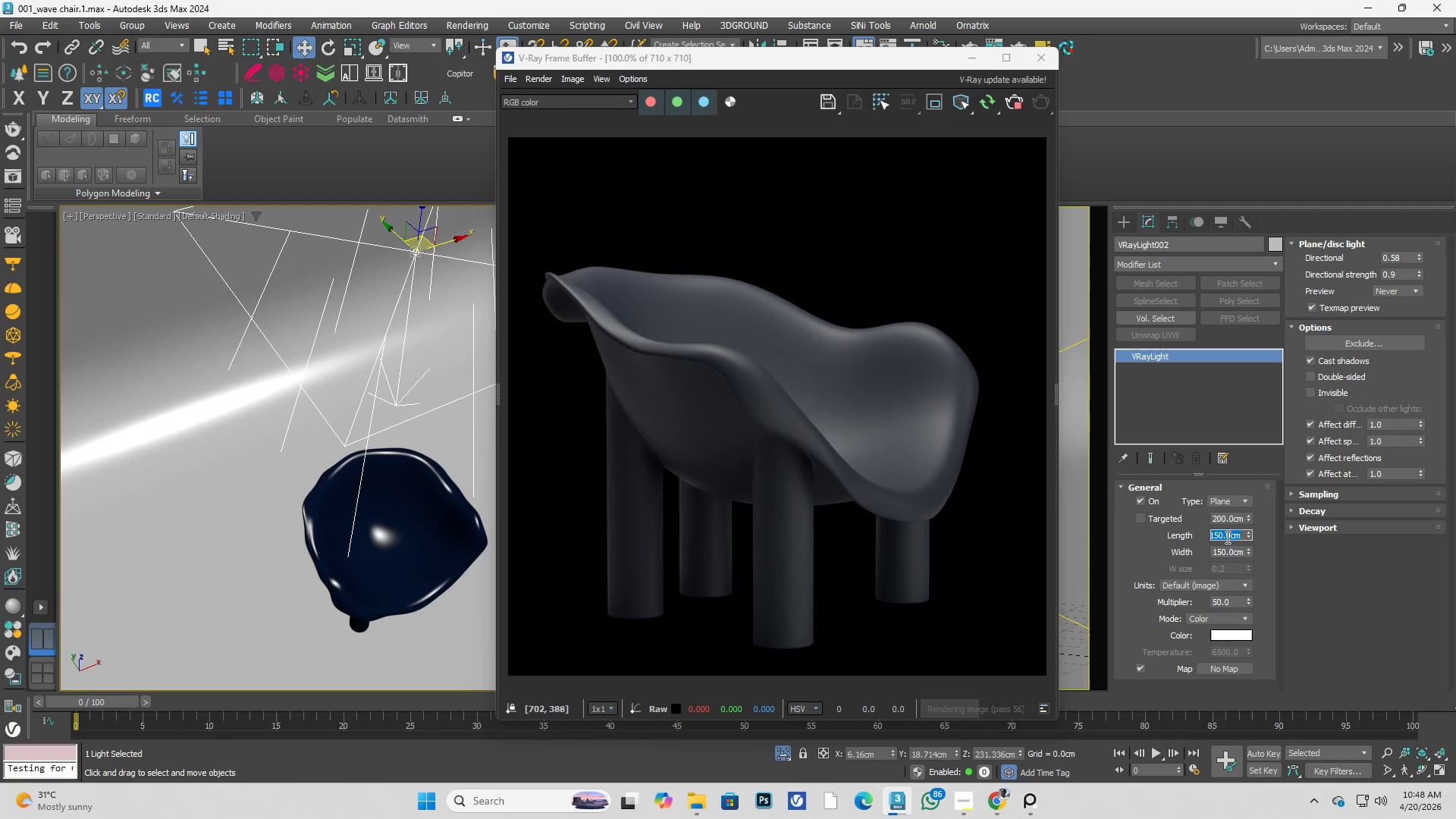 
key(Numpad1)
 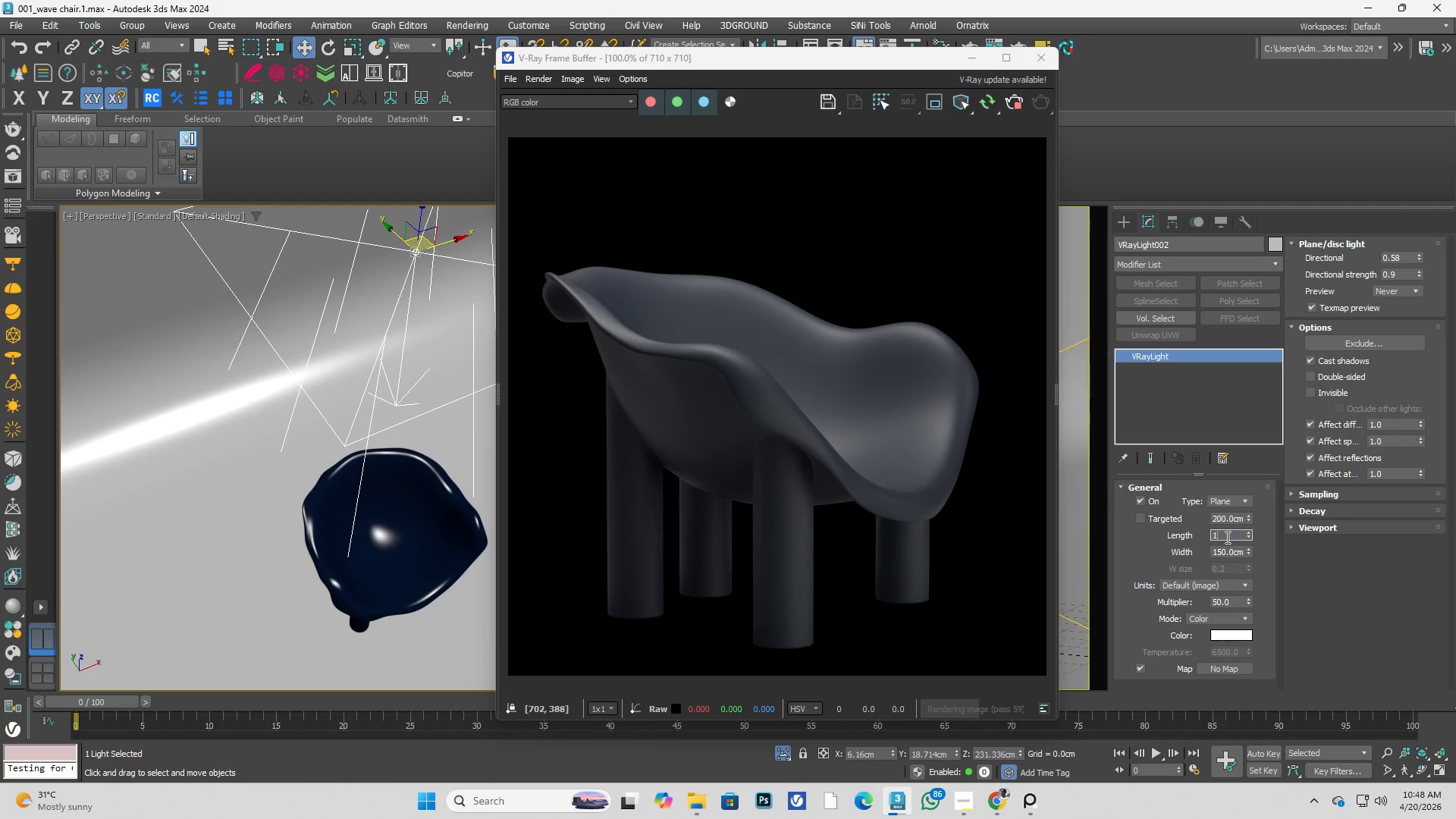 
key(Numpad0)
 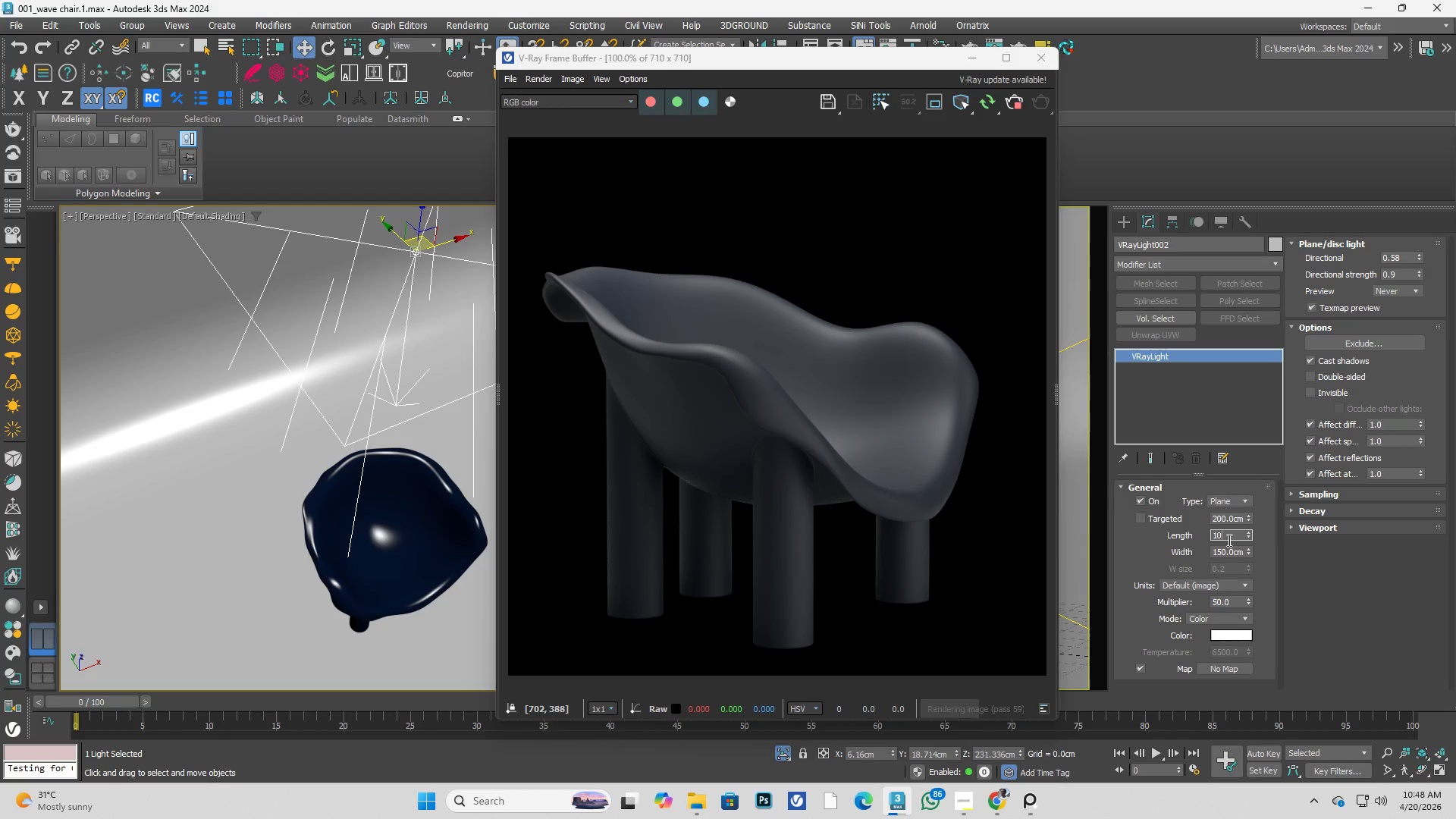 
key(Numpad0)
 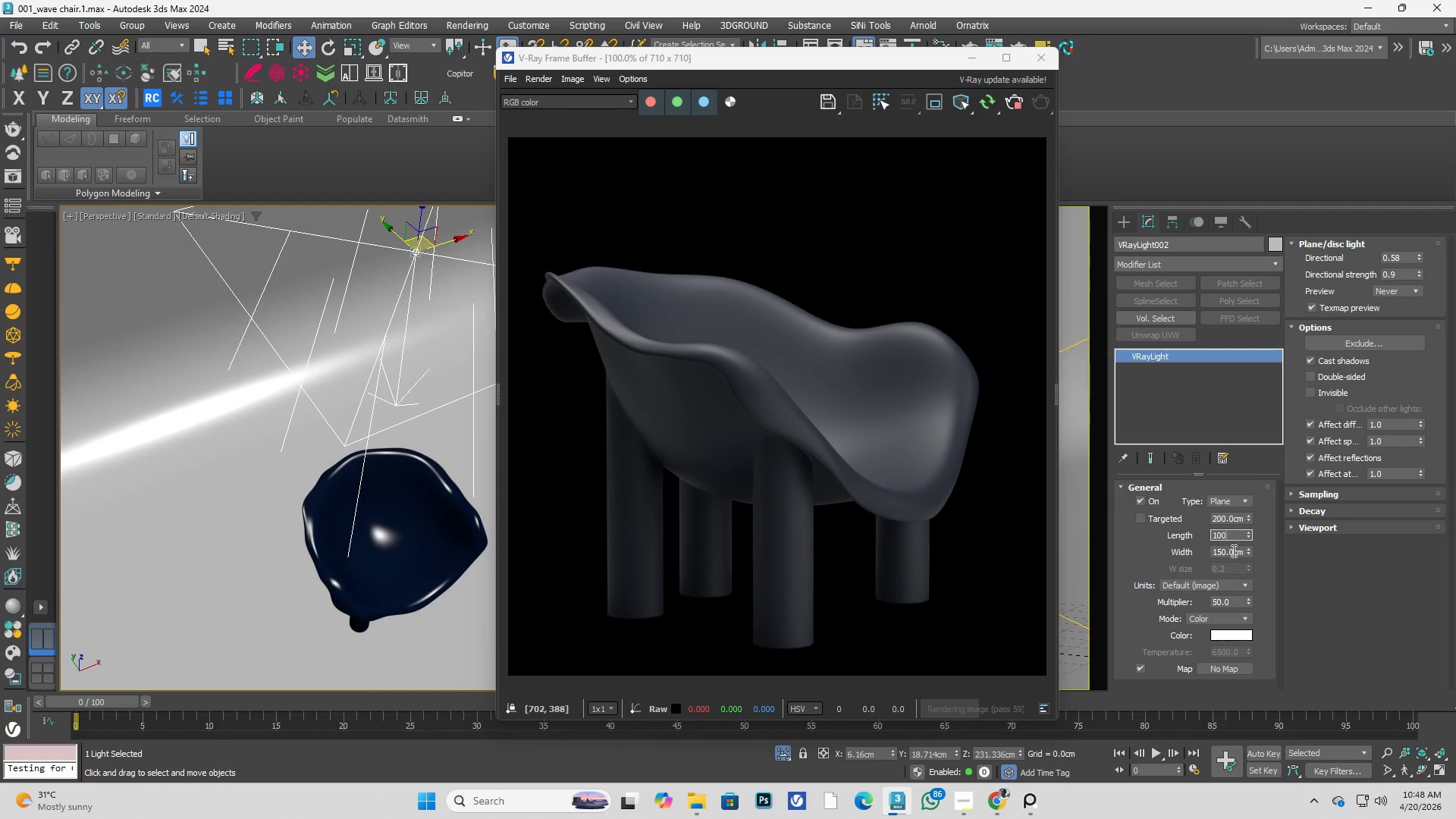 
double_click([1232, 551])
 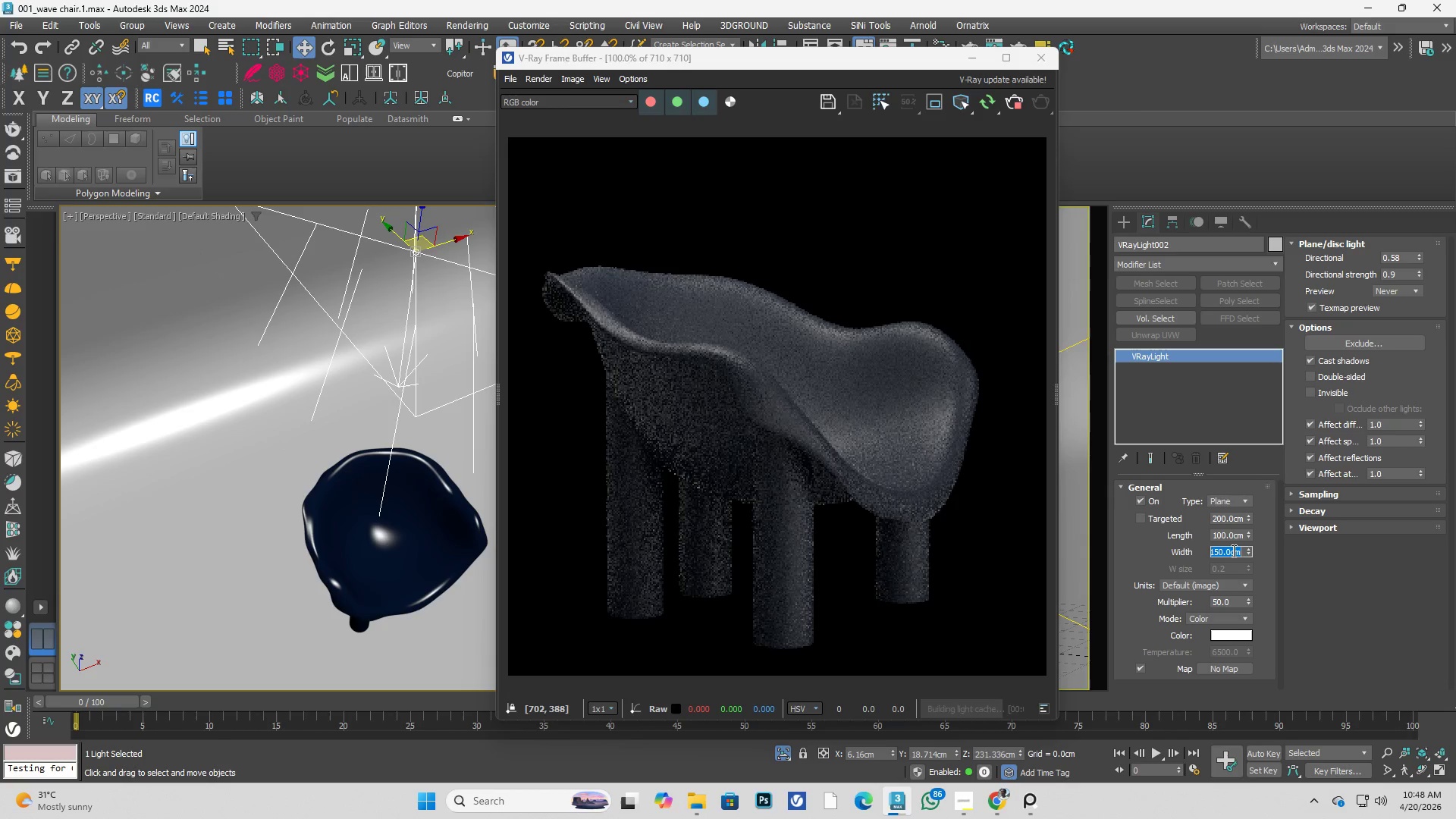 
key(Numpad1)
 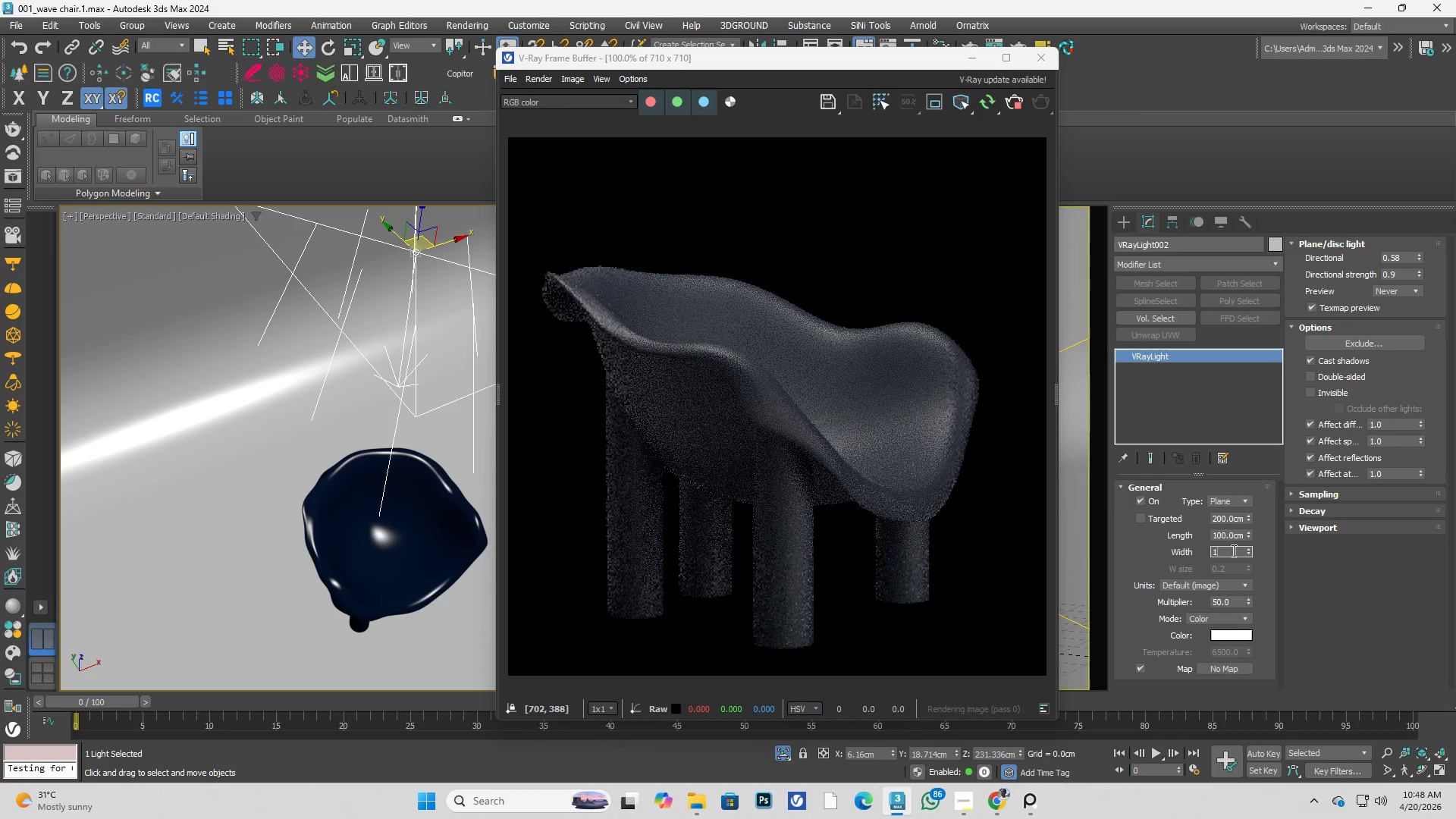 
key(Numpad0)
 